 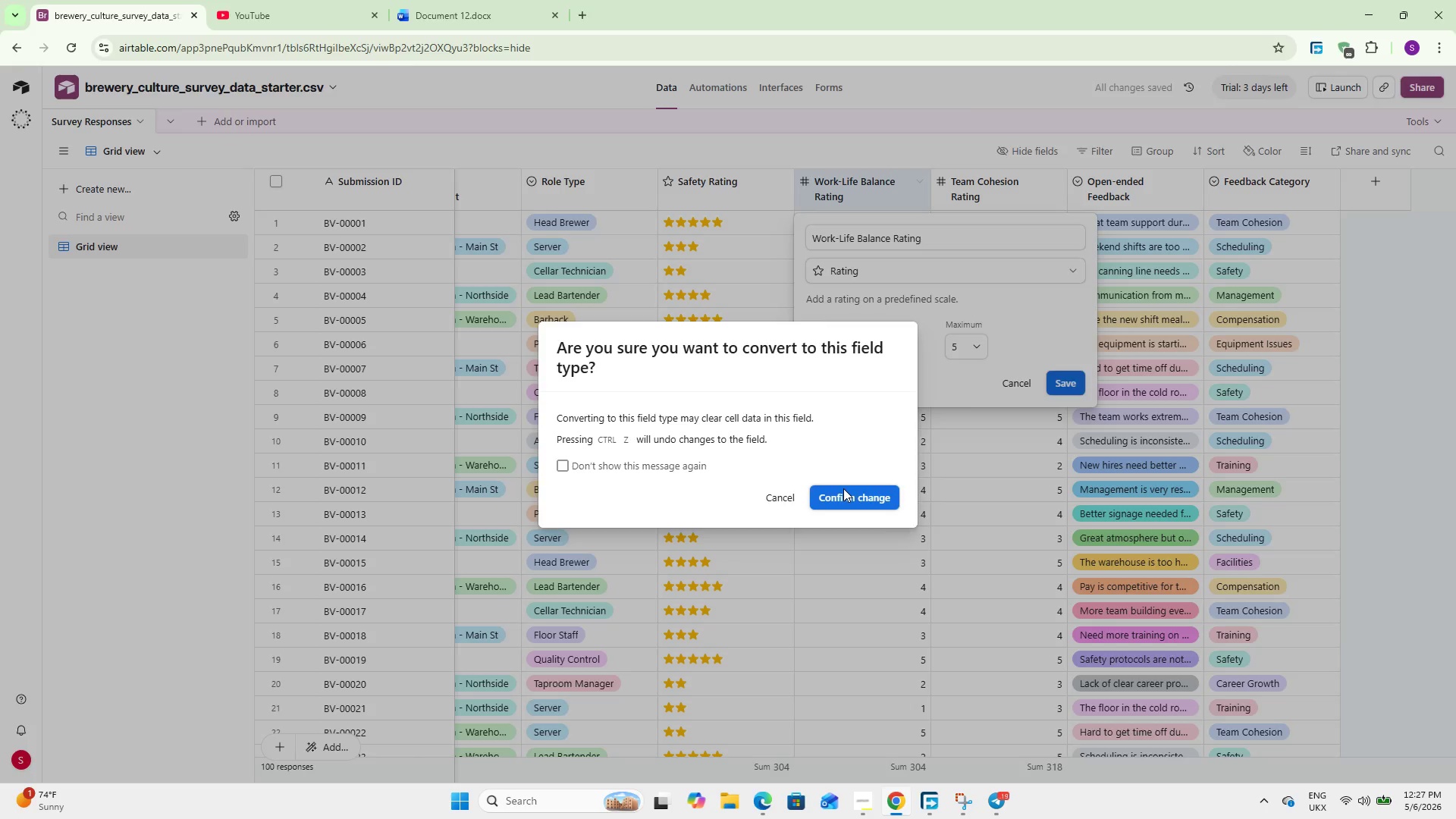 
double_click([975, 192])
 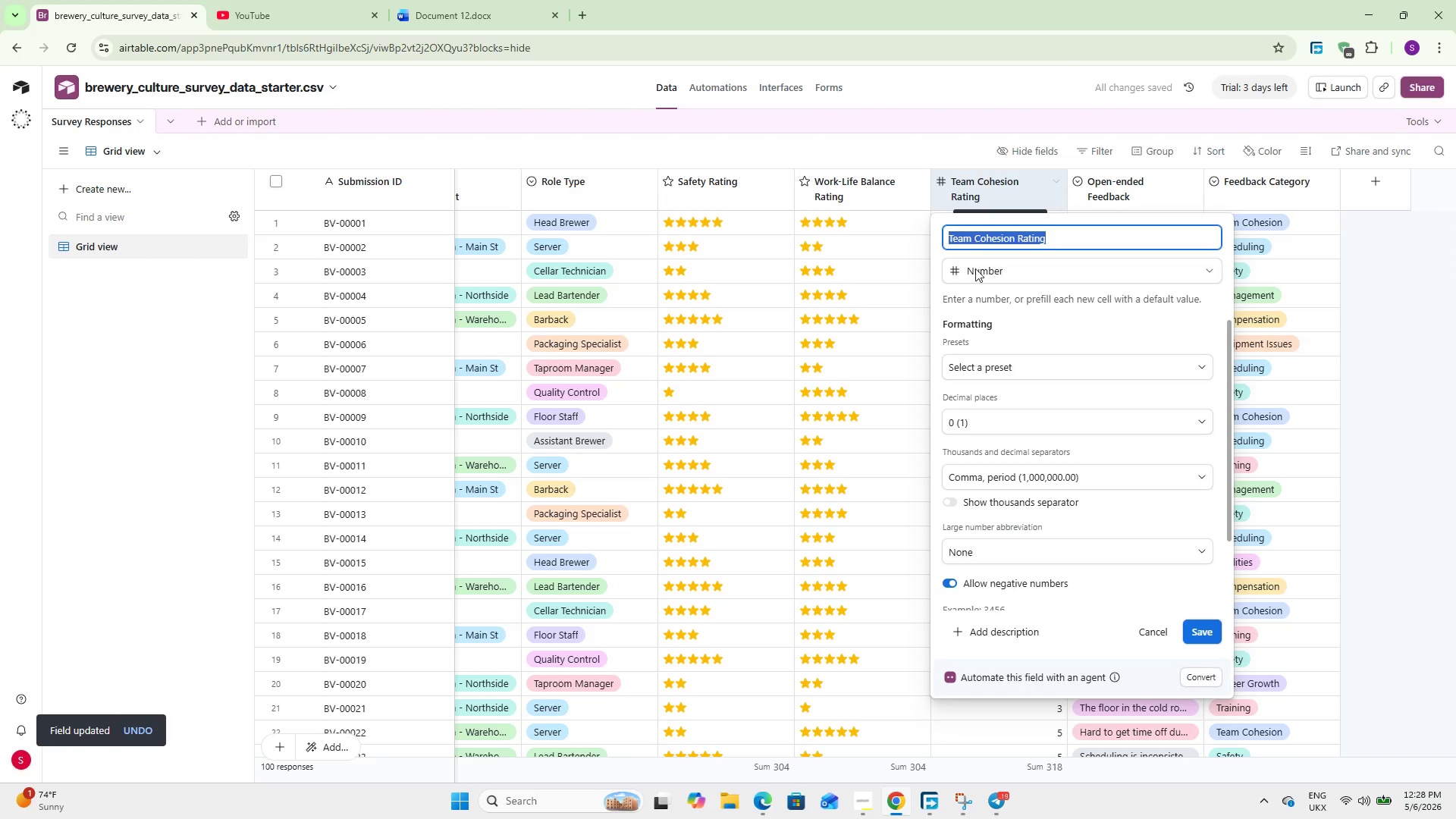 
left_click([976, 276])
 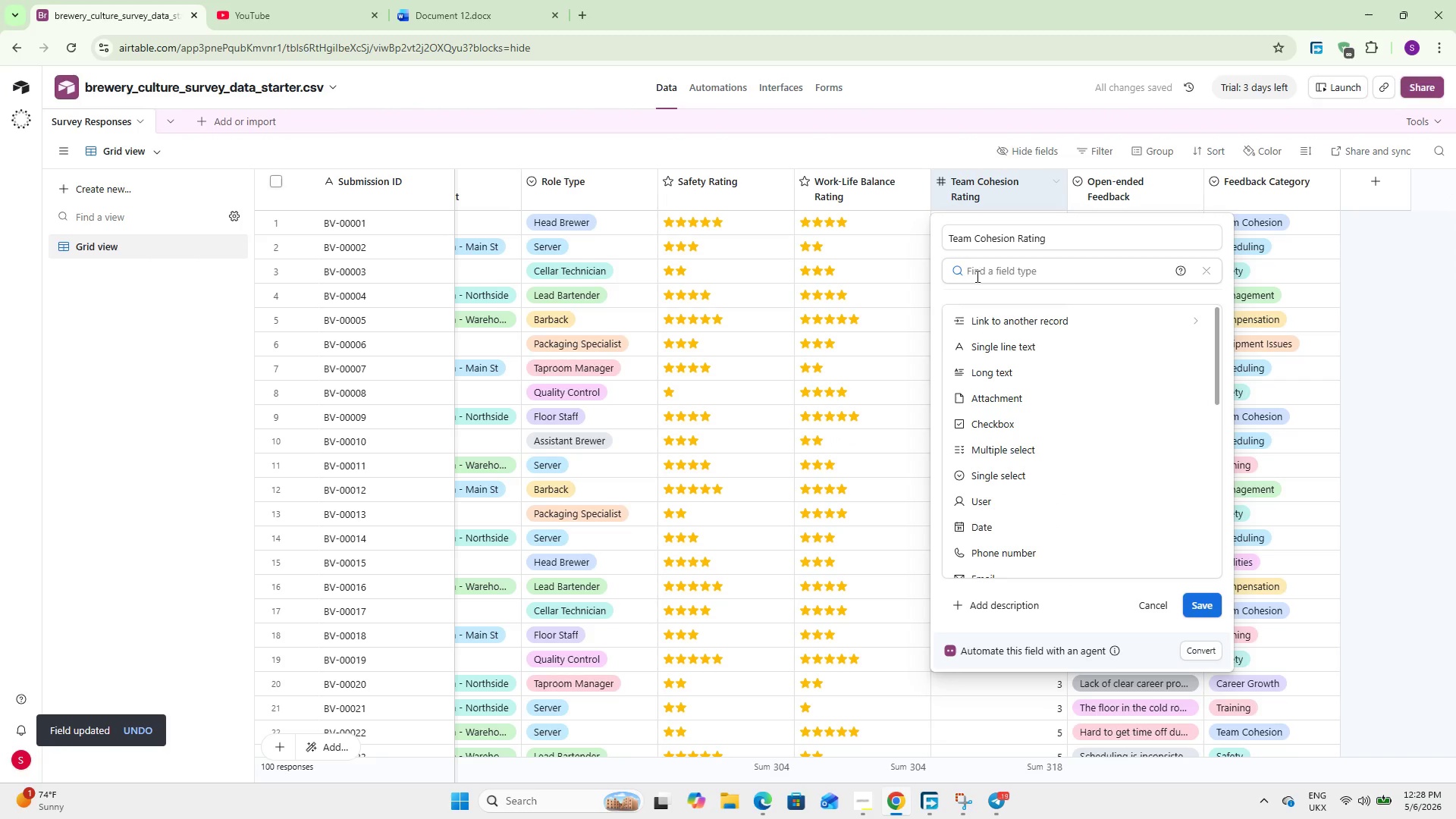 
type(rat)
 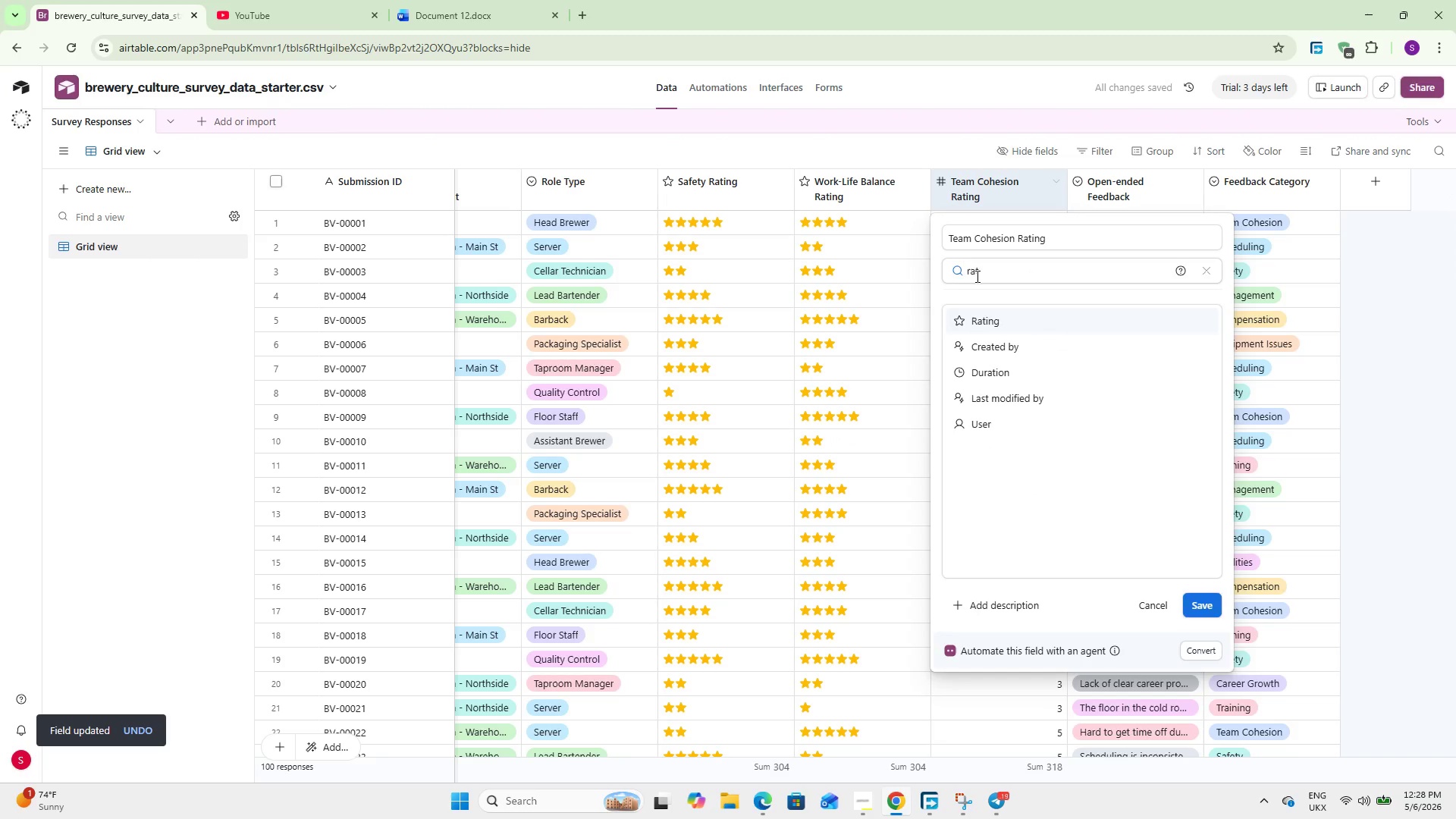 
key(Enter)
 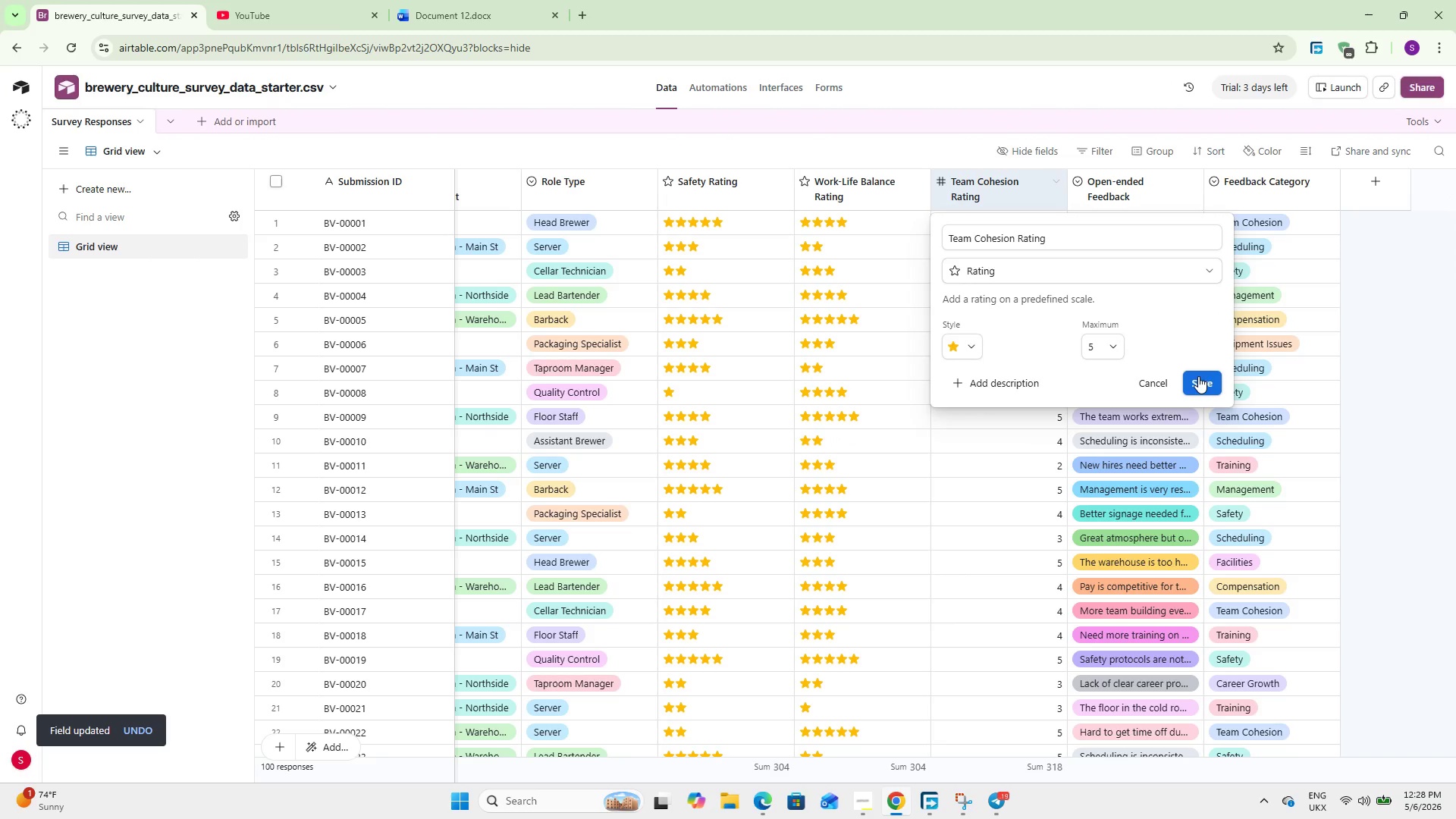 
left_click([1203, 376])
 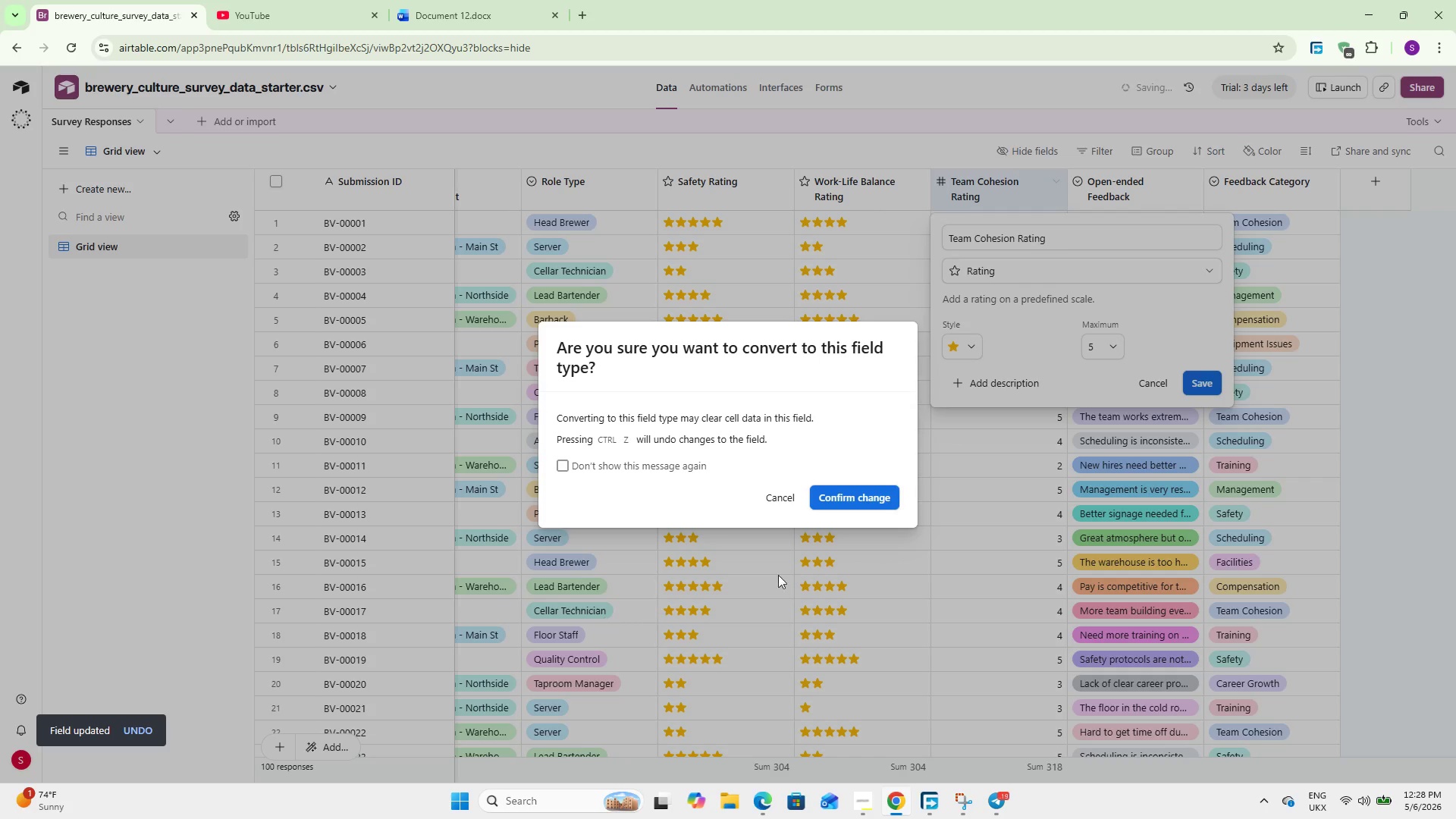 
left_click([865, 490])
 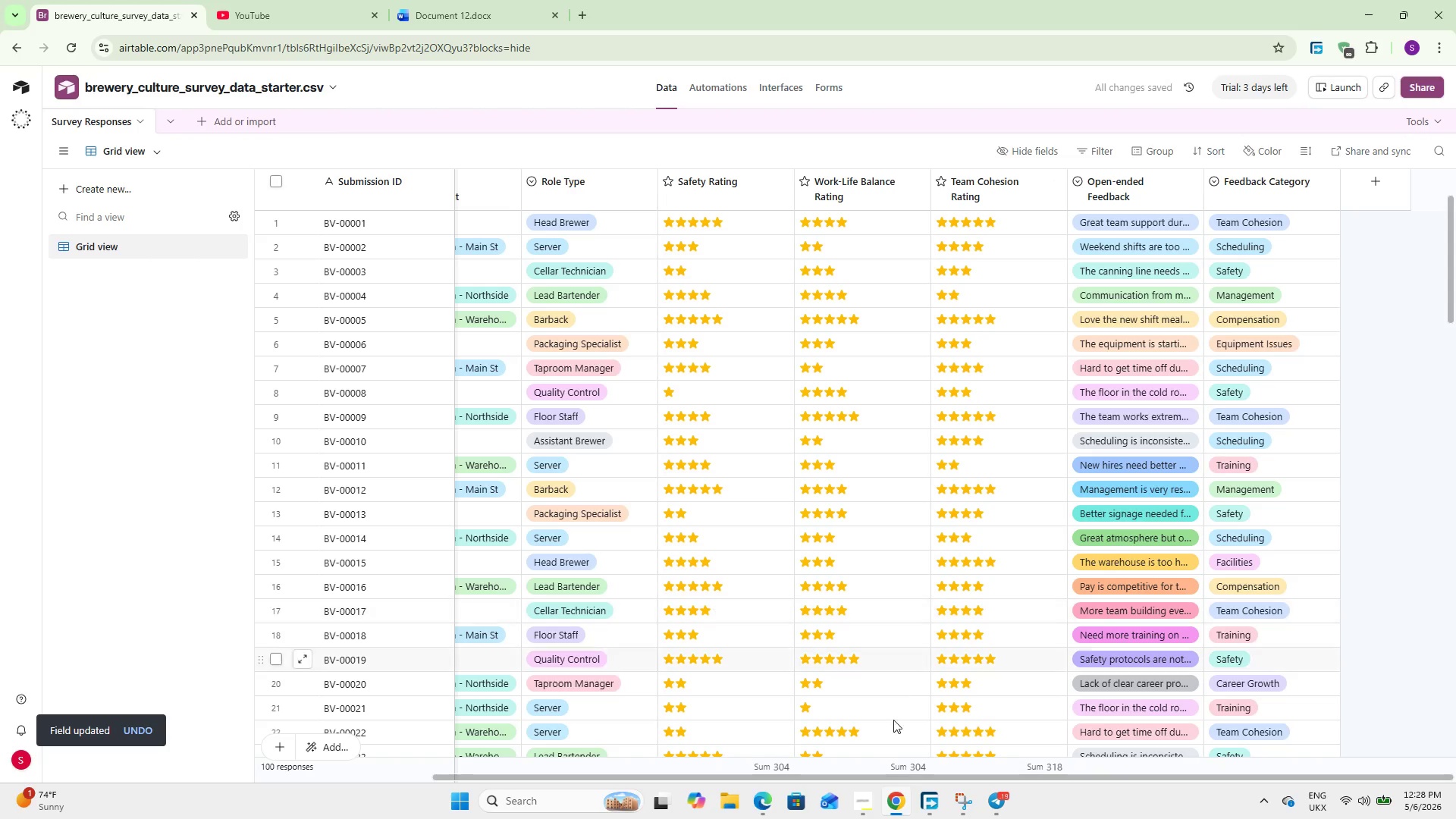 
left_click_drag(start_coordinate=[893, 775], to_coordinate=[1052, 786])
 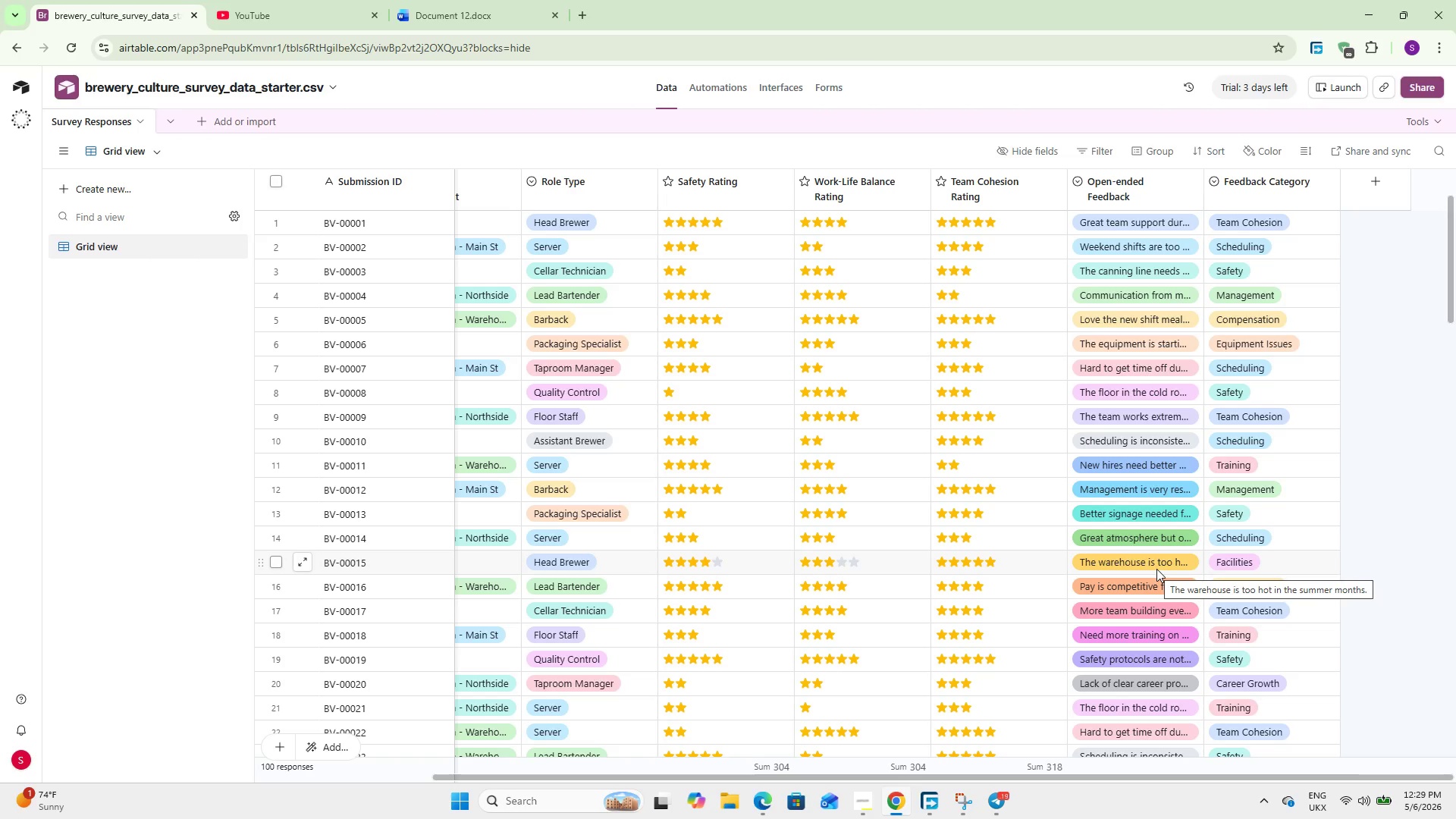 
wait(52.06)
 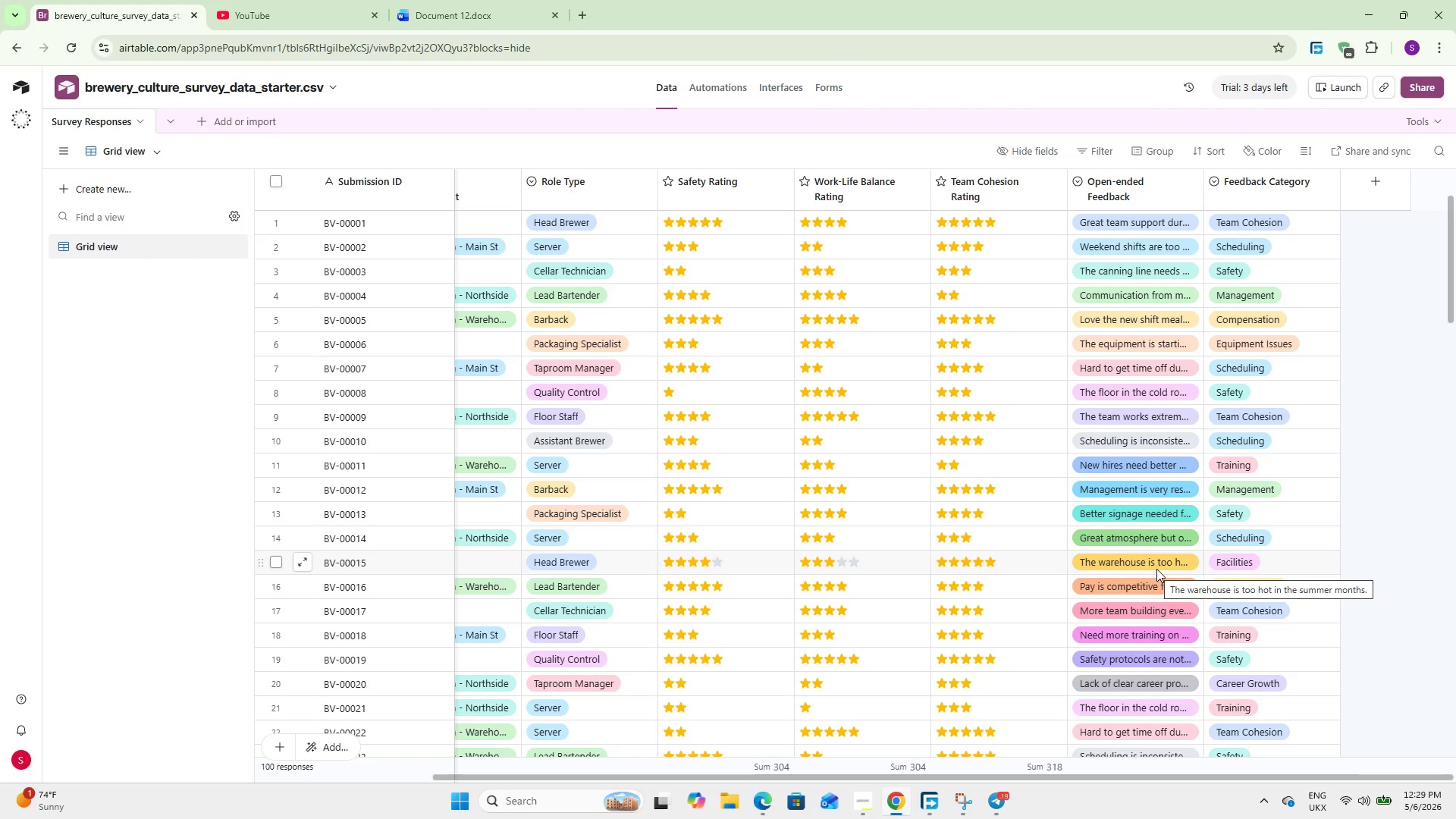 
scroll: coordinate [1141, 317], scroll_direction: up, amount: 4.0
 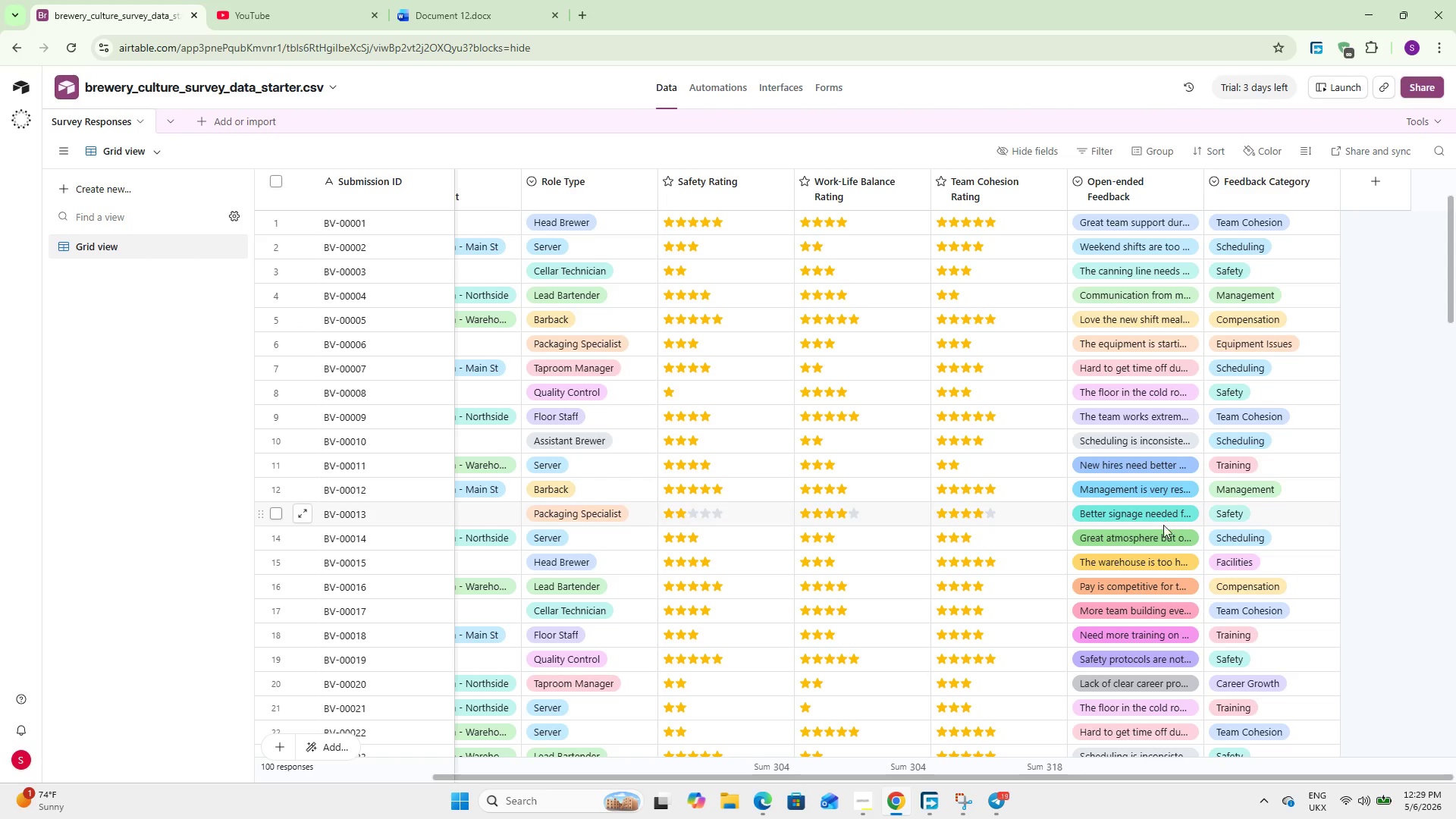 
scroll: coordinate [1132, 489], scroll_direction: down, amount: 3.0
 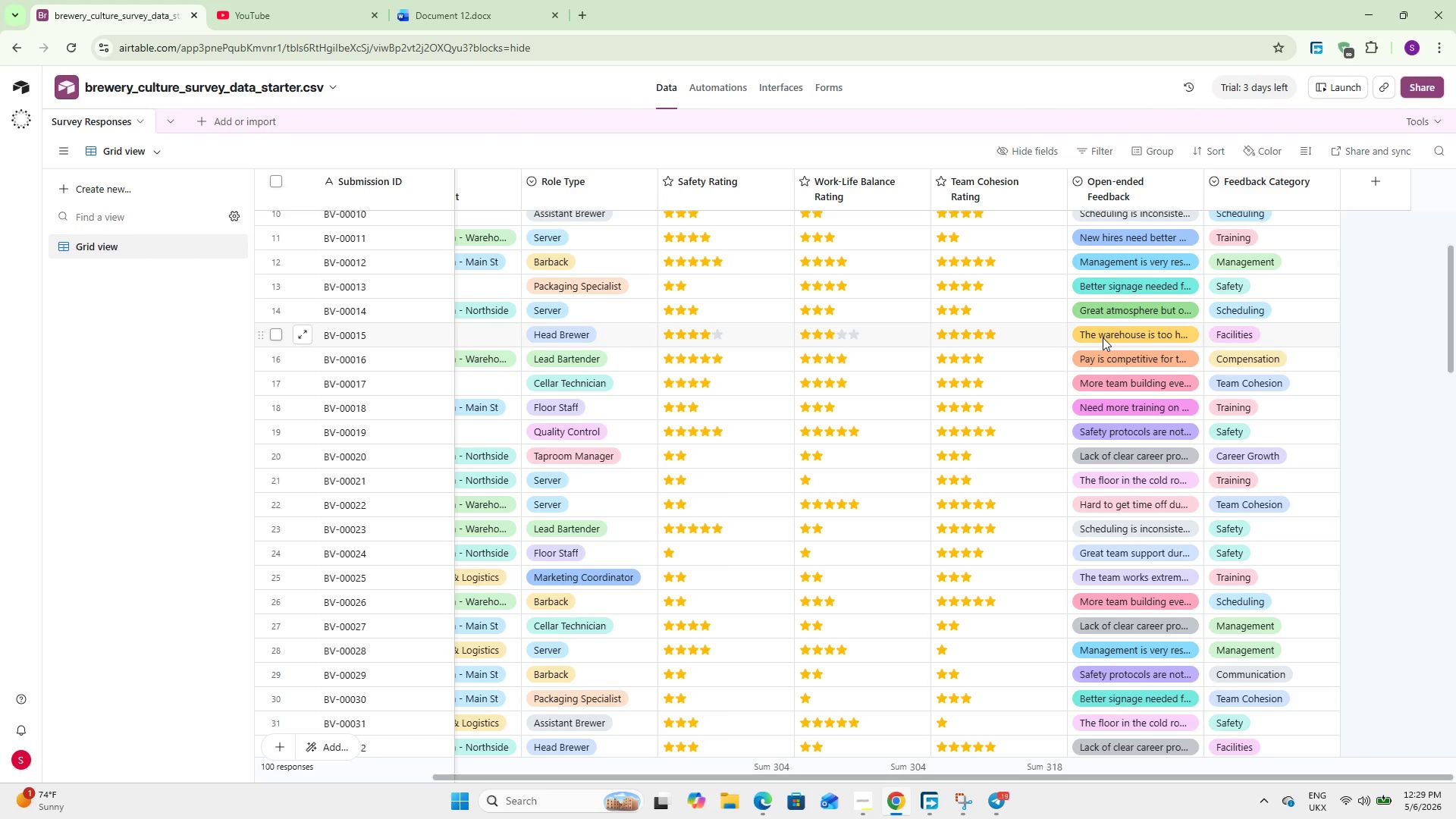 
scroll: coordinate [1111, 342], scroll_direction: up, amount: 4.0
 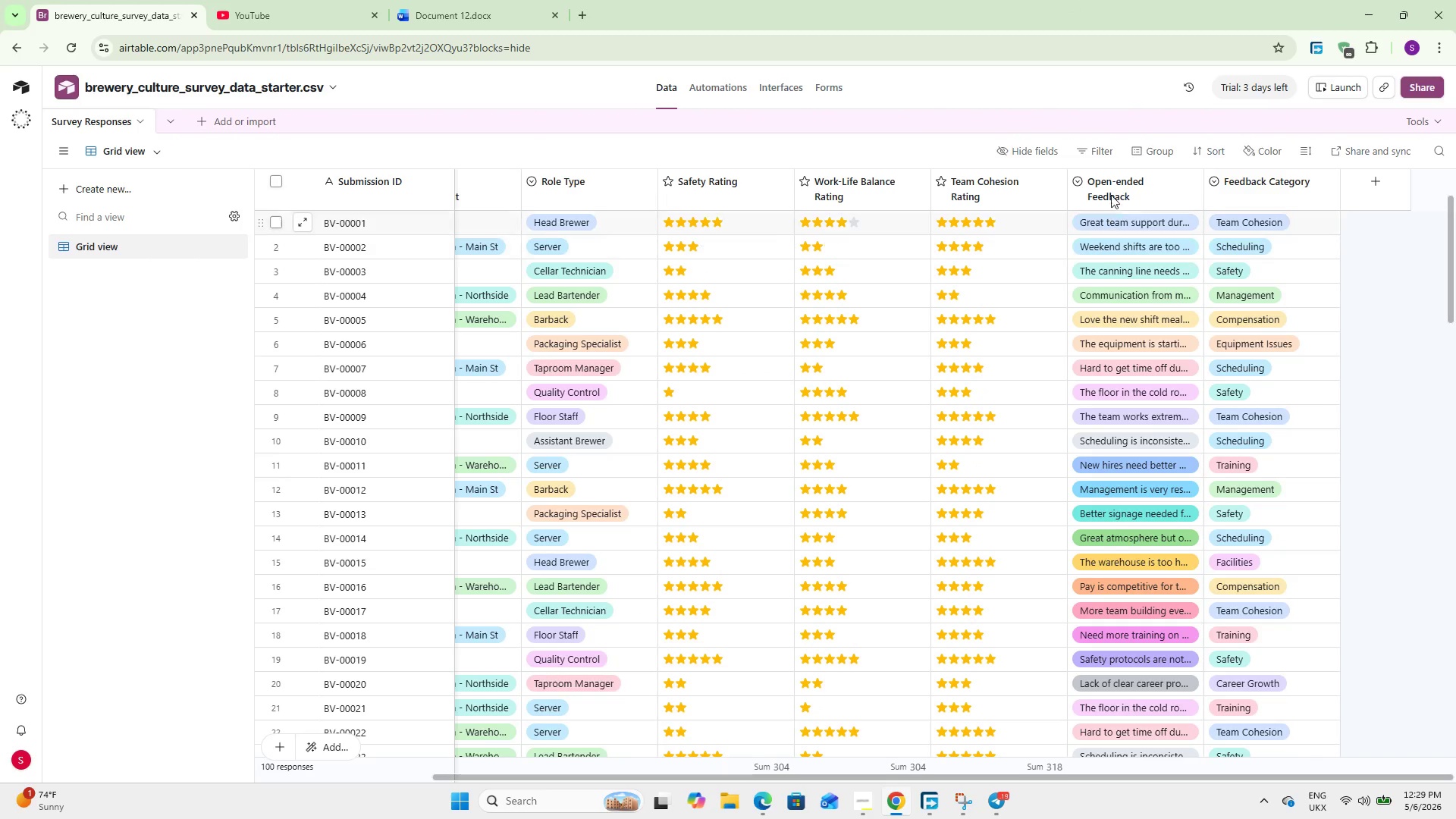 
double_click([1112, 190])
 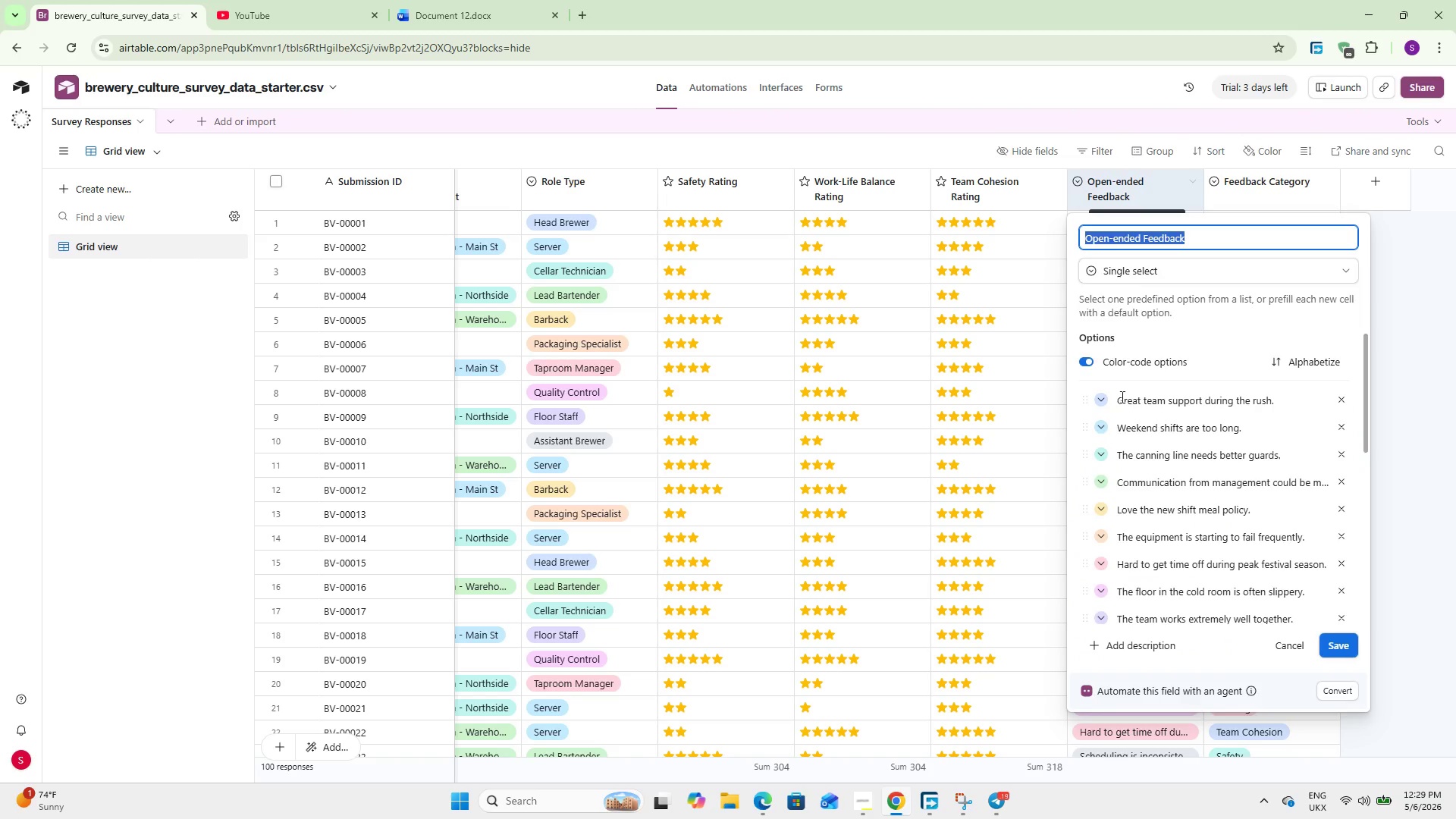 
scroll: coordinate [1128, 422], scroll_direction: down, amount: 5.0
 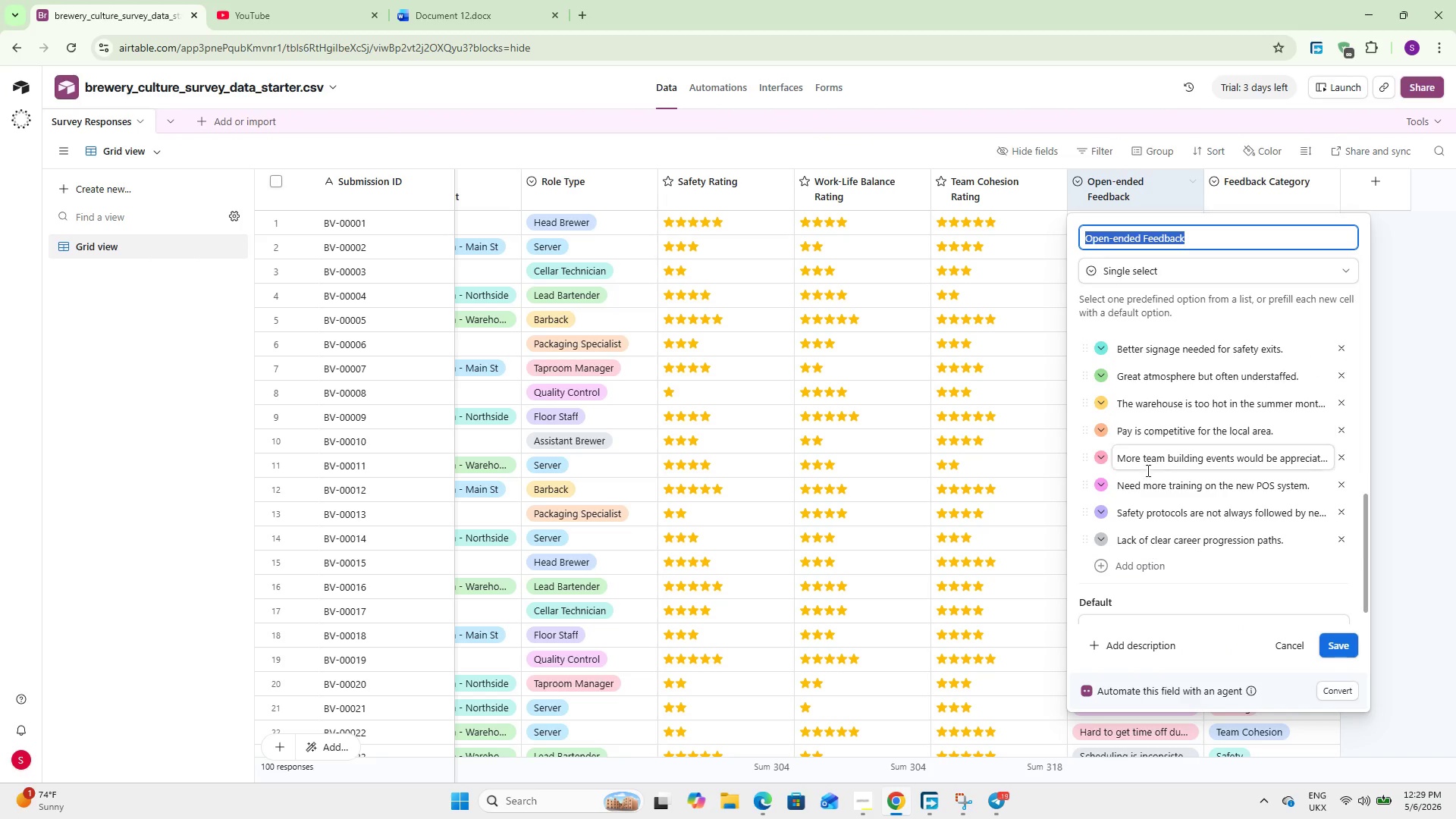 
scroll: coordinate [1147, 474], scroll_direction: up, amount: 5.0
 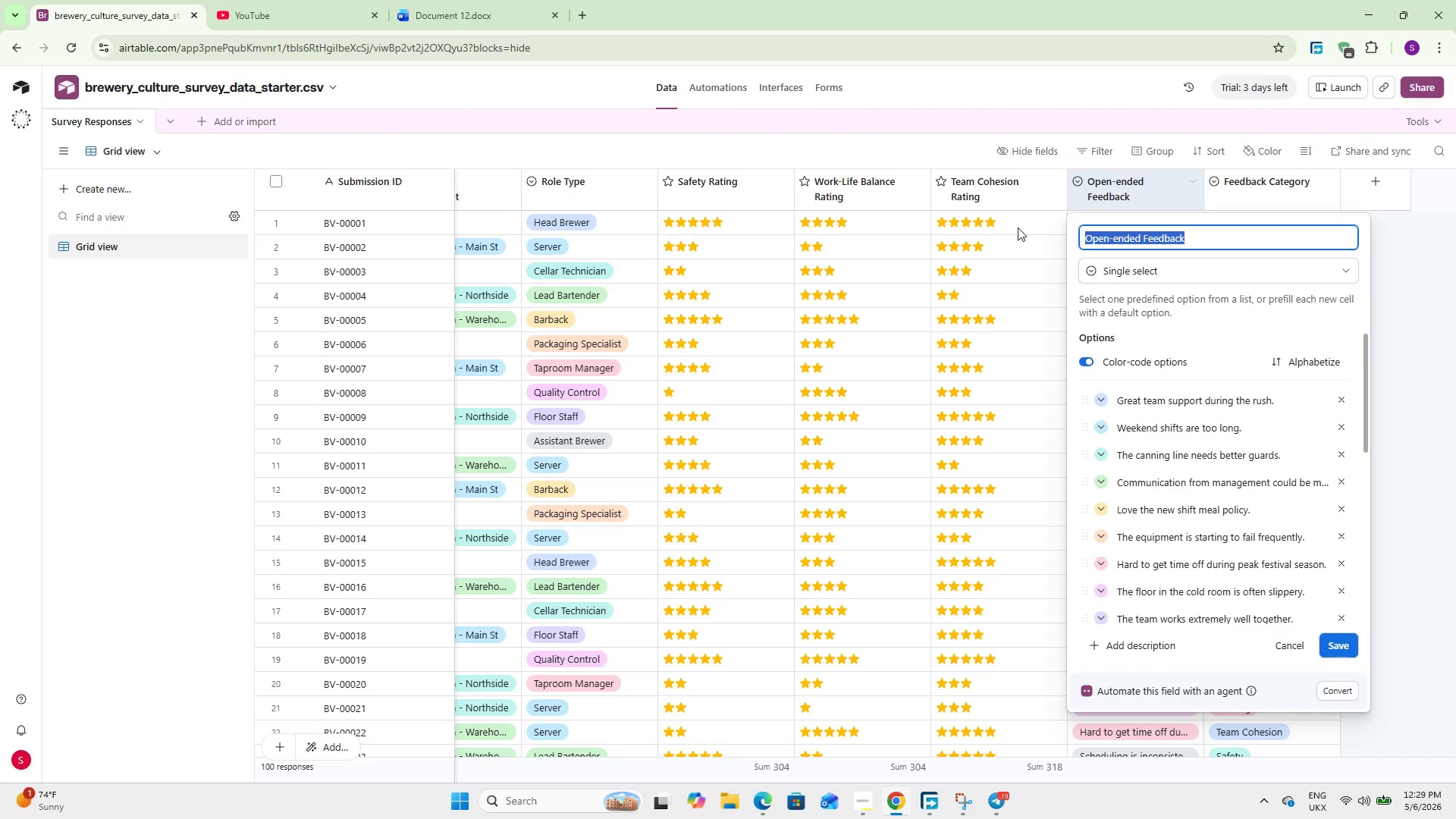 
left_click([926, 147])
 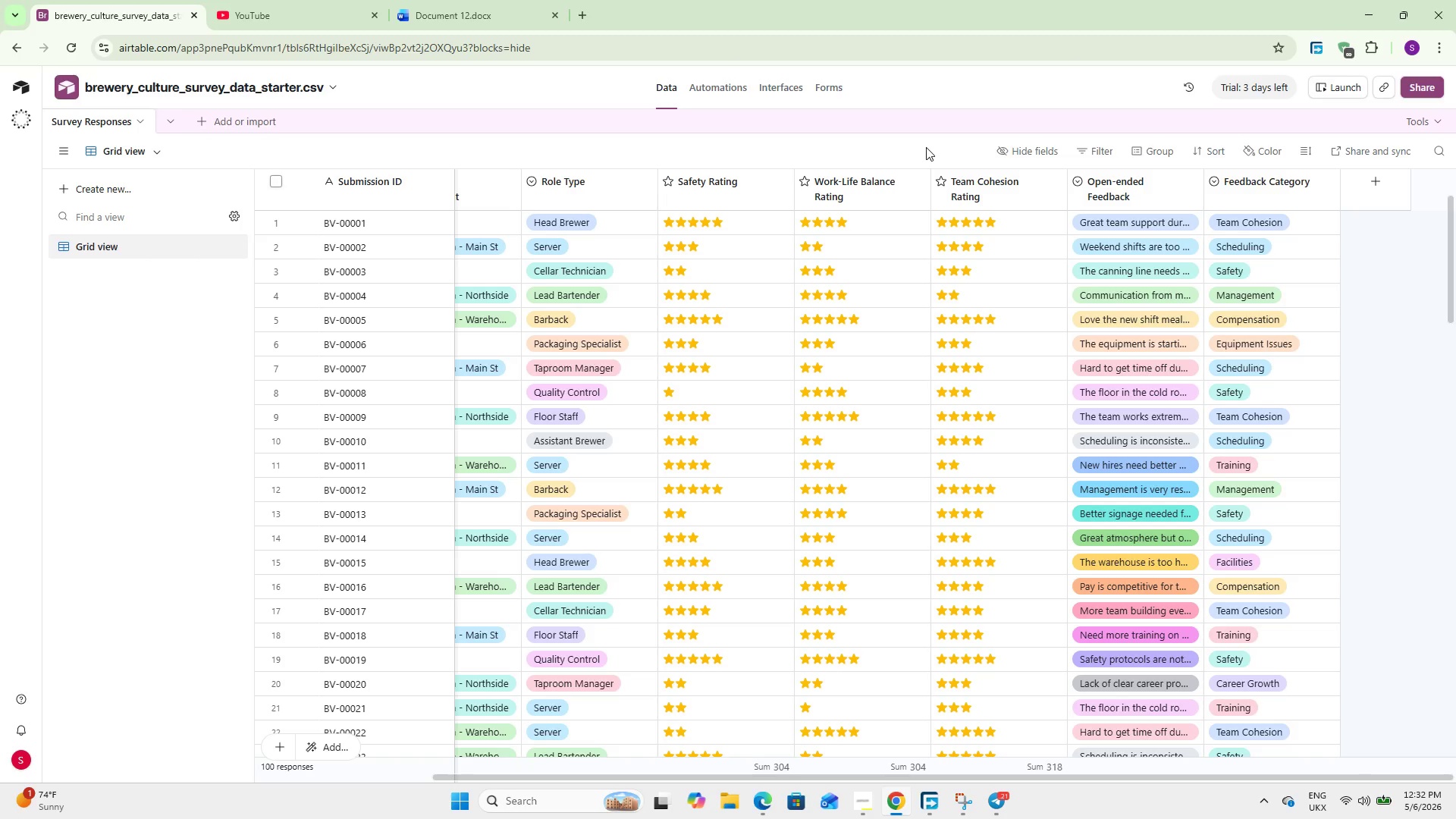 
wait(202.78)
 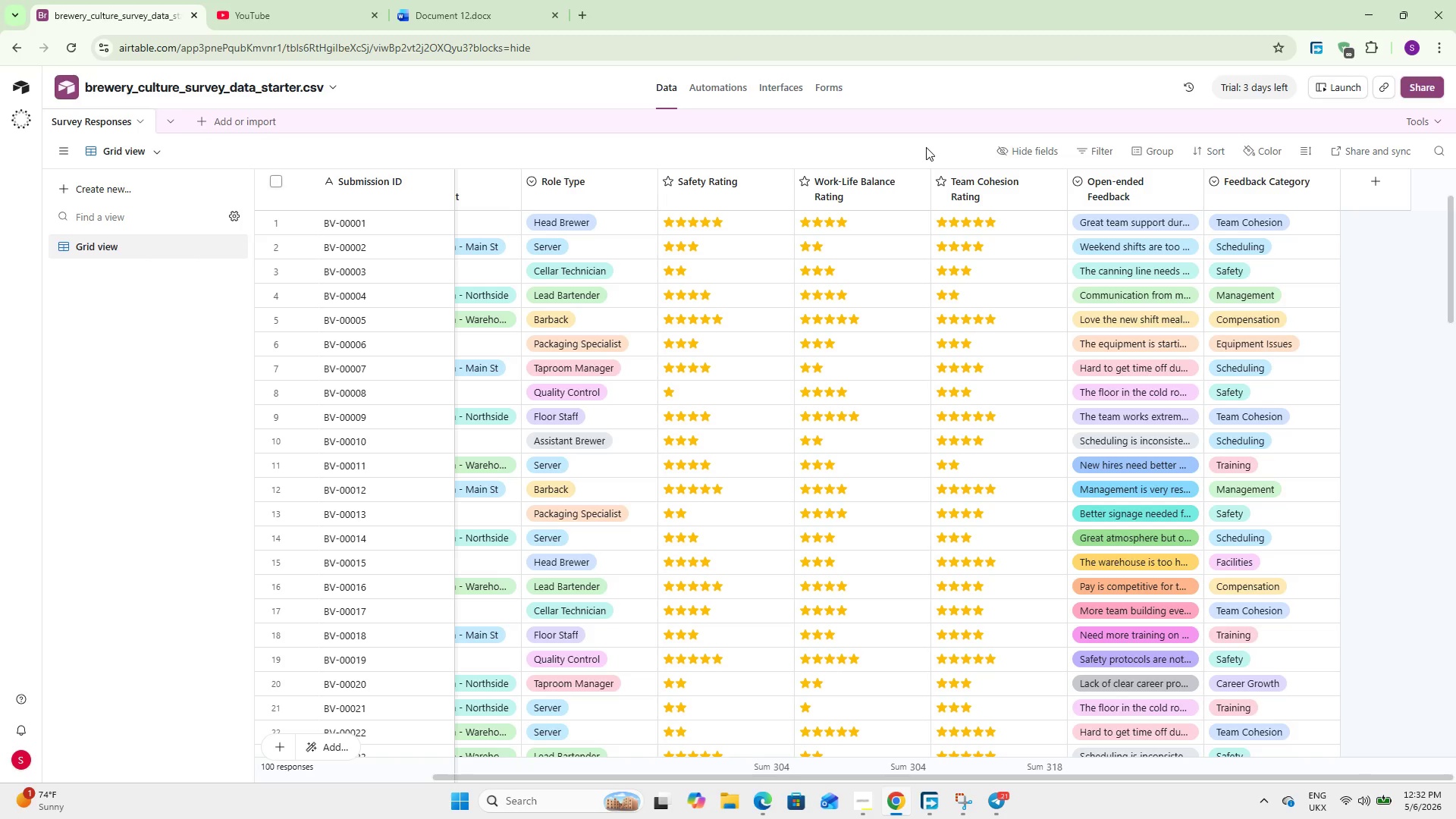 
left_click([457, 641])
 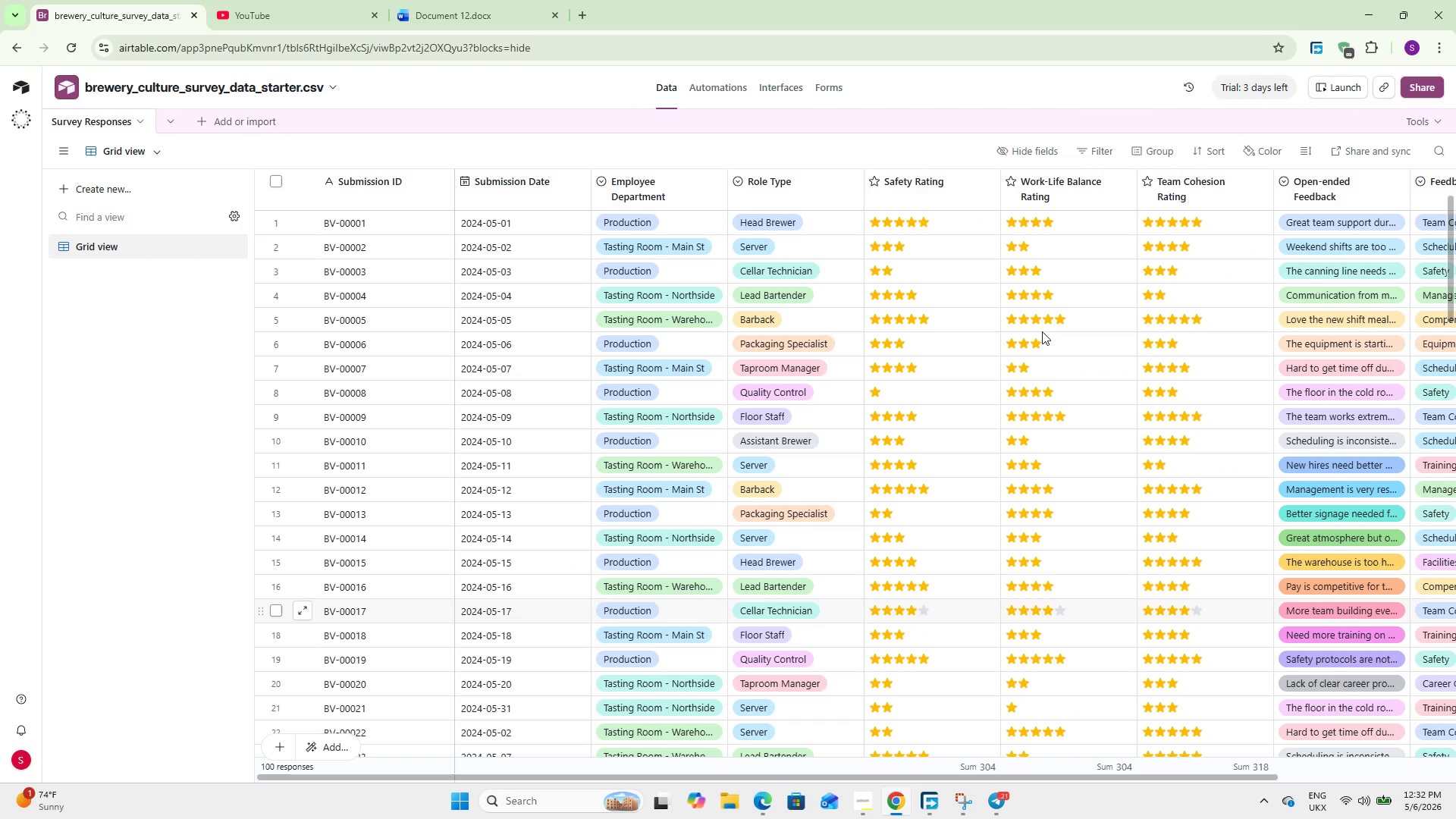 
wait(5.09)
 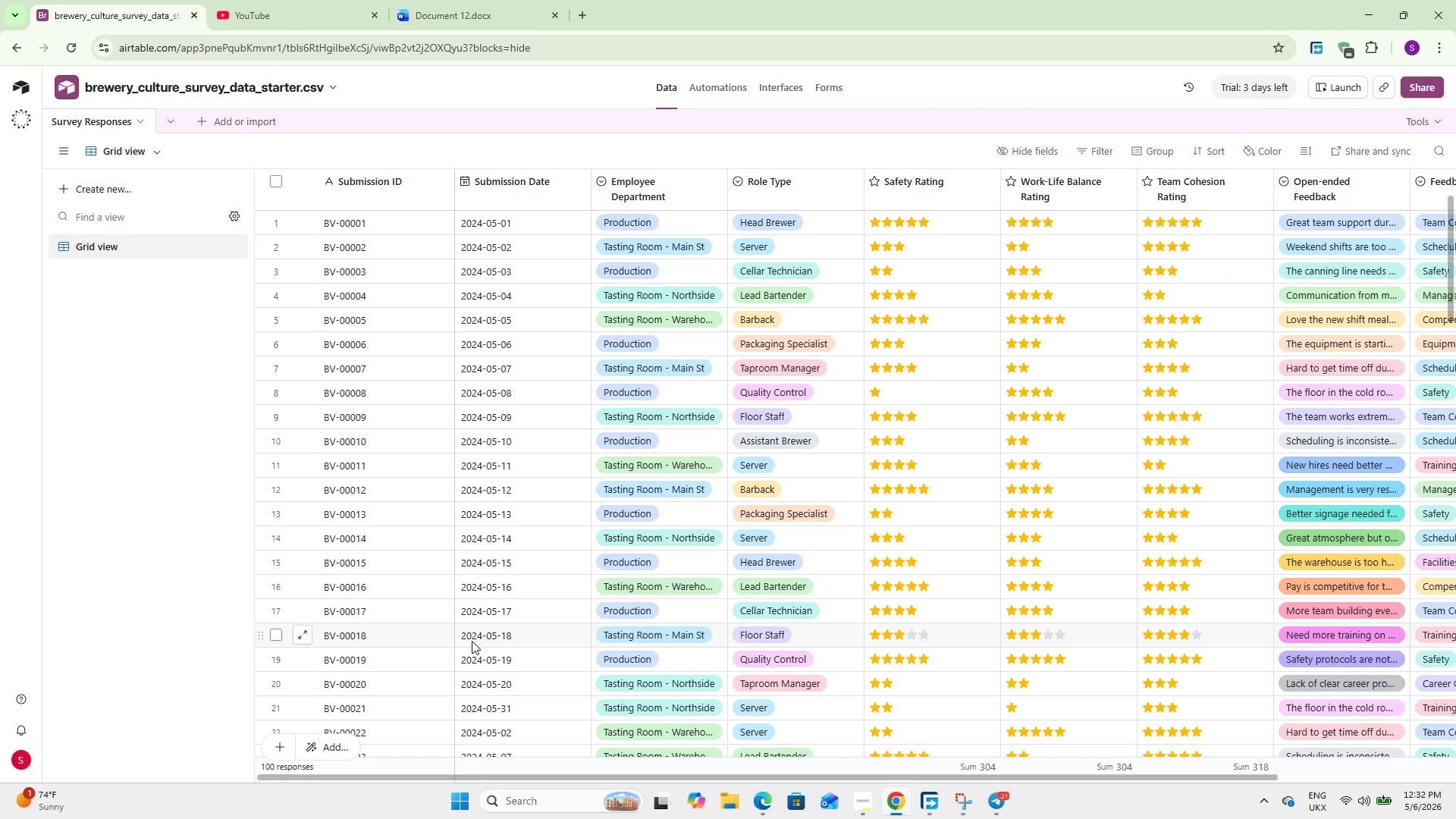 
left_click_drag(start_coordinate=[1116, 777], to_coordinate=[1391, 805])
 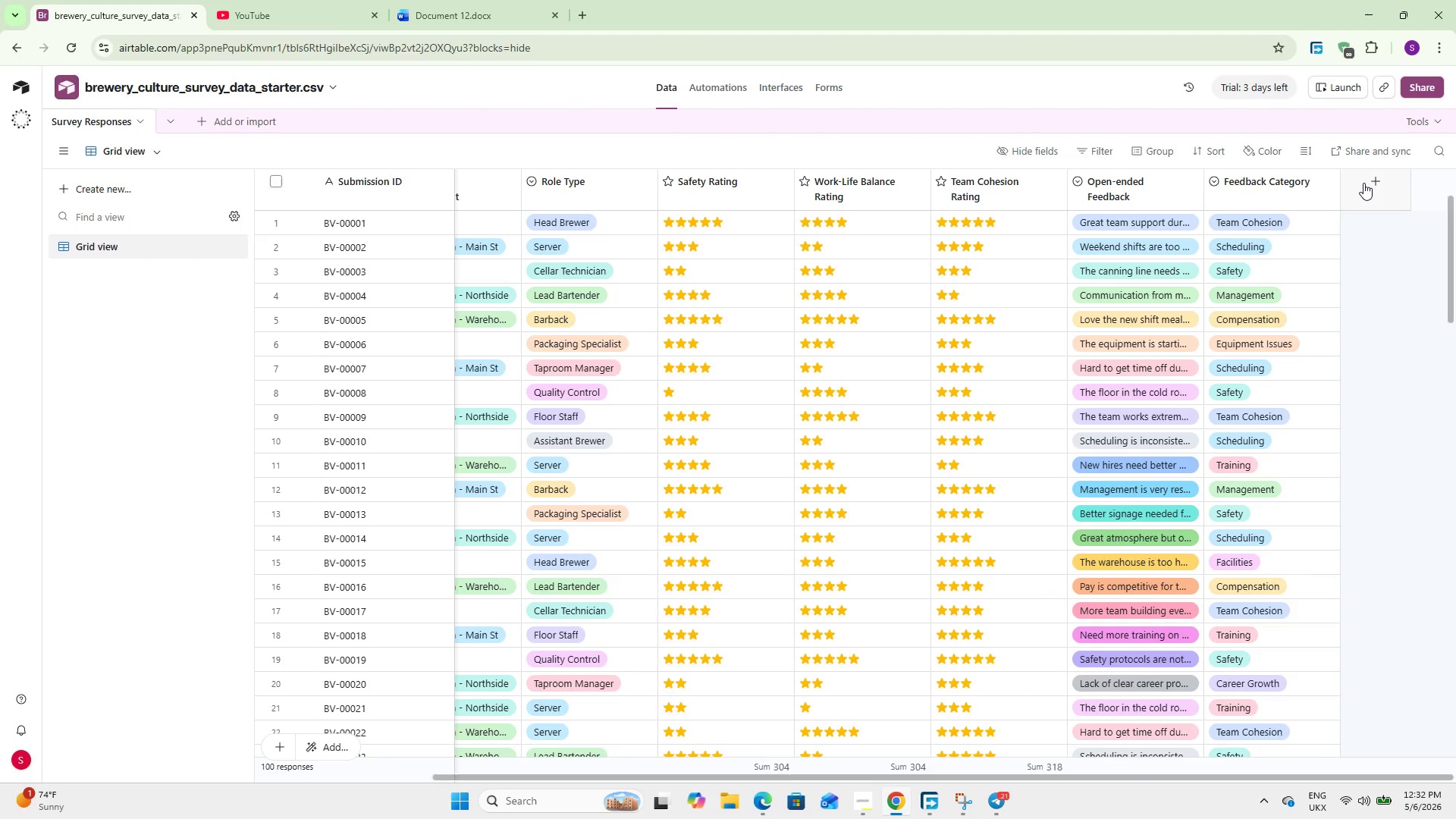 
left_click([1365, 188])
 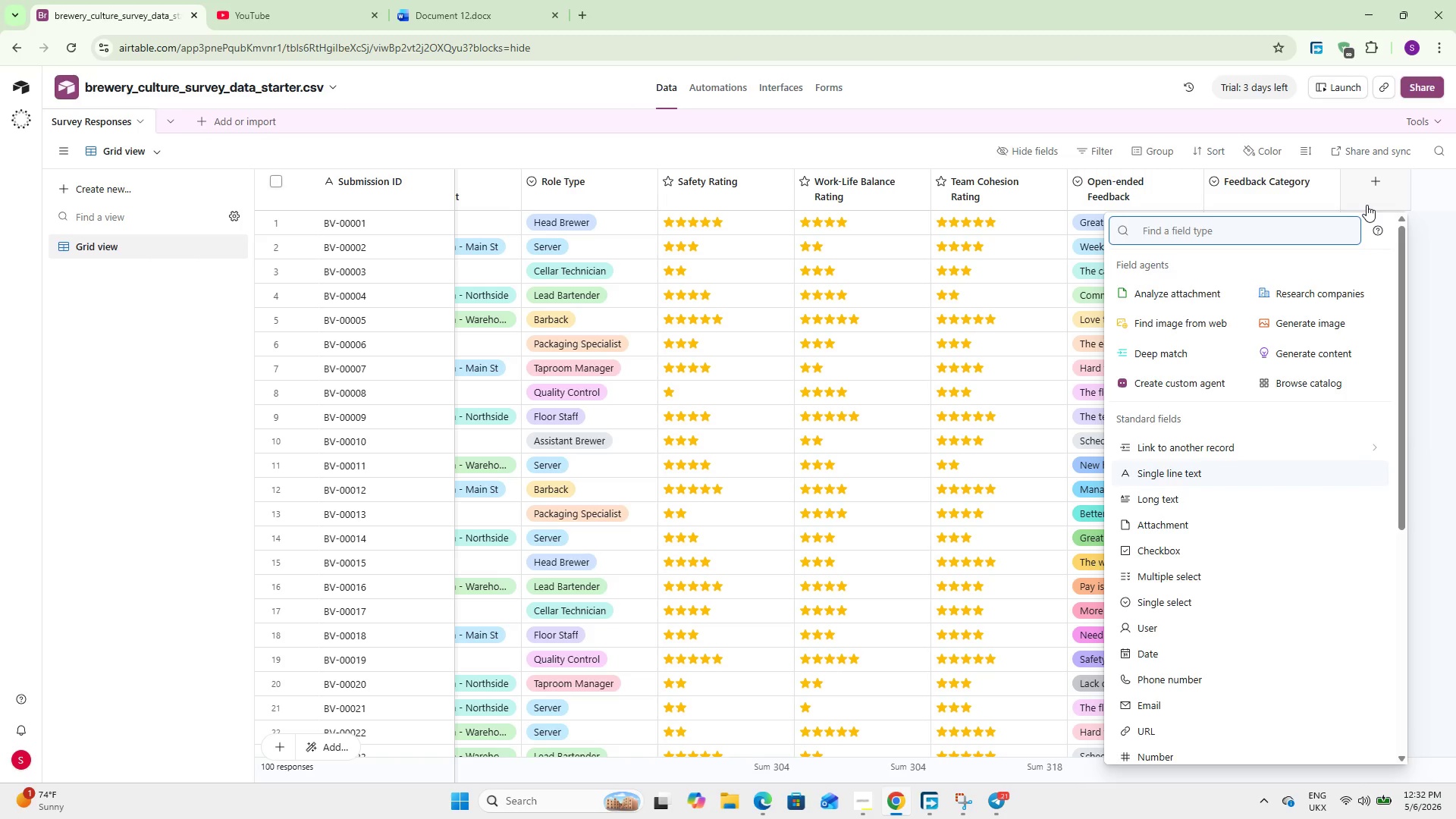 
type(for)
 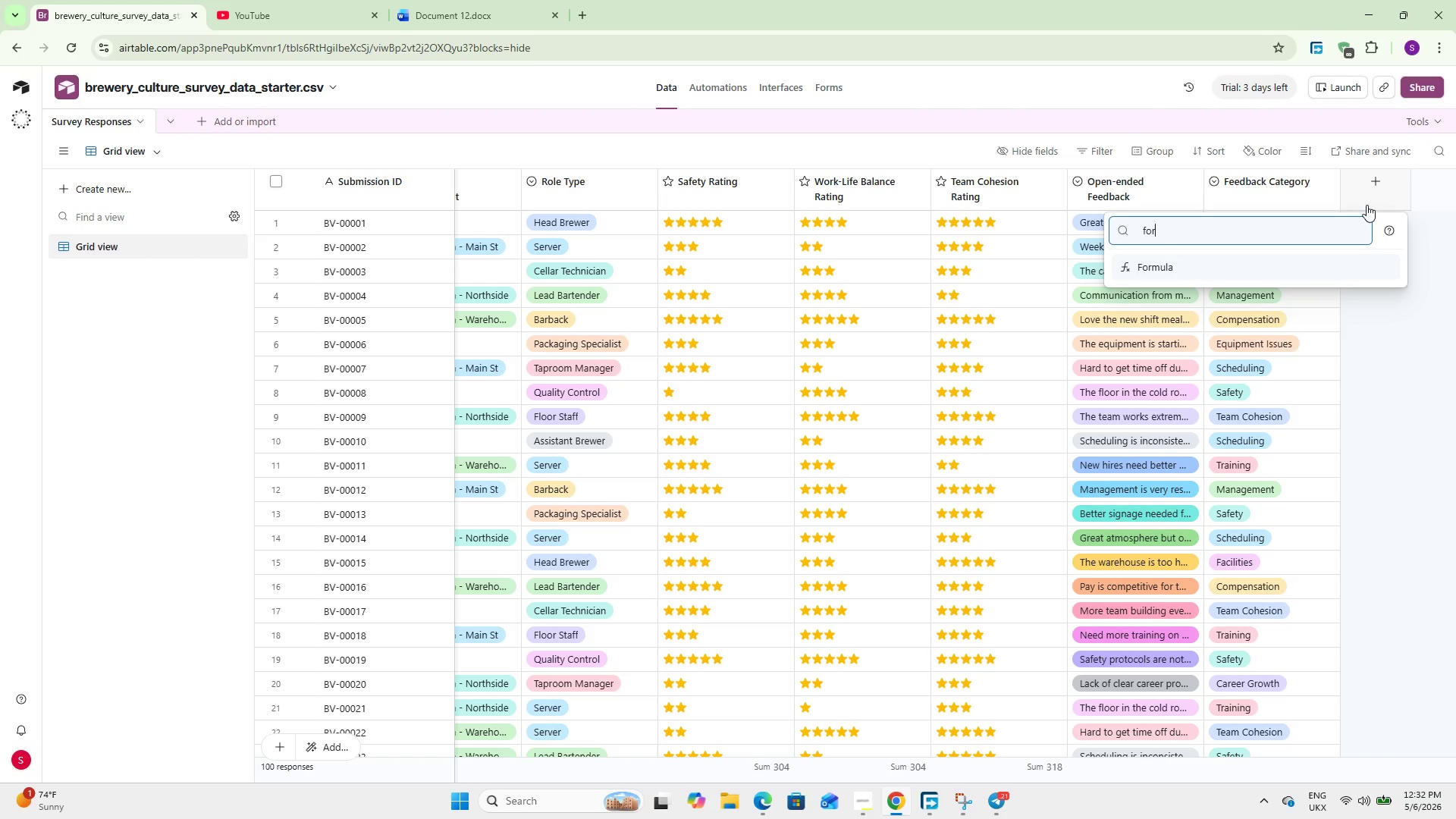 
key(Enter)
 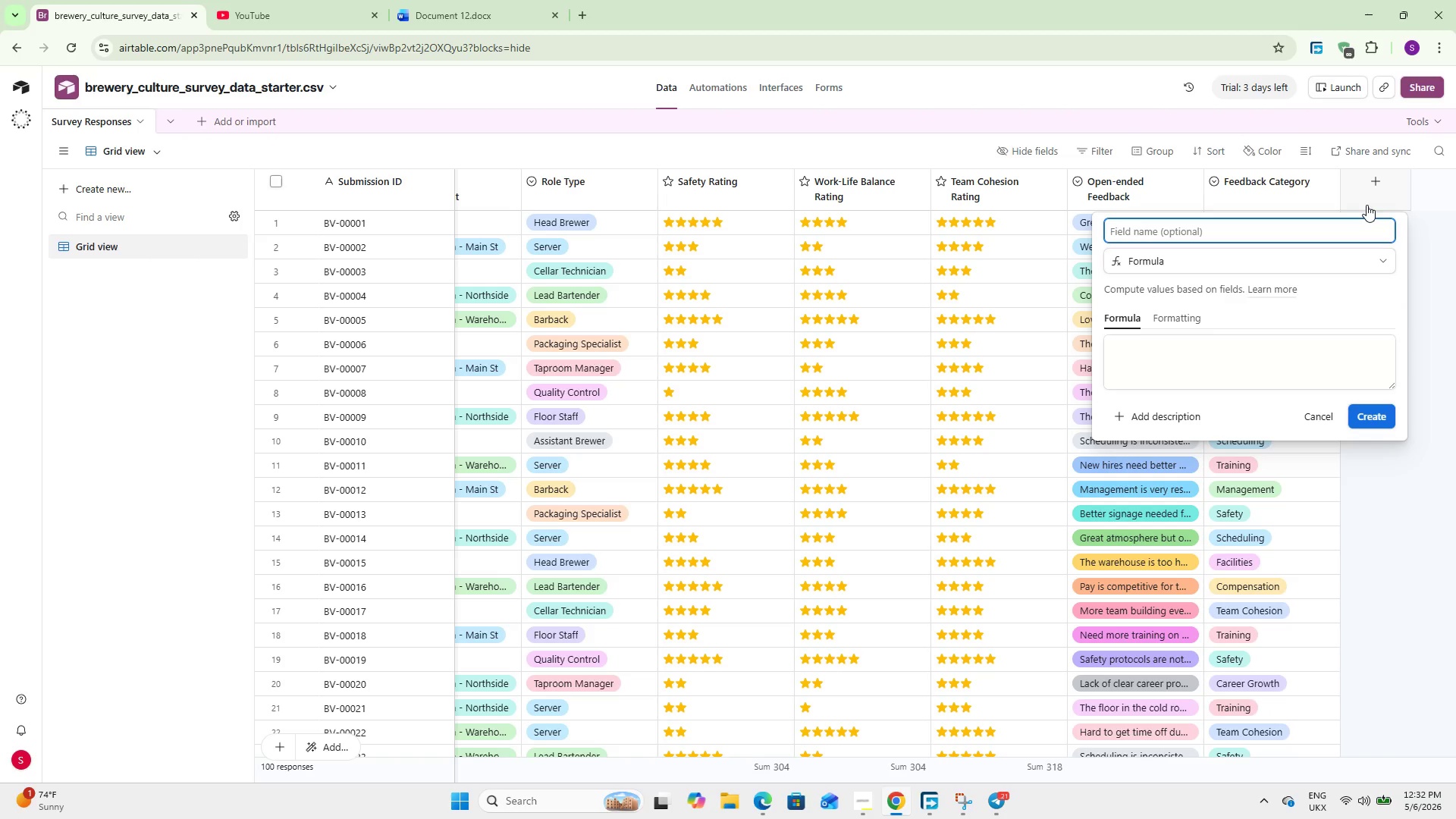 
type(Sentiment s)
key(Backspace)
type(Score)
 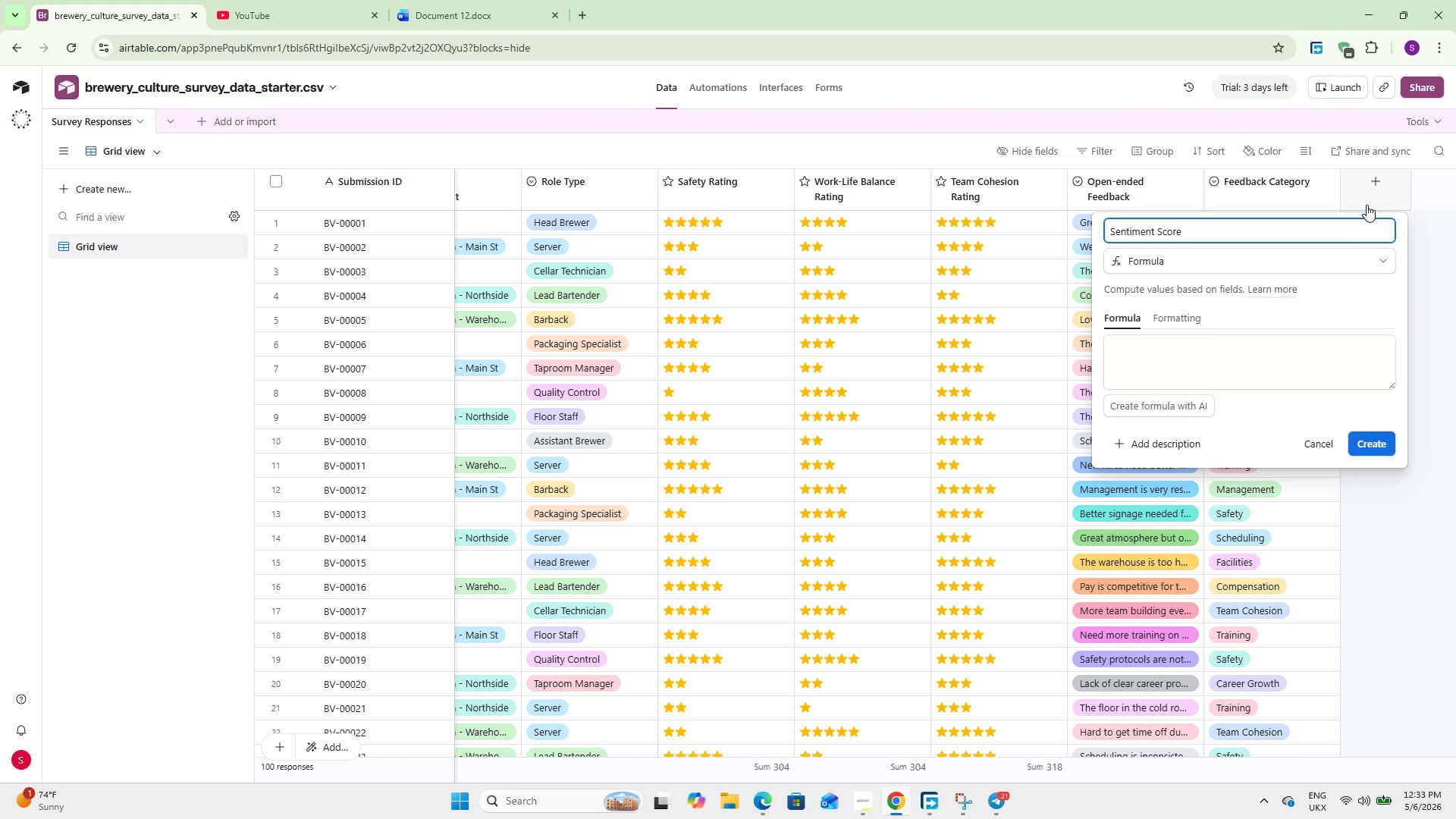 
left_click([1291, 357])
 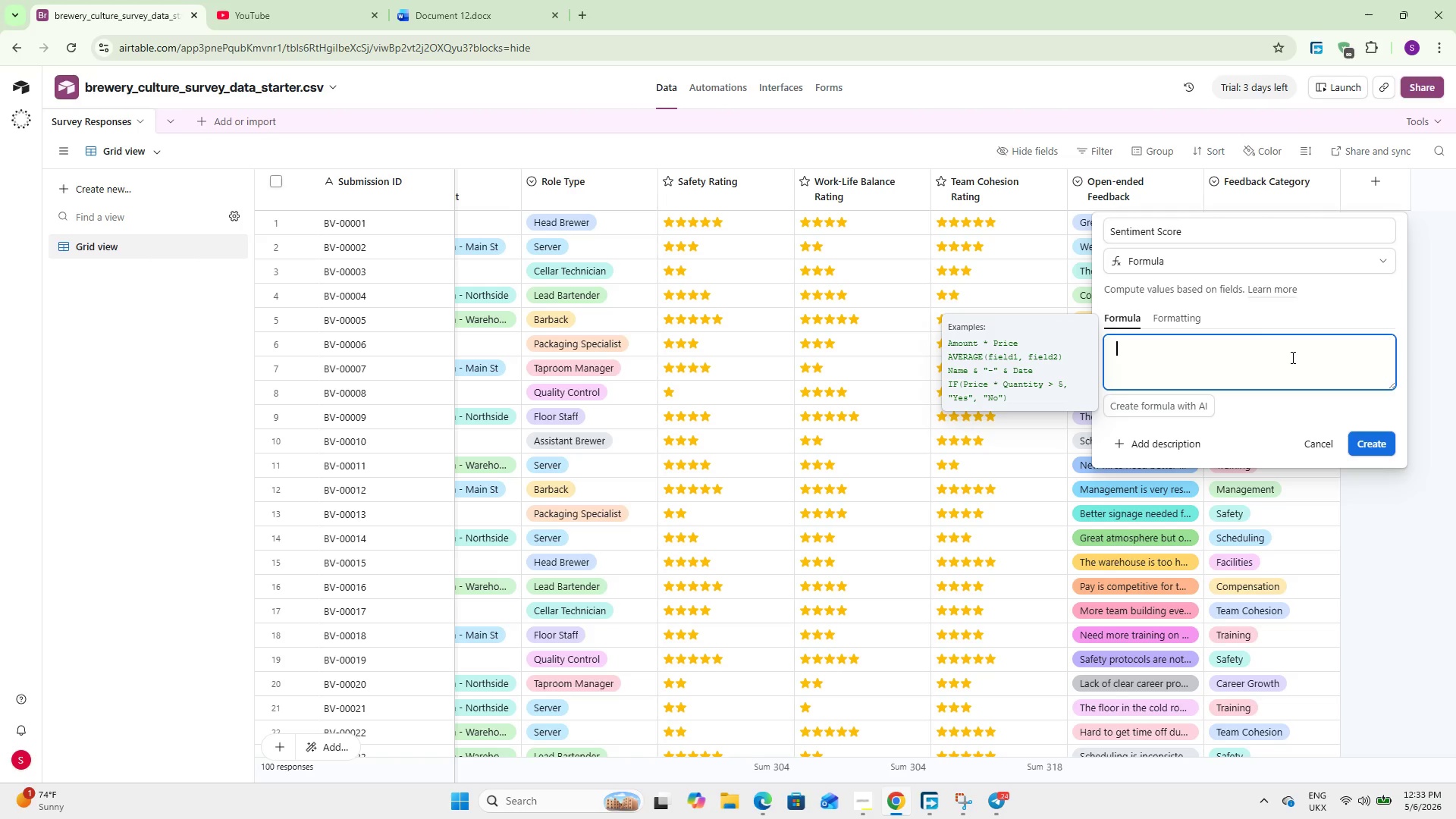 
type((Saf)
 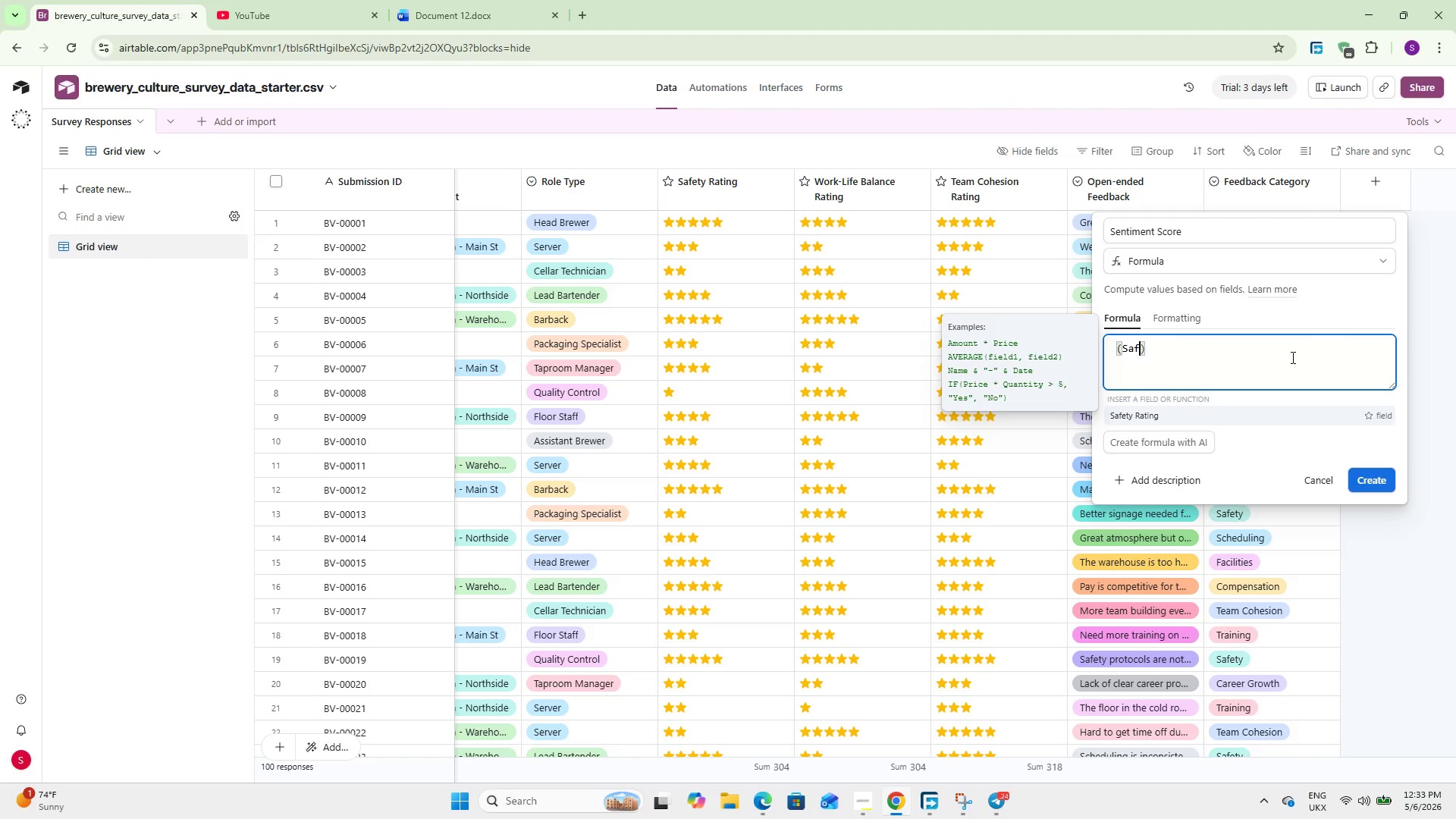 
key(Enter)
 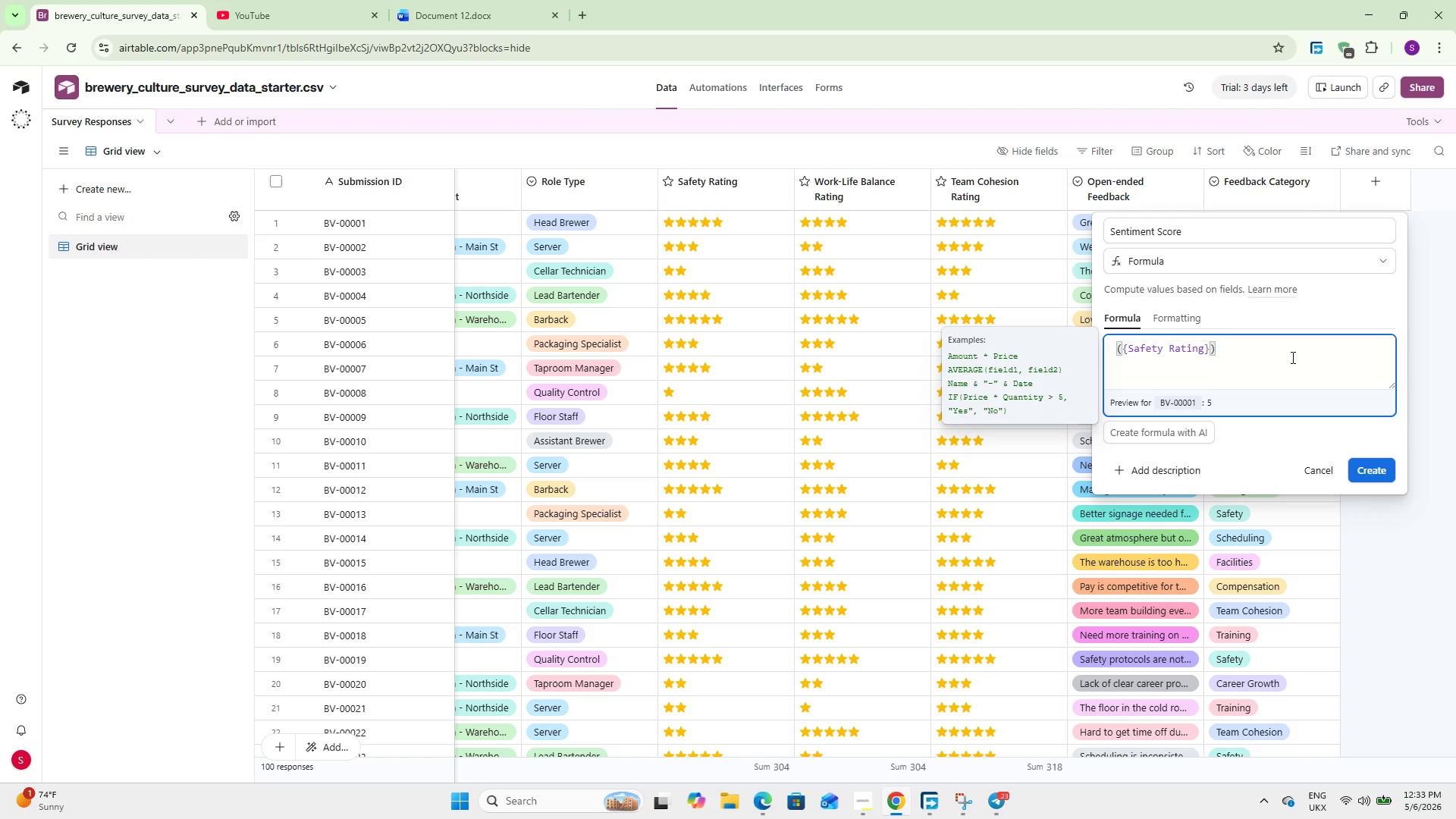 
wait(17.89)
 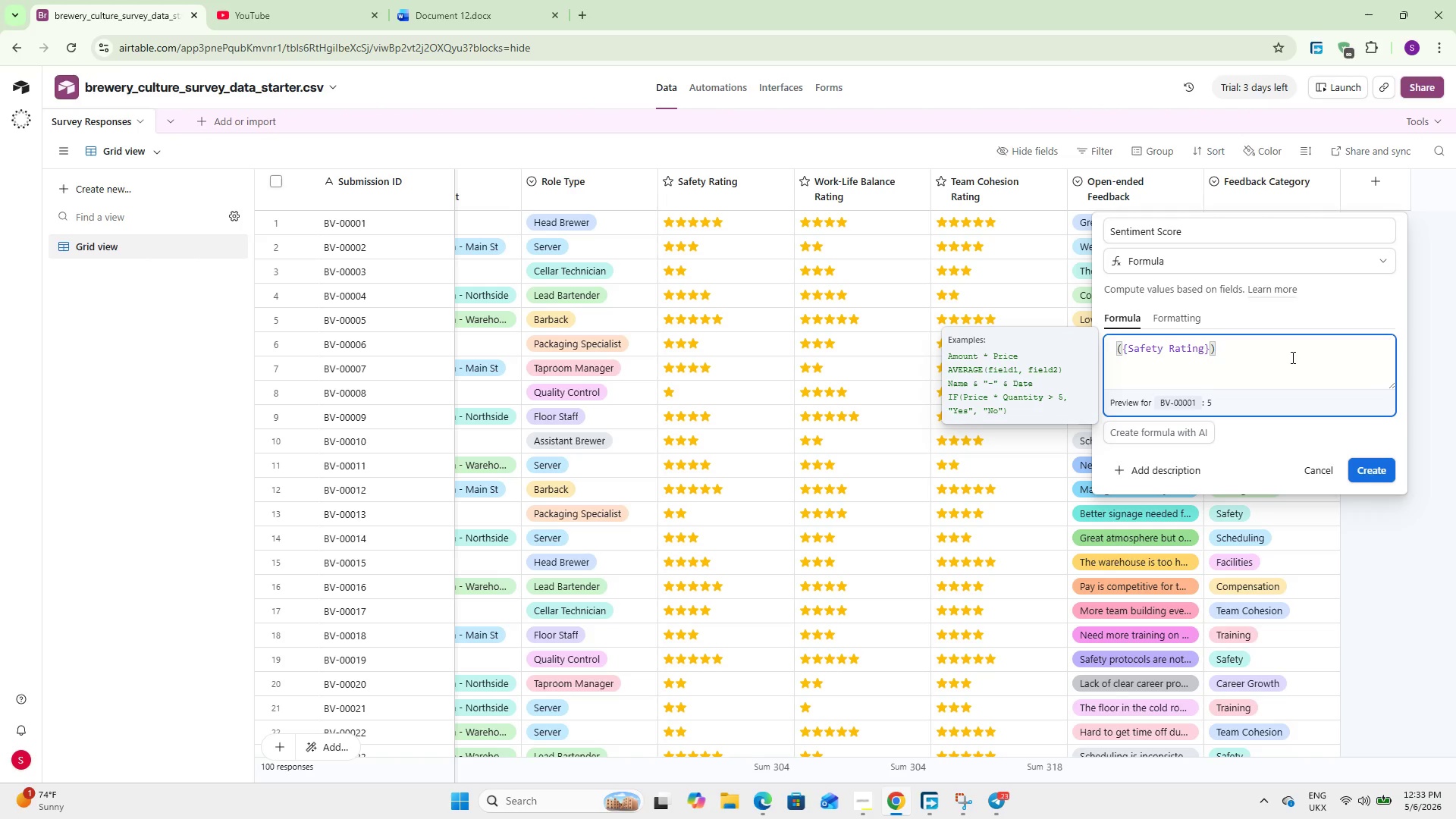 
key(Space)
 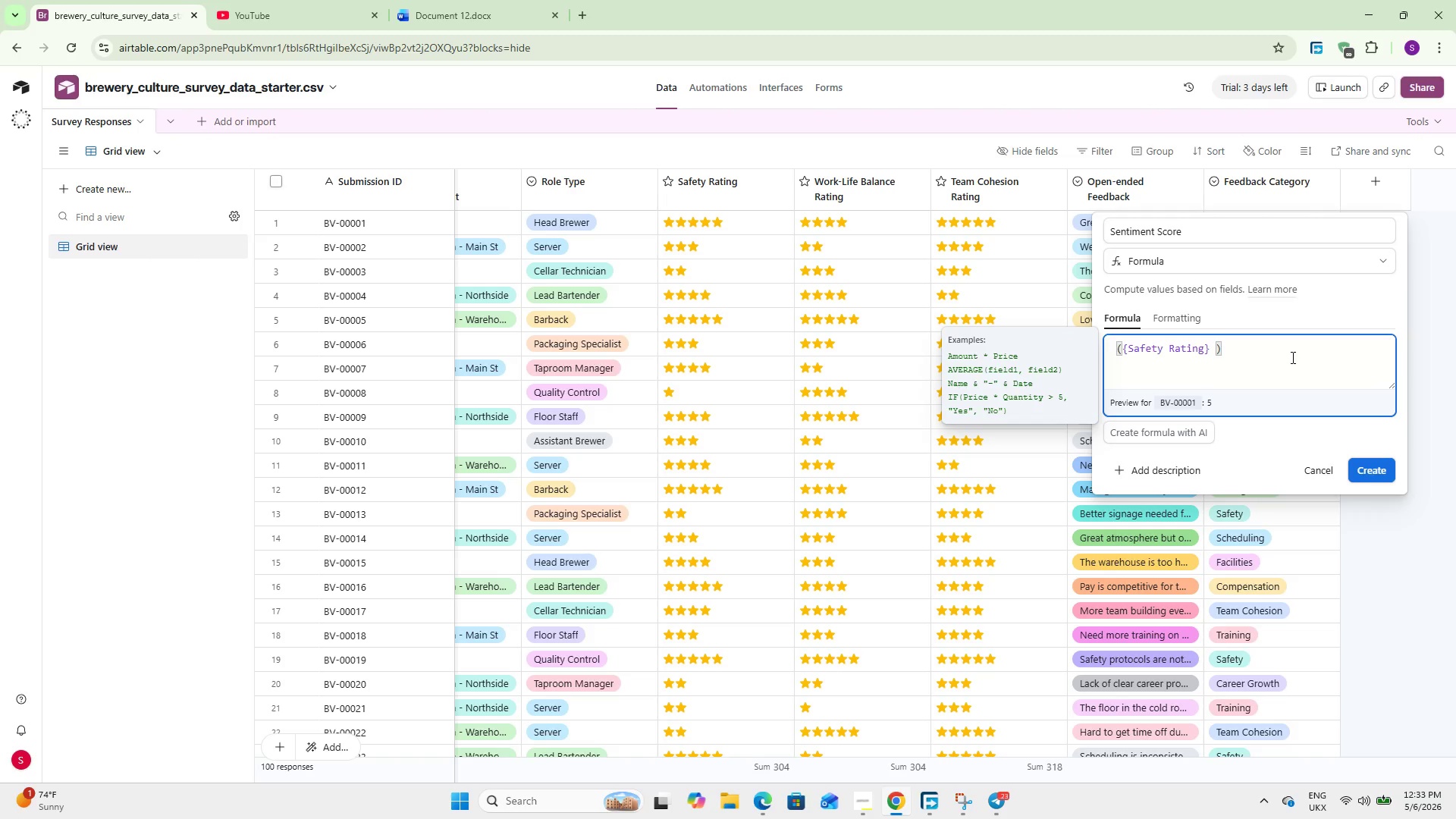 
key(Shift+Equal)
 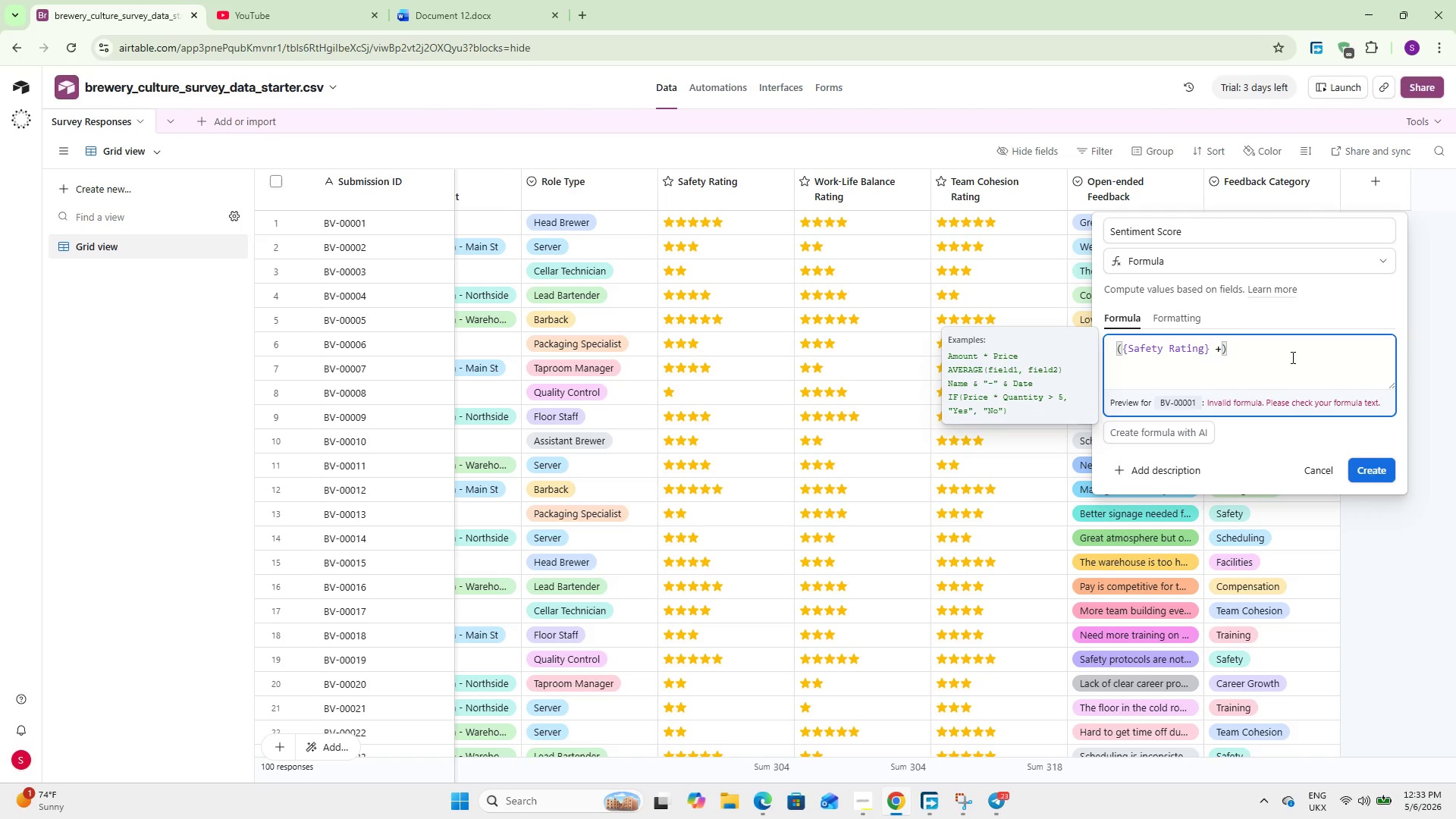 
wait(7.64)
 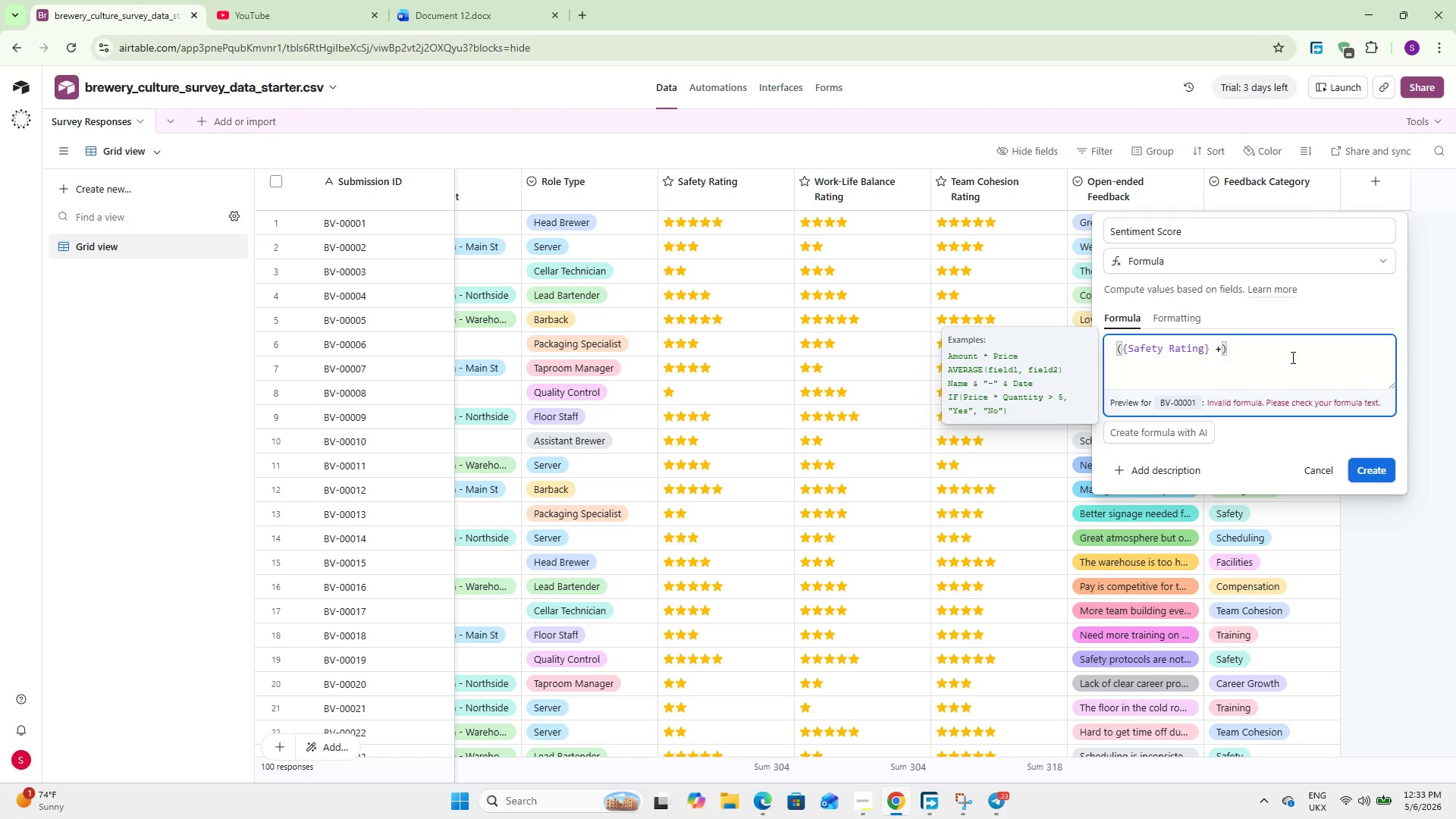 
type( wor)
 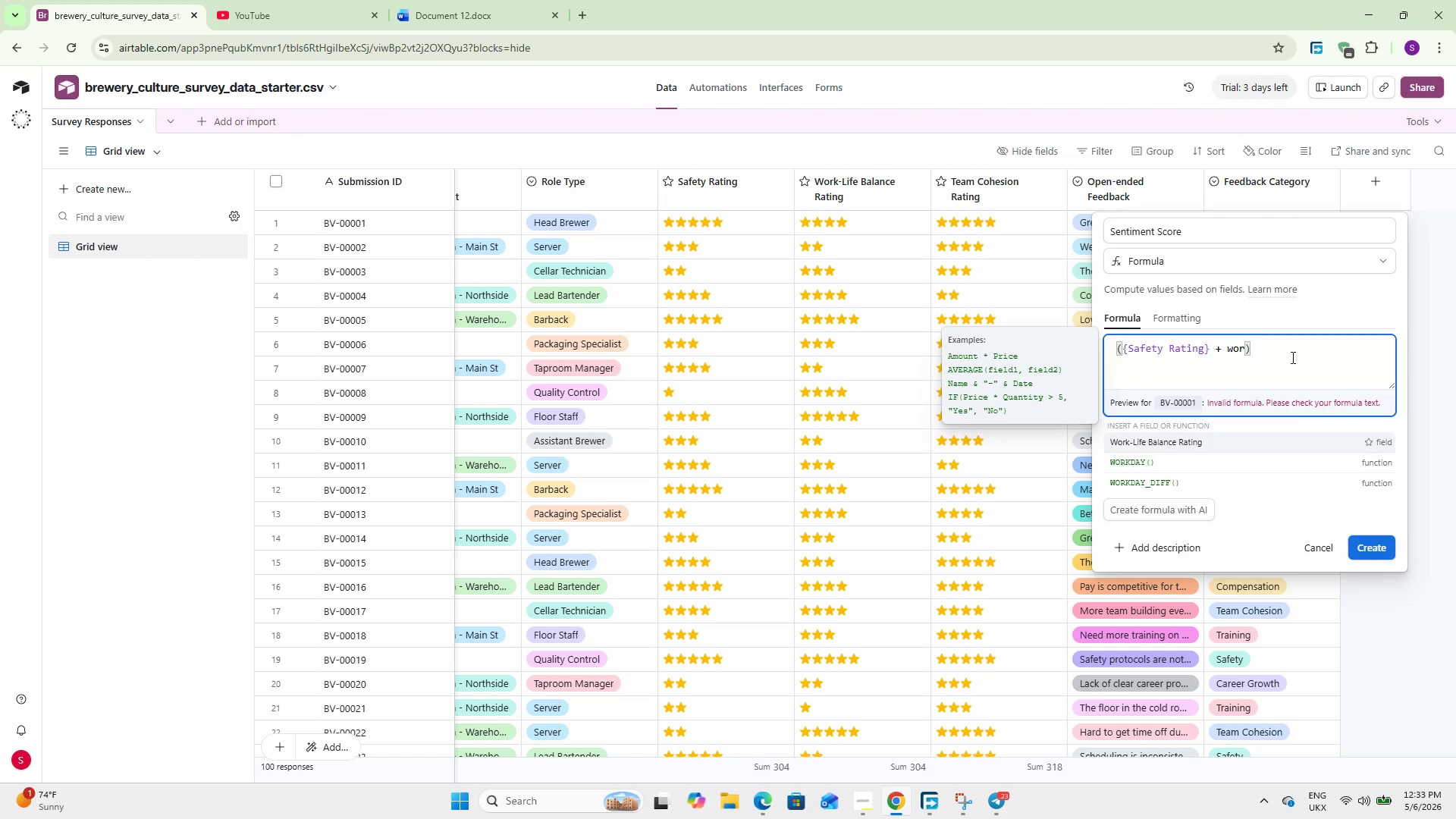 
key(Enter)
 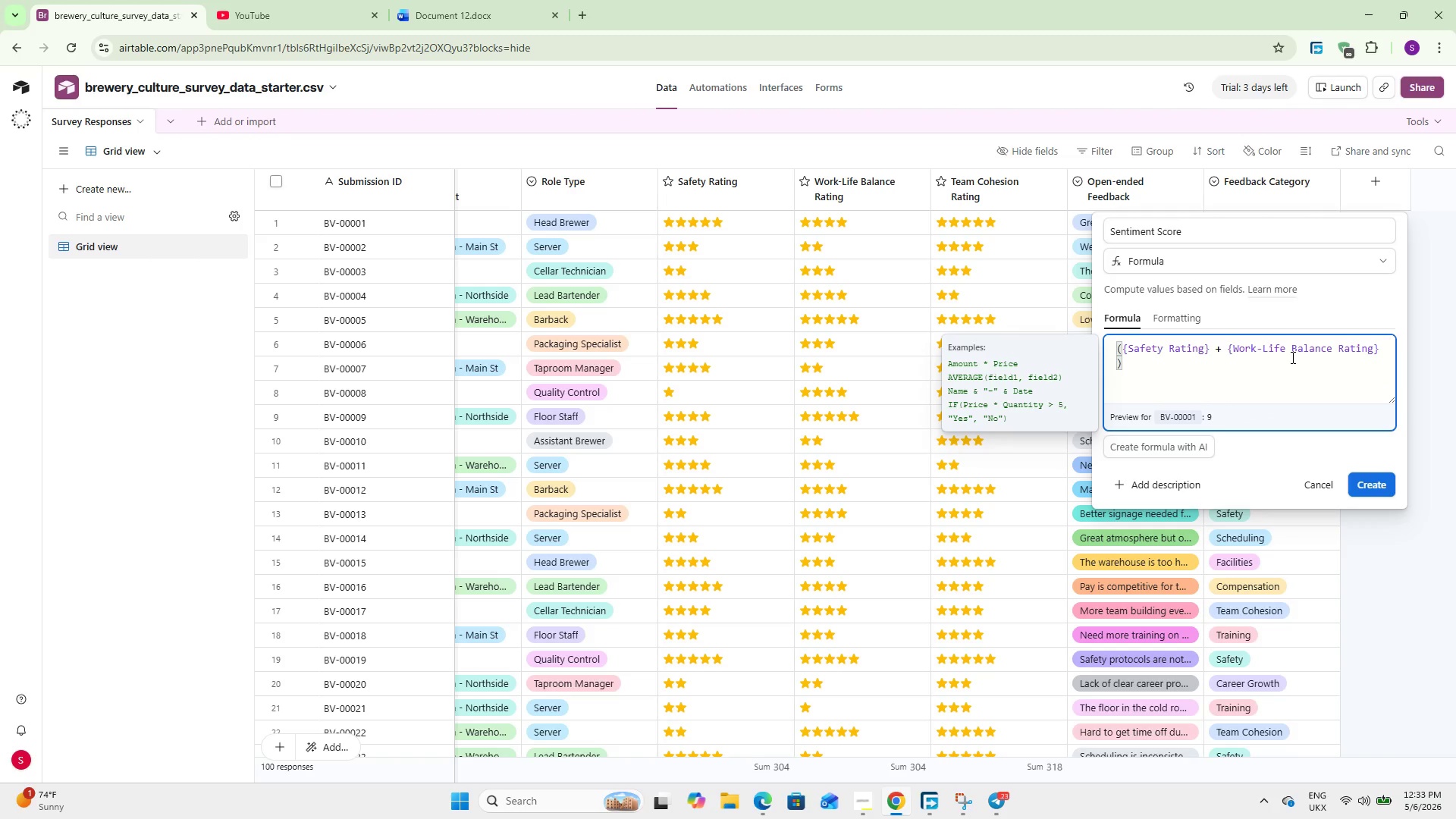 
wait(6.48)
 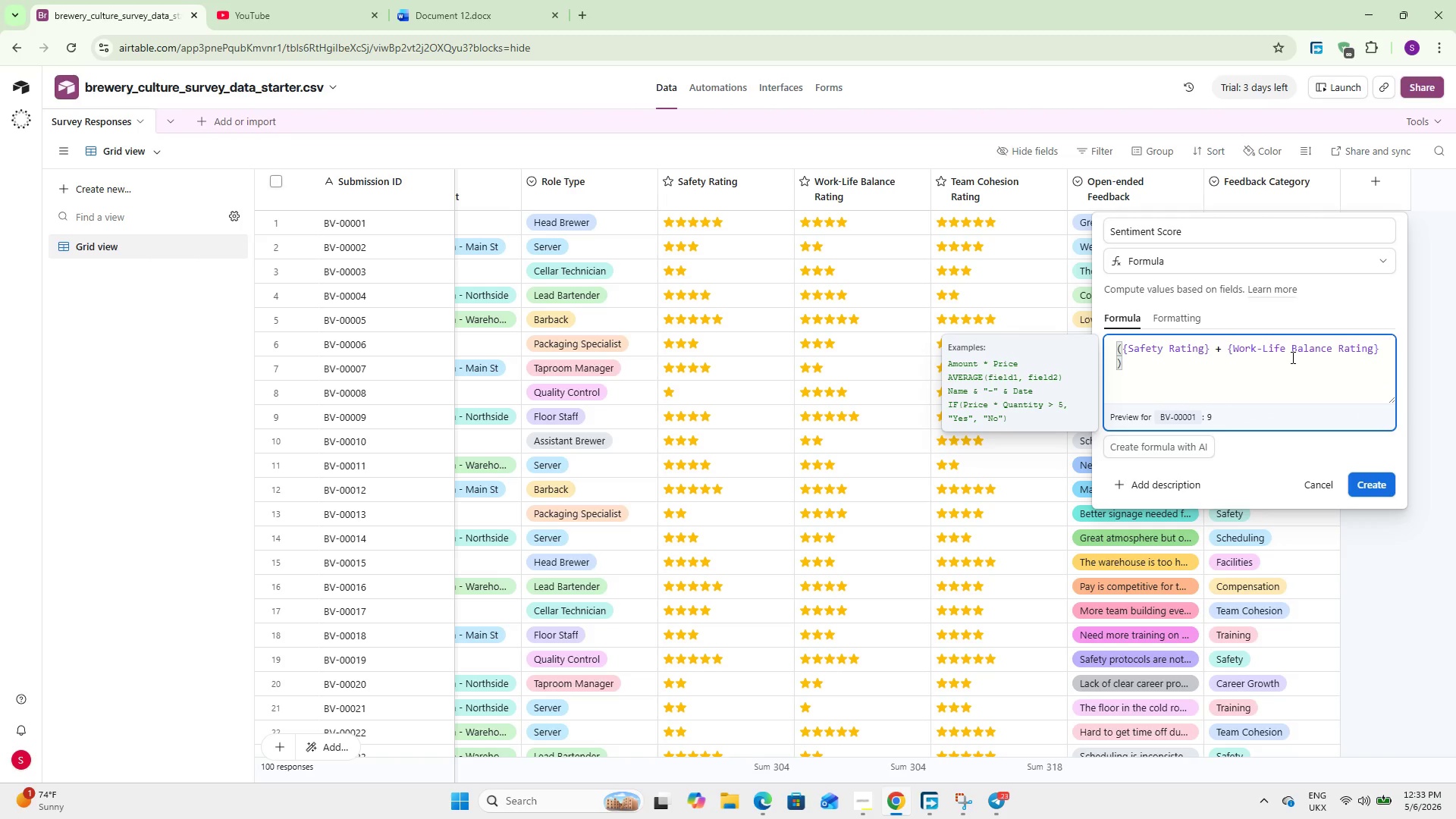 
type(+ tea)
 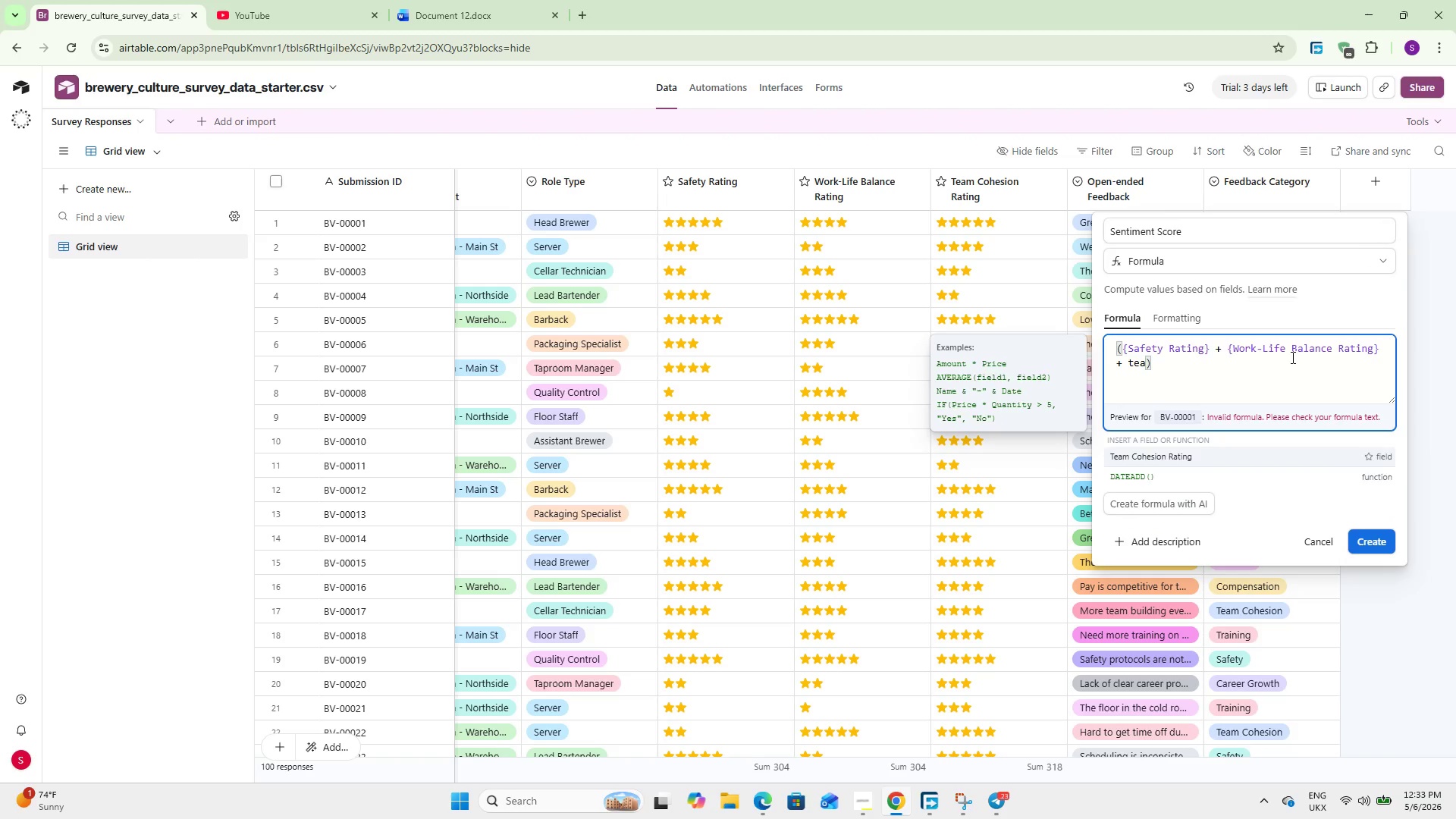 
key(Enter)
 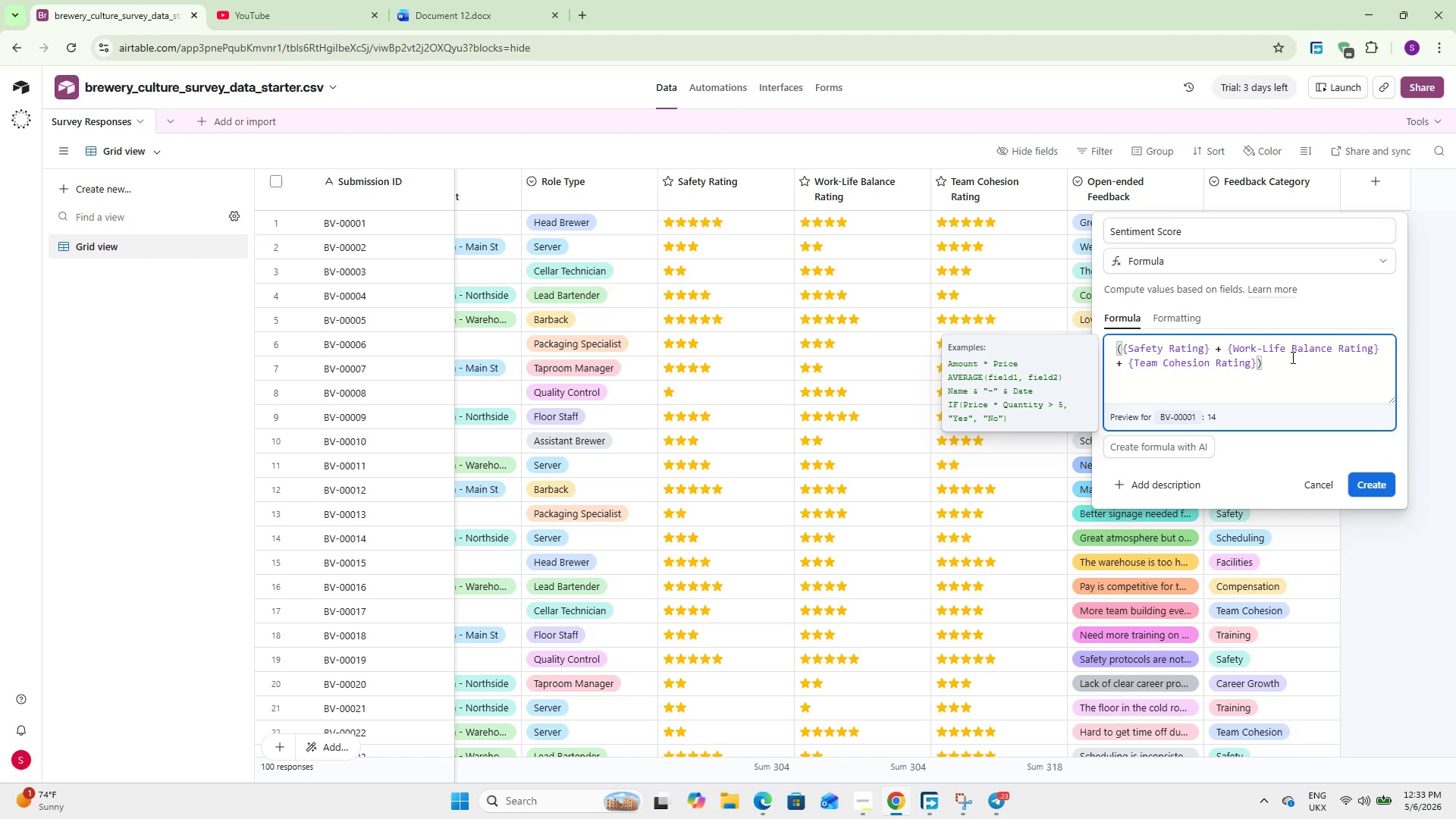 
key(ArrowRight)
 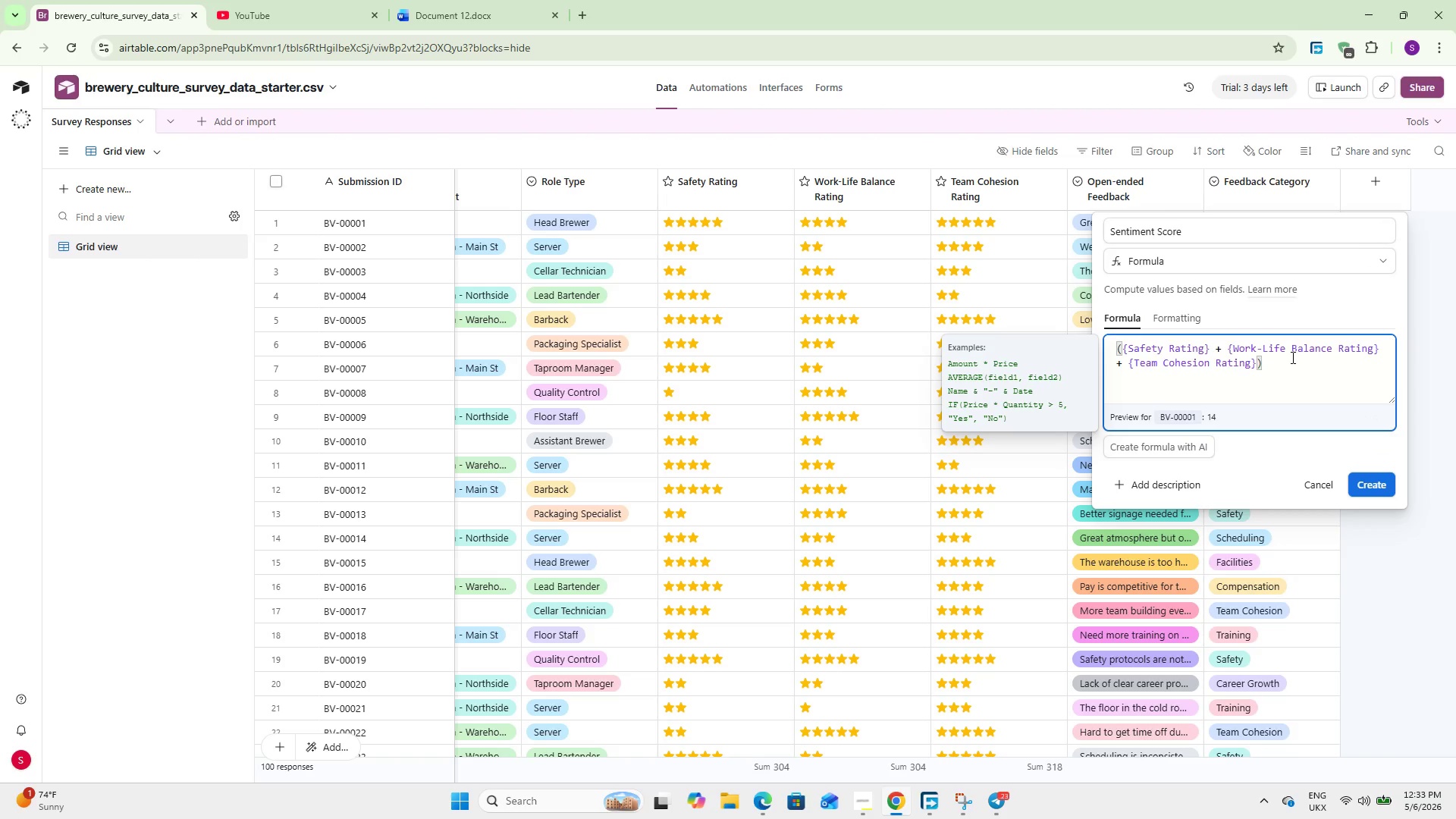 
key(Space)
 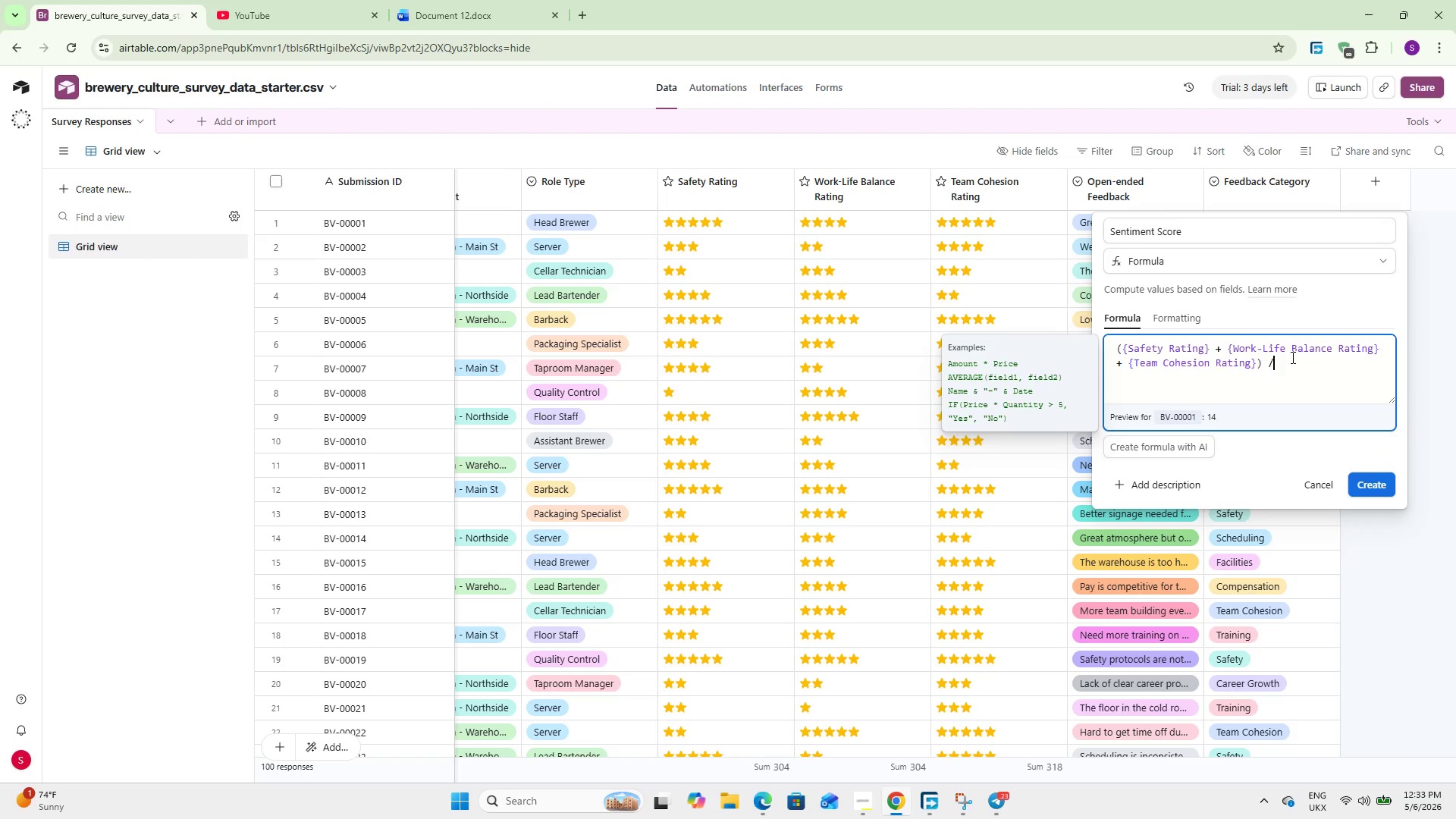 
key(Slash)
 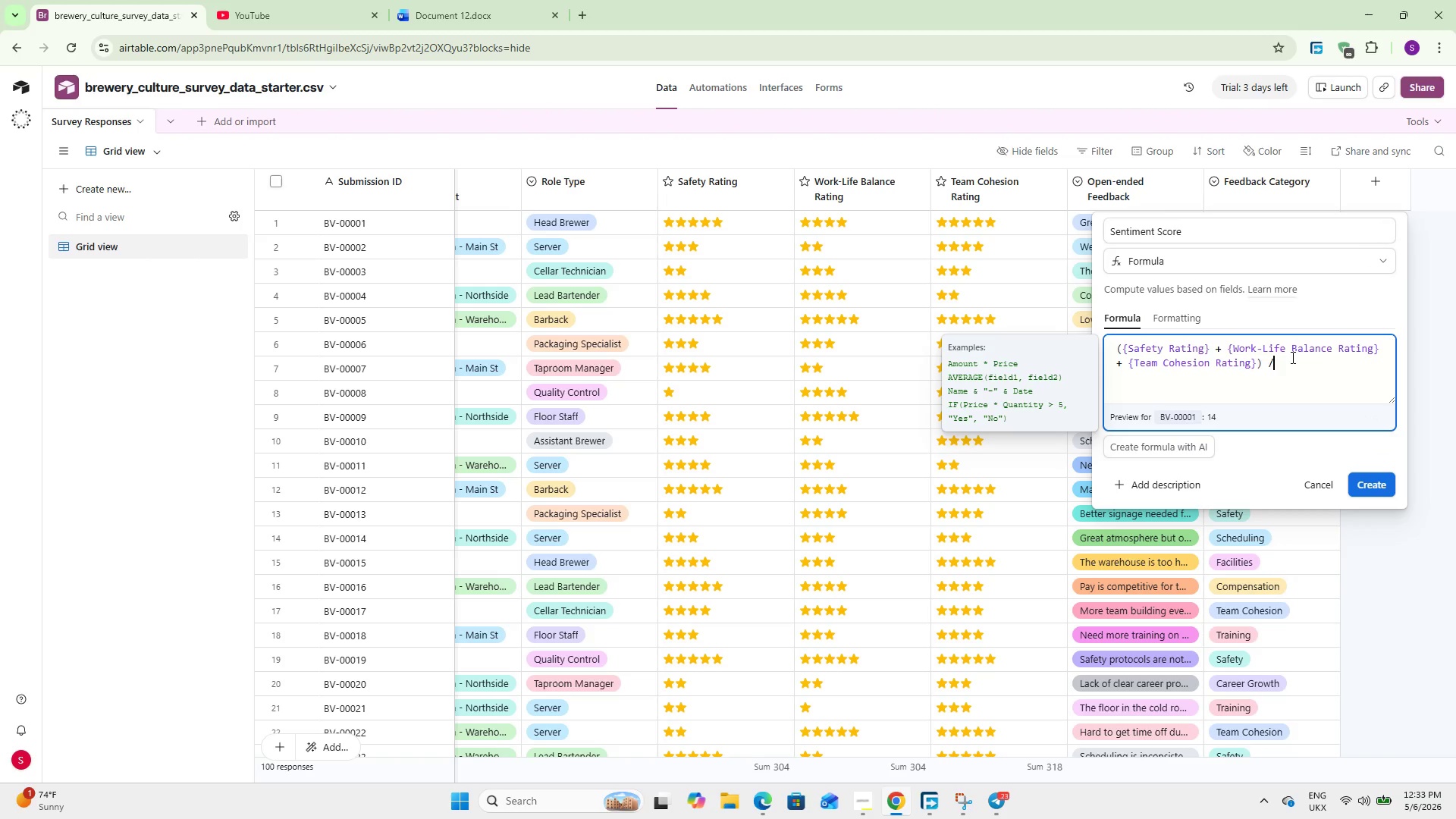 
key(Space)
 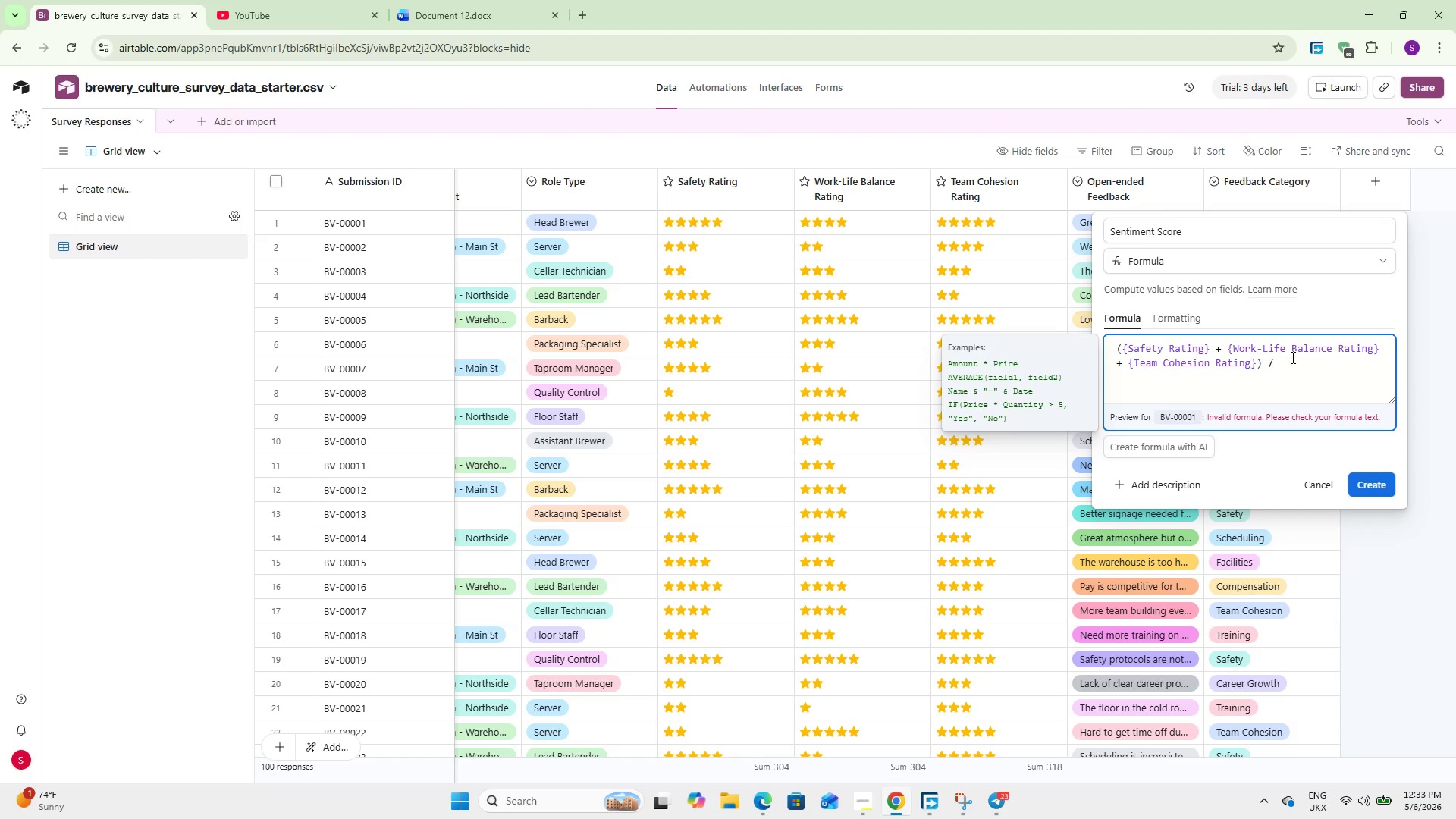 
key(3)
 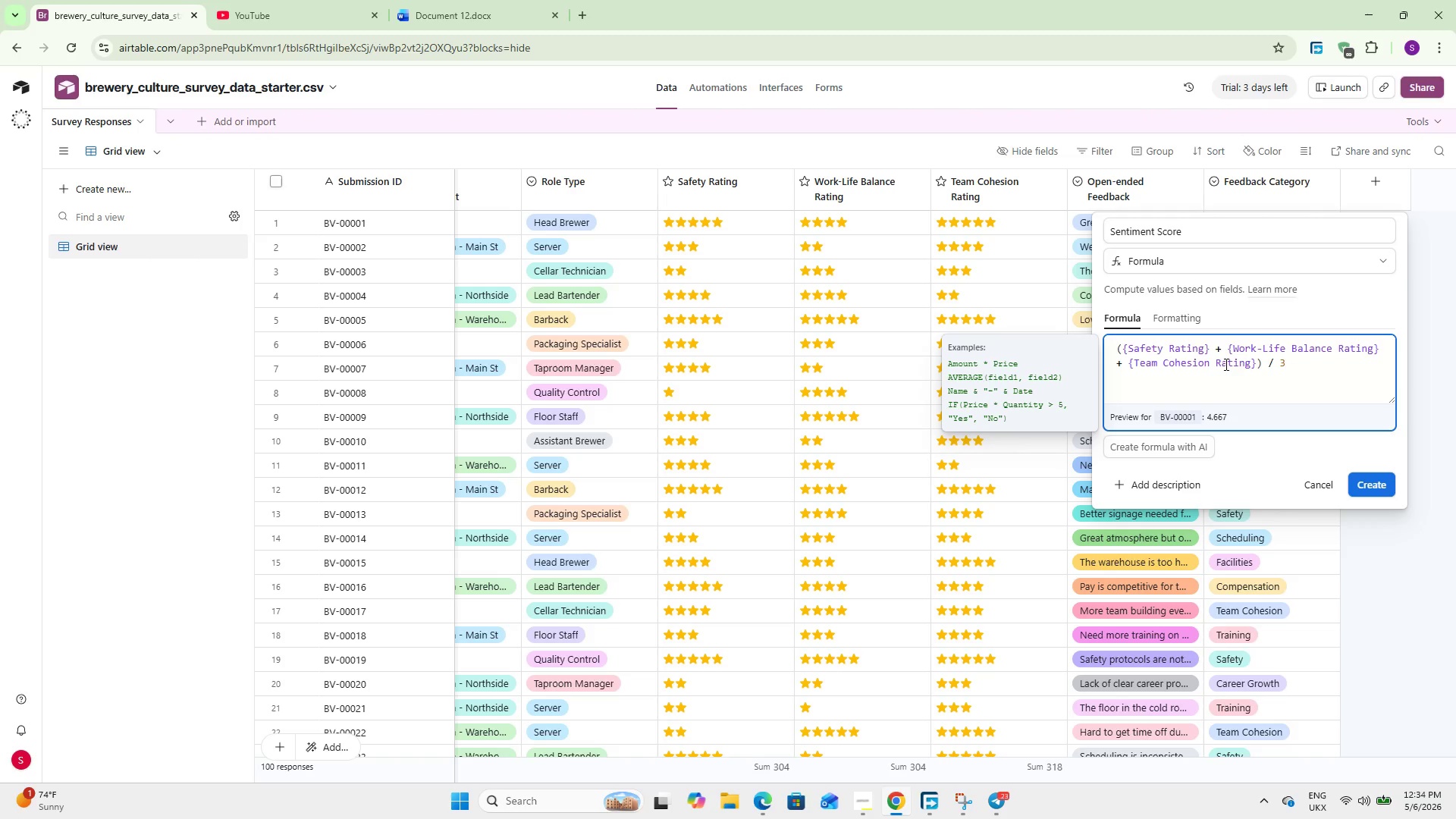 
wait(6.16)
 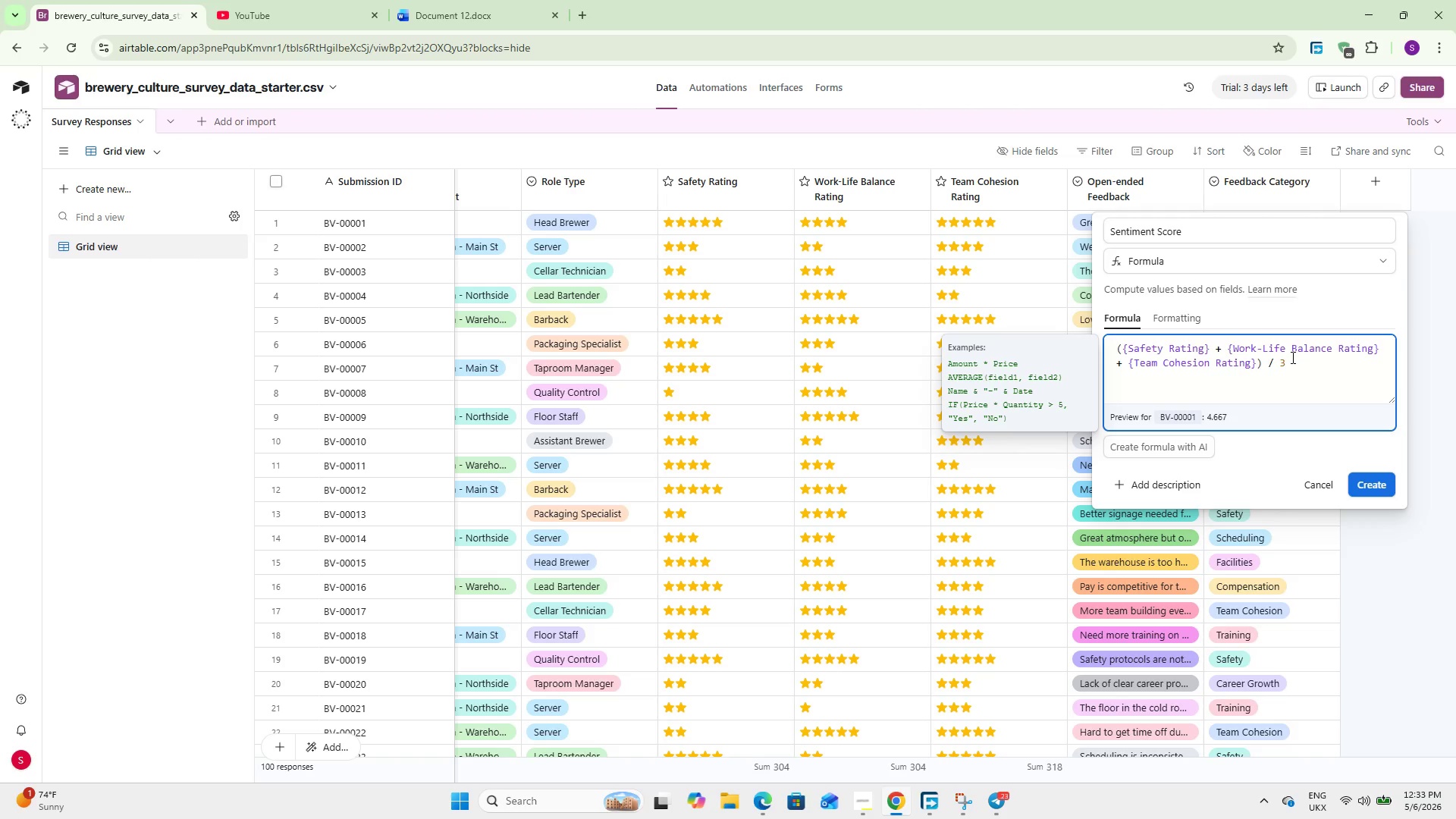 
left_click([1172, 312])
 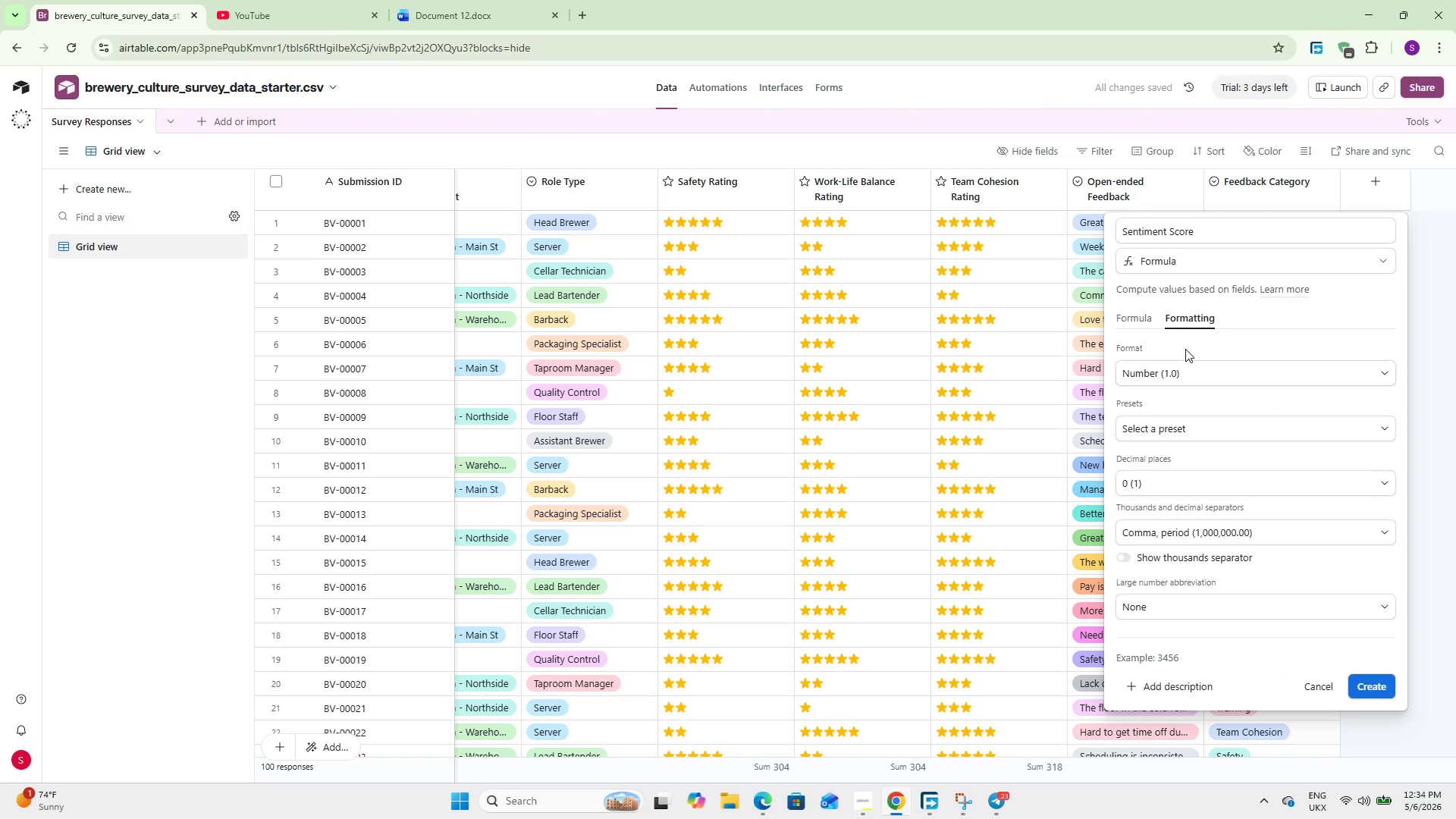 
double_click([1185, 367])
 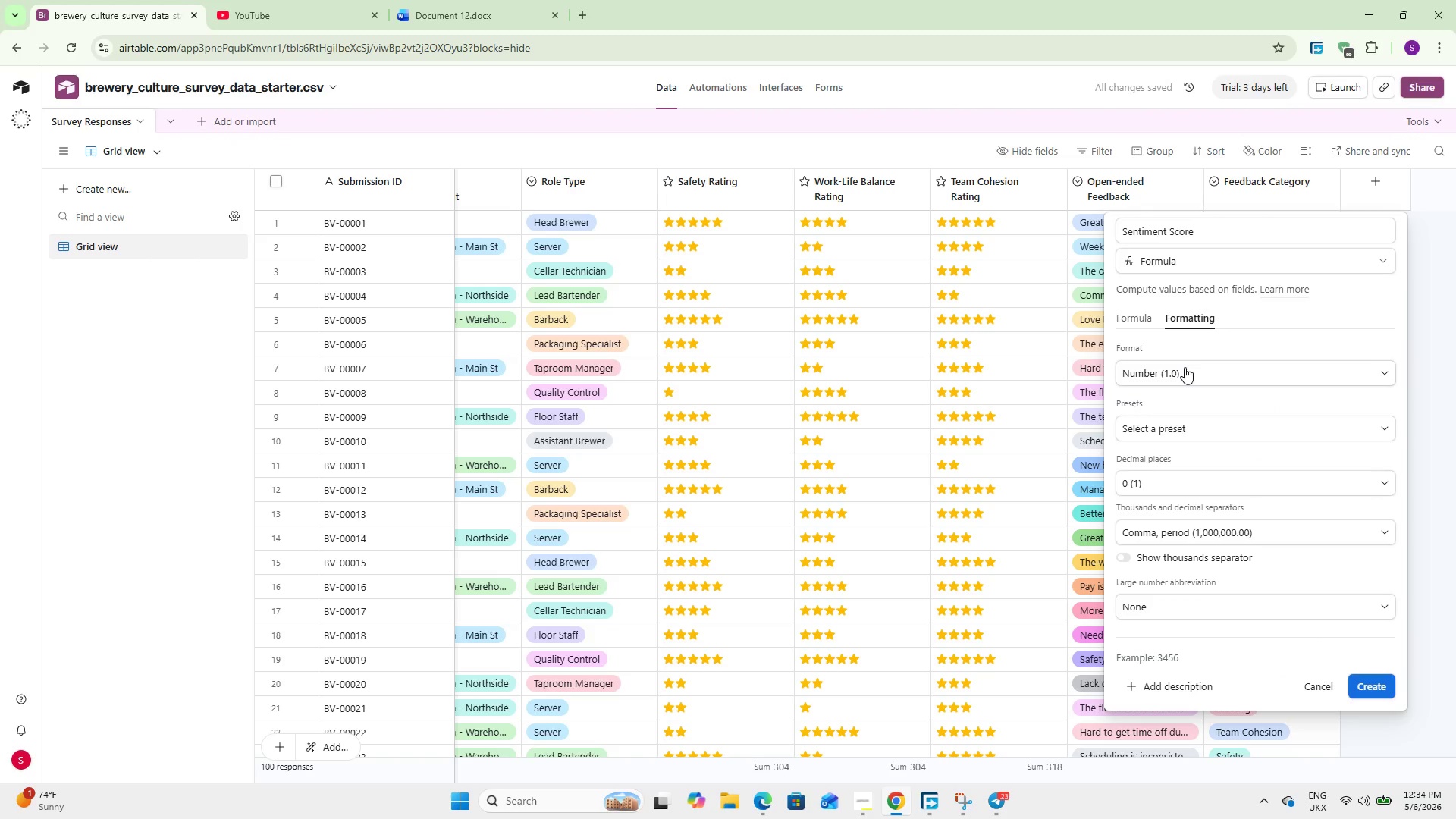 
triple_click([1185, 367])
 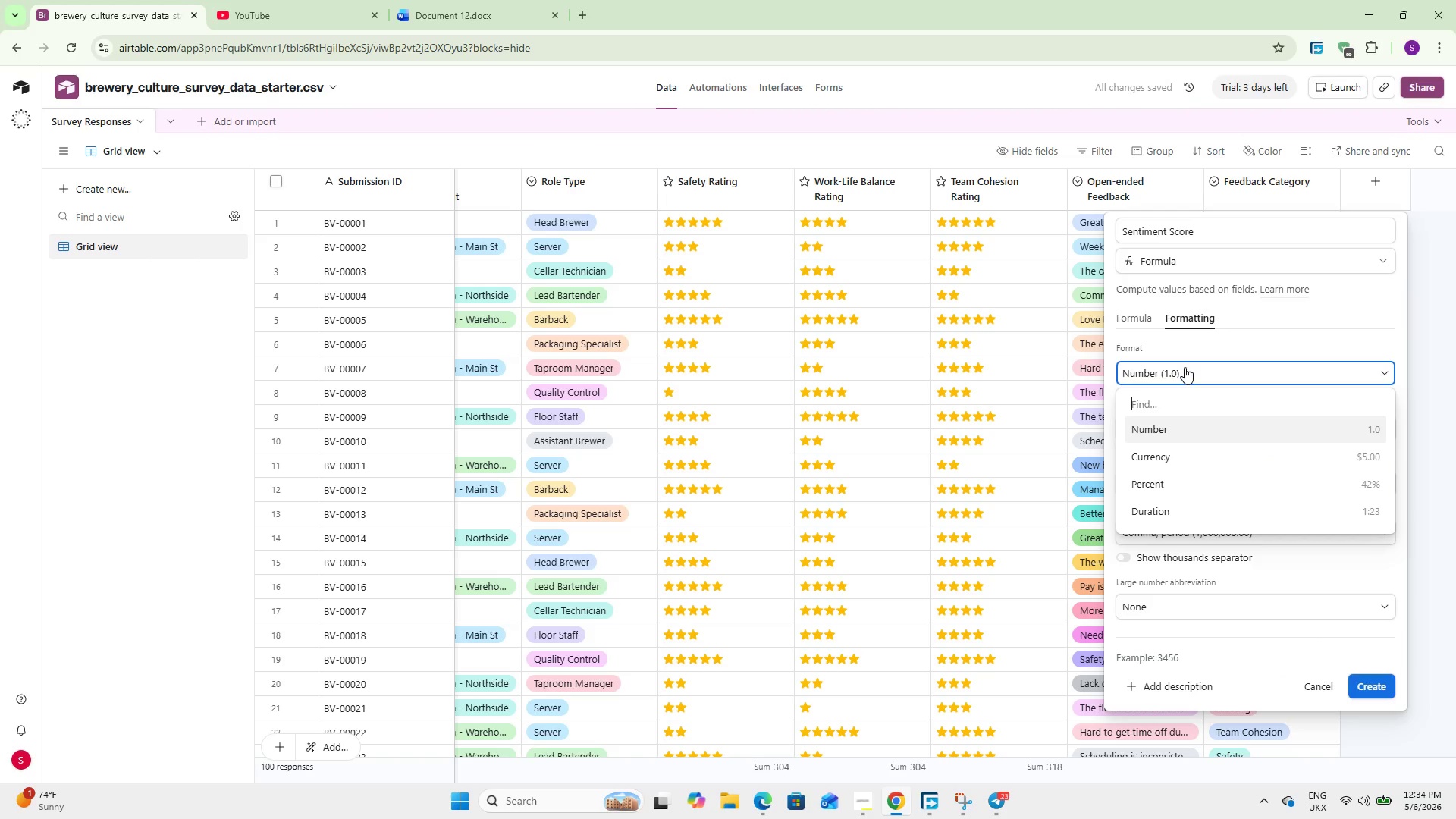 
left_click([1185, 367])
 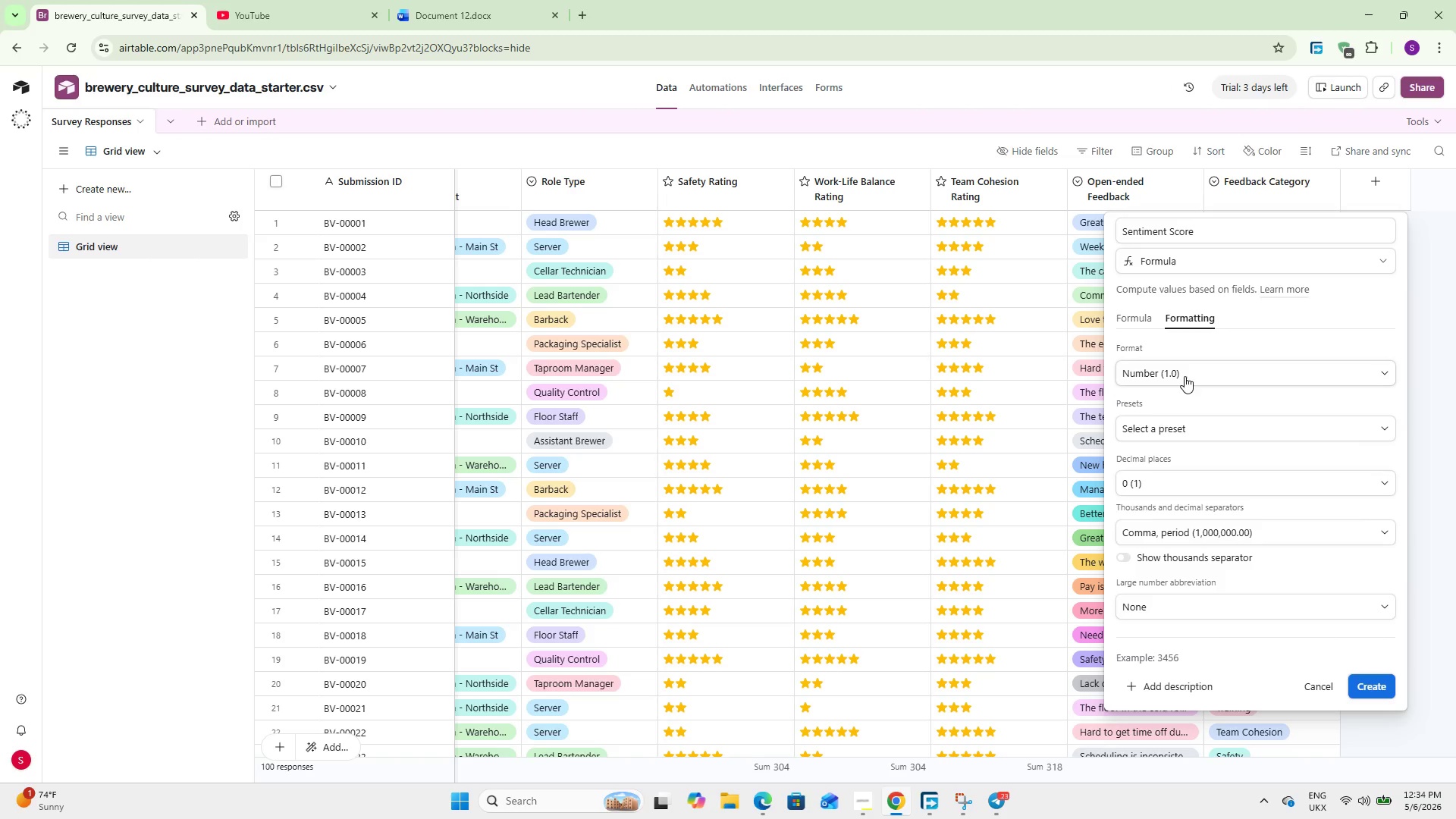 
double_click([1184, 475])
 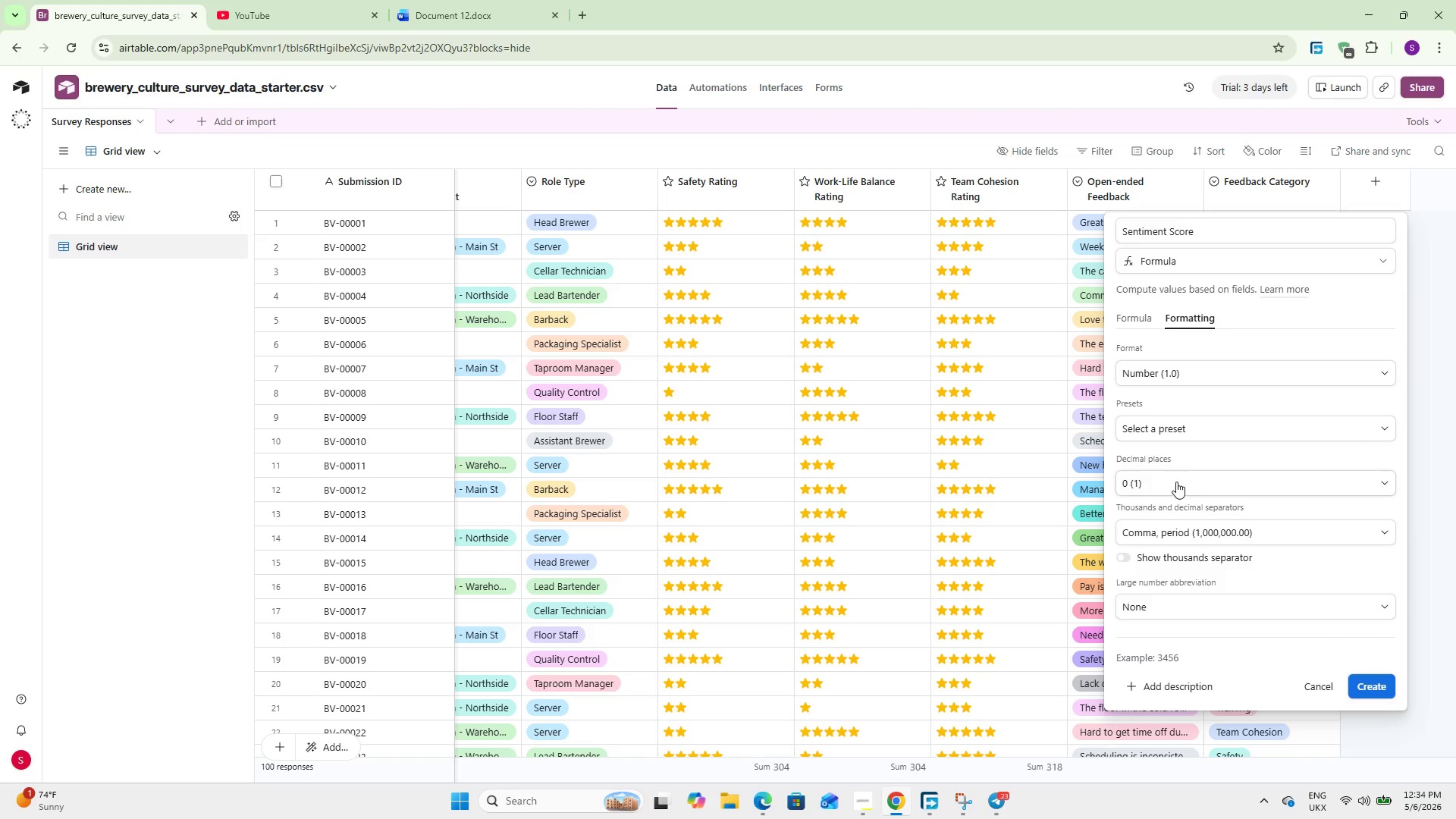 
left_click([1174, 477])
 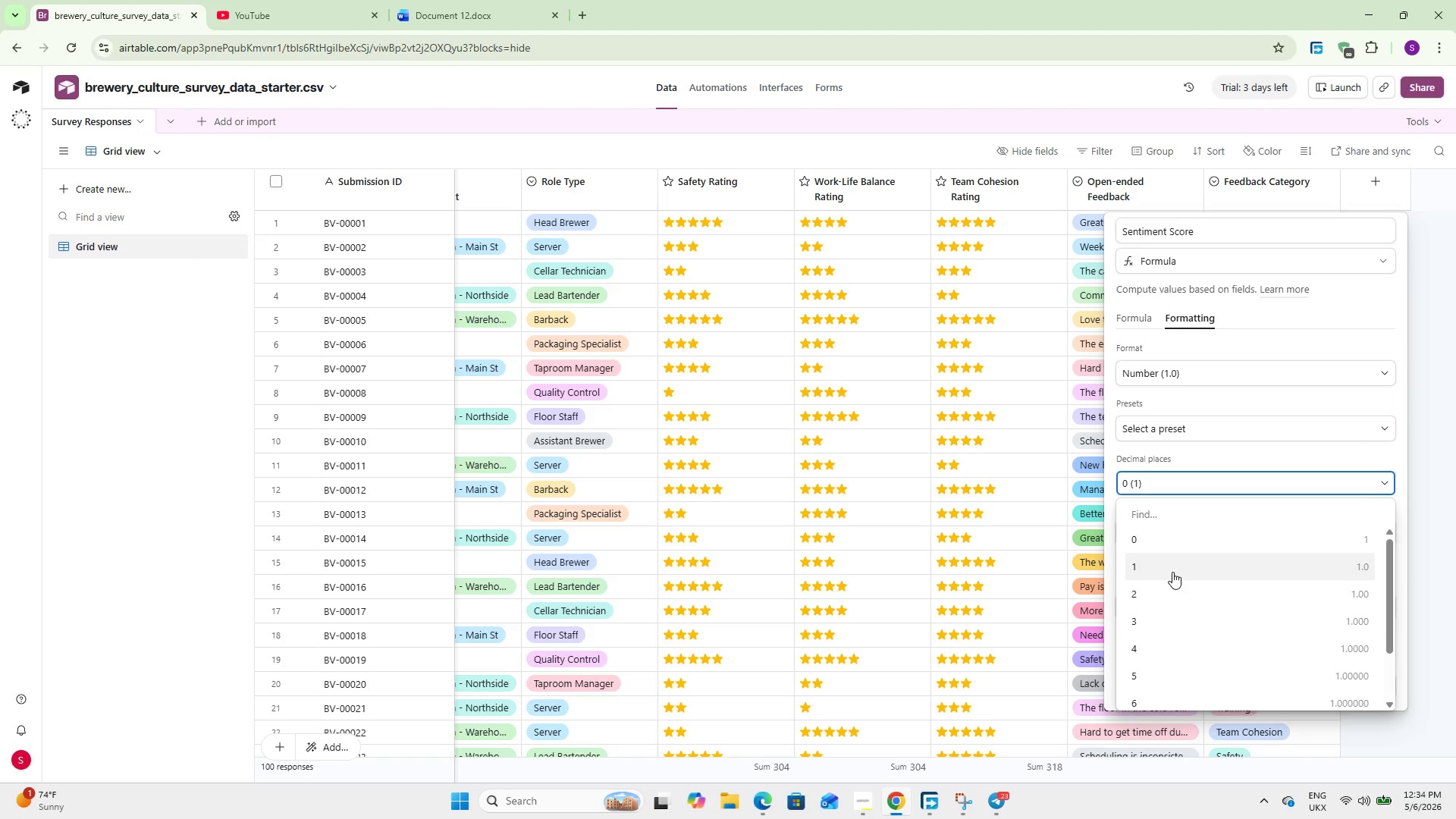 
left_click([1171, 570])
 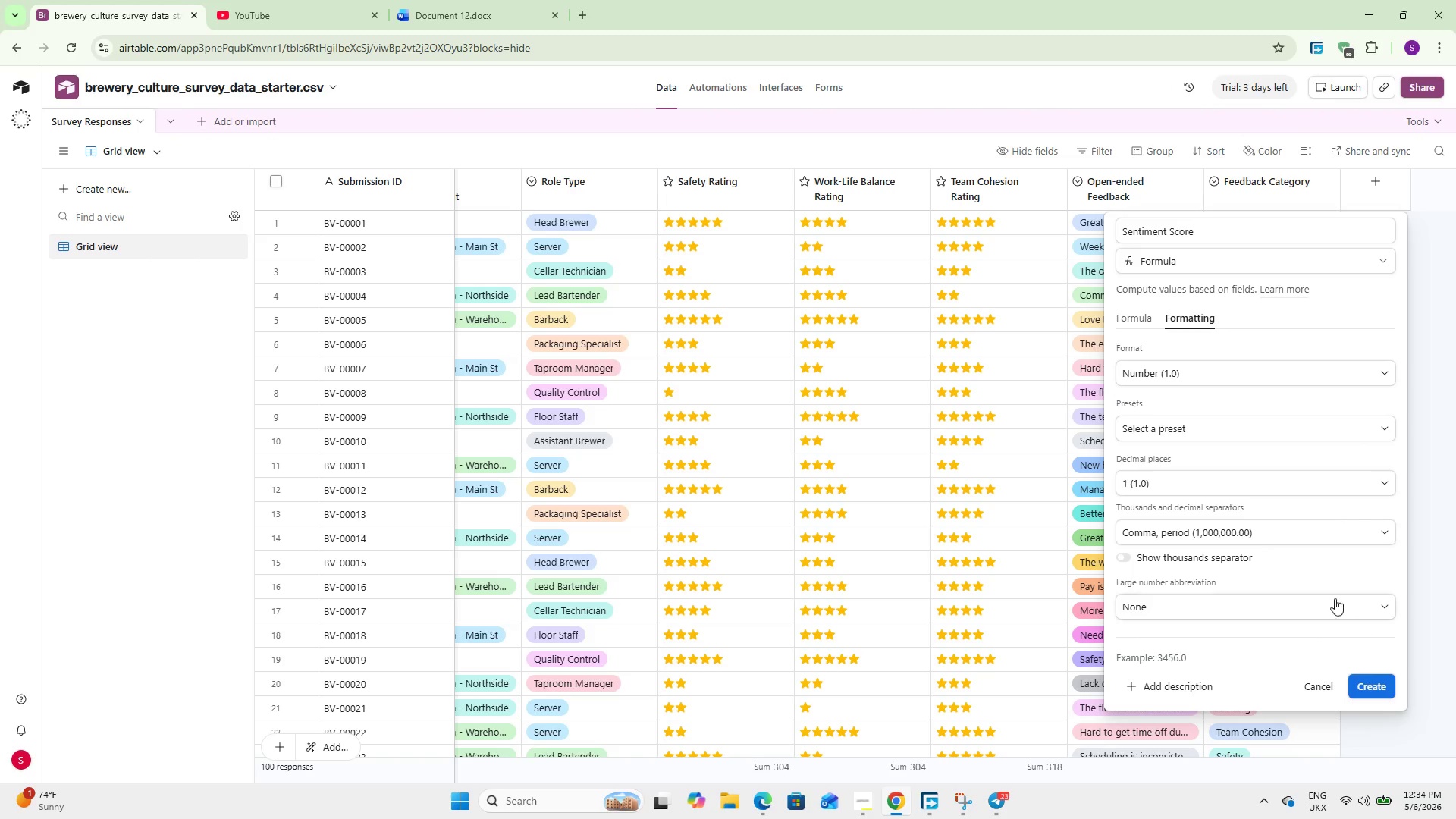 
scroll: coordinate [1227, 480], scroll_direction: down, amount: 6.0
 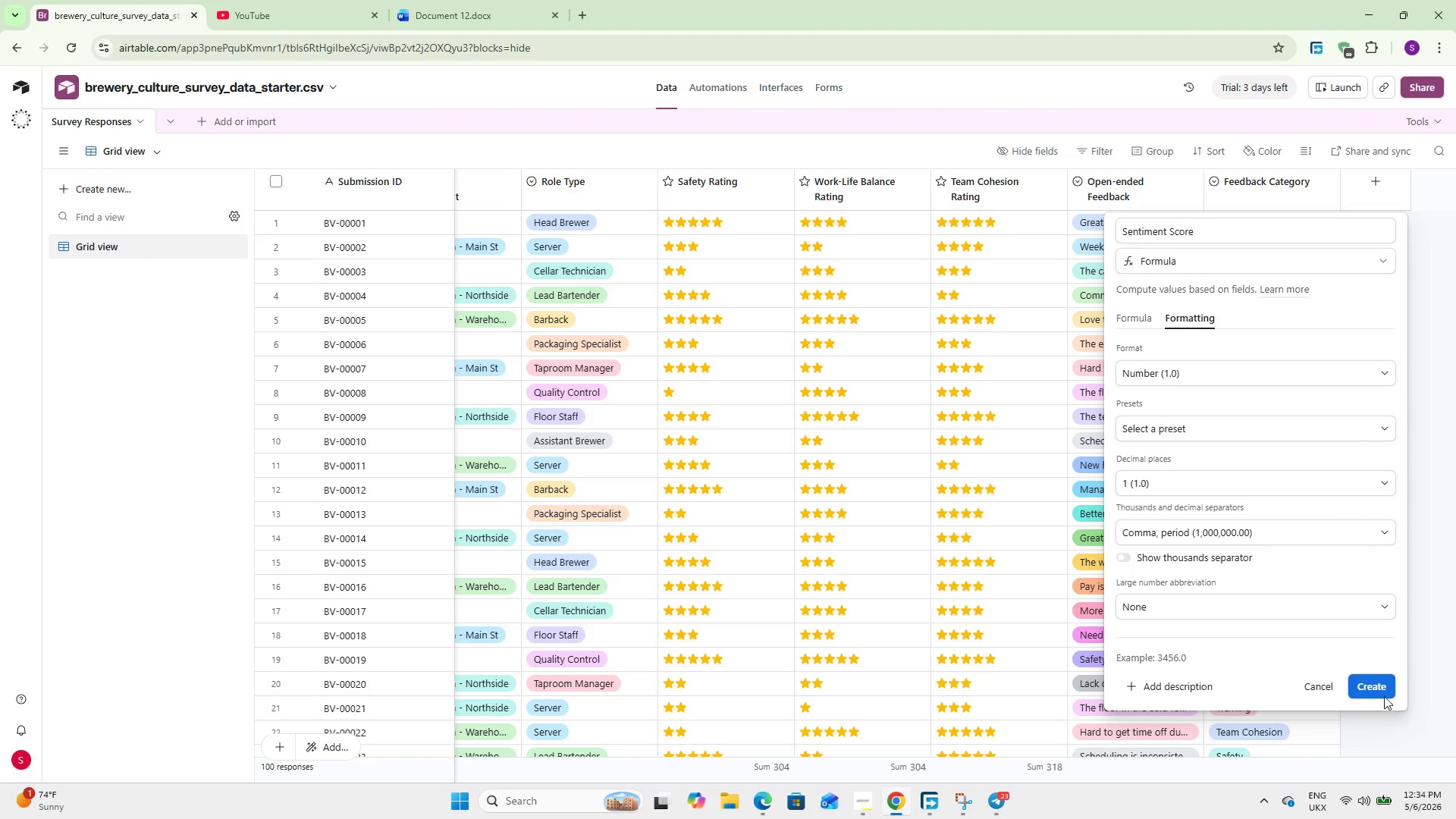 
left_click([1375, 677])
 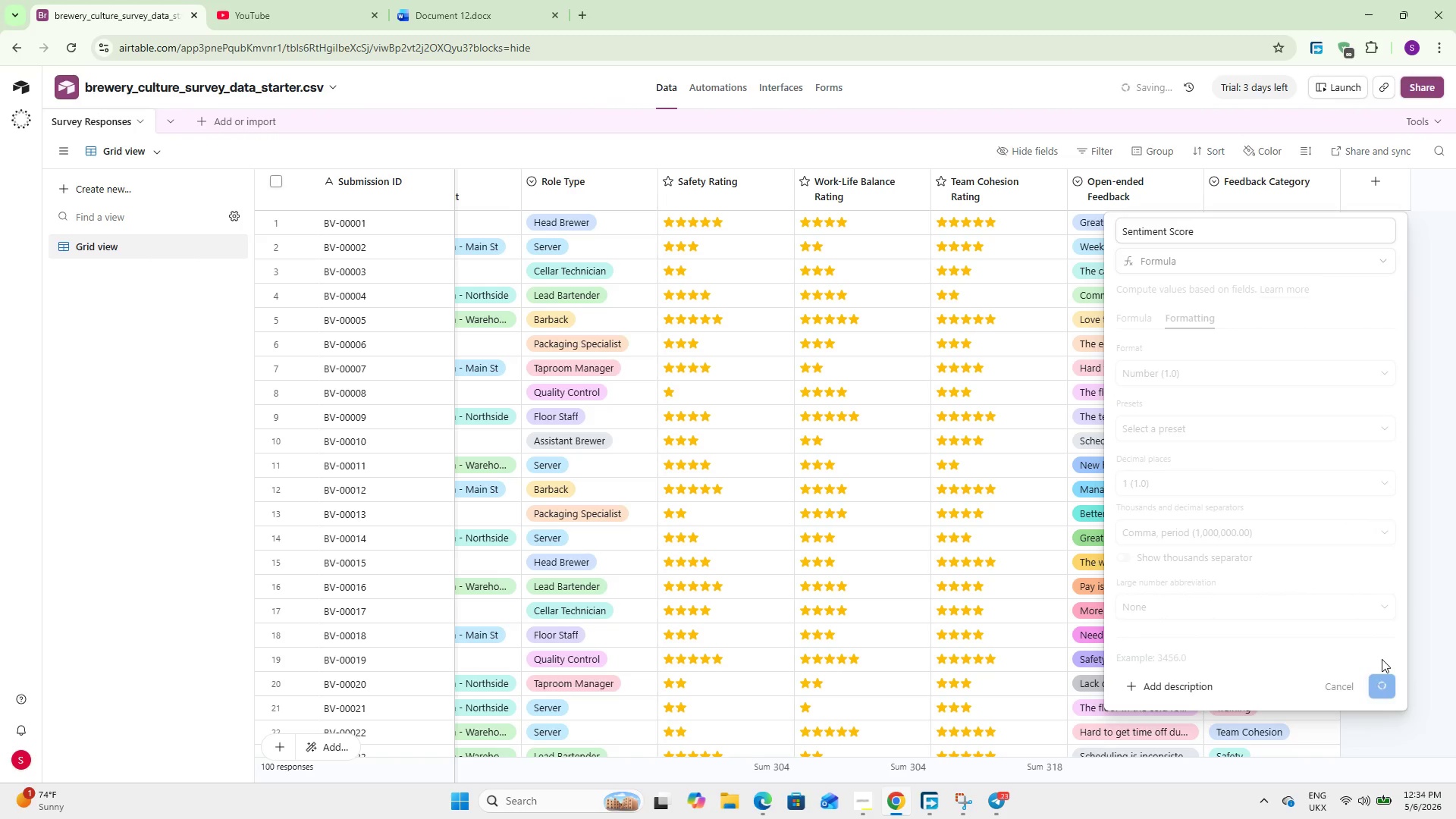 
wait(8.36)
 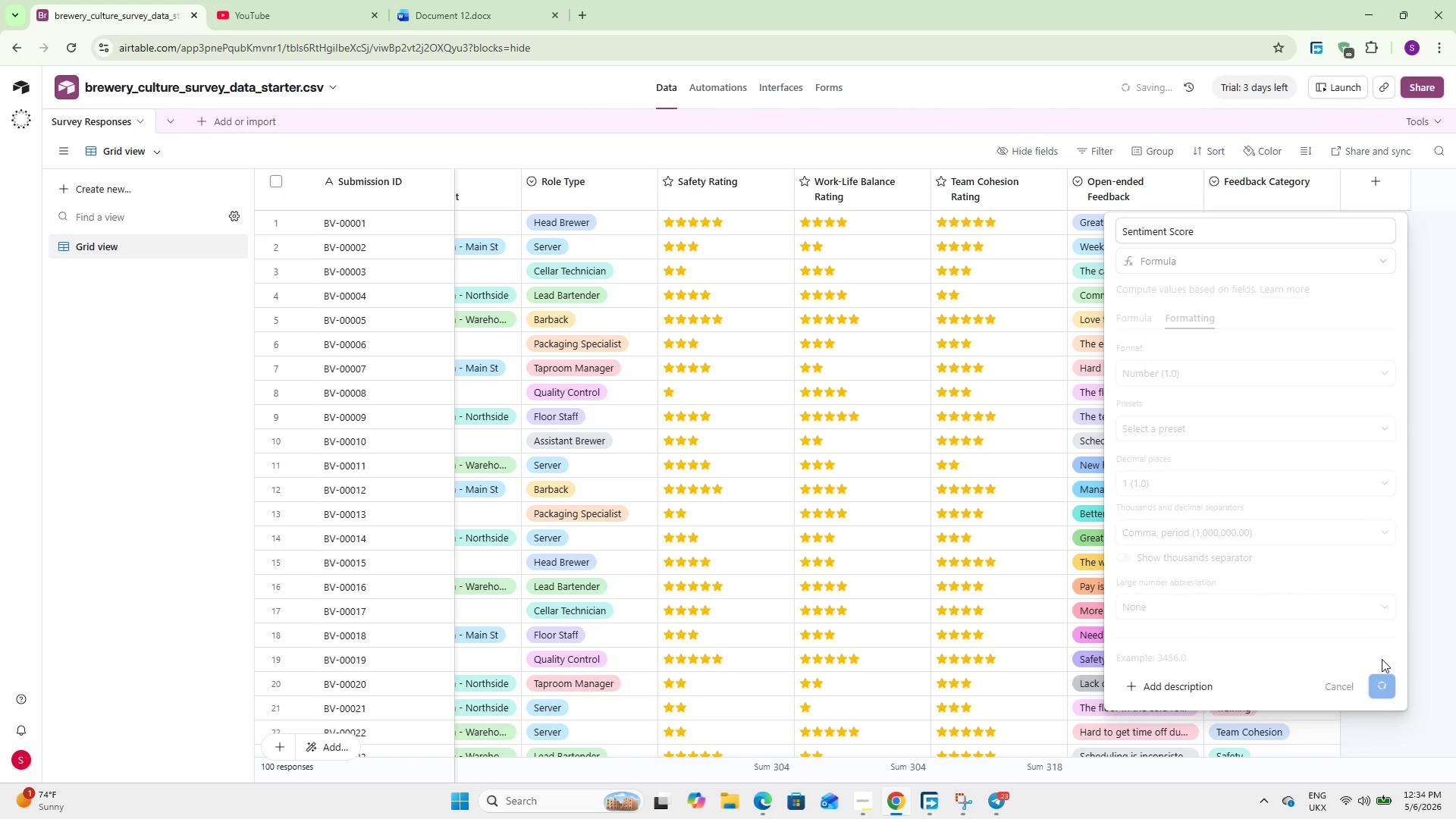 
hold_key(key=ShiftLeft, duration=1.81)
scroll: coordinate [1357, 654], scroll_direction: down, amount: 8.0
 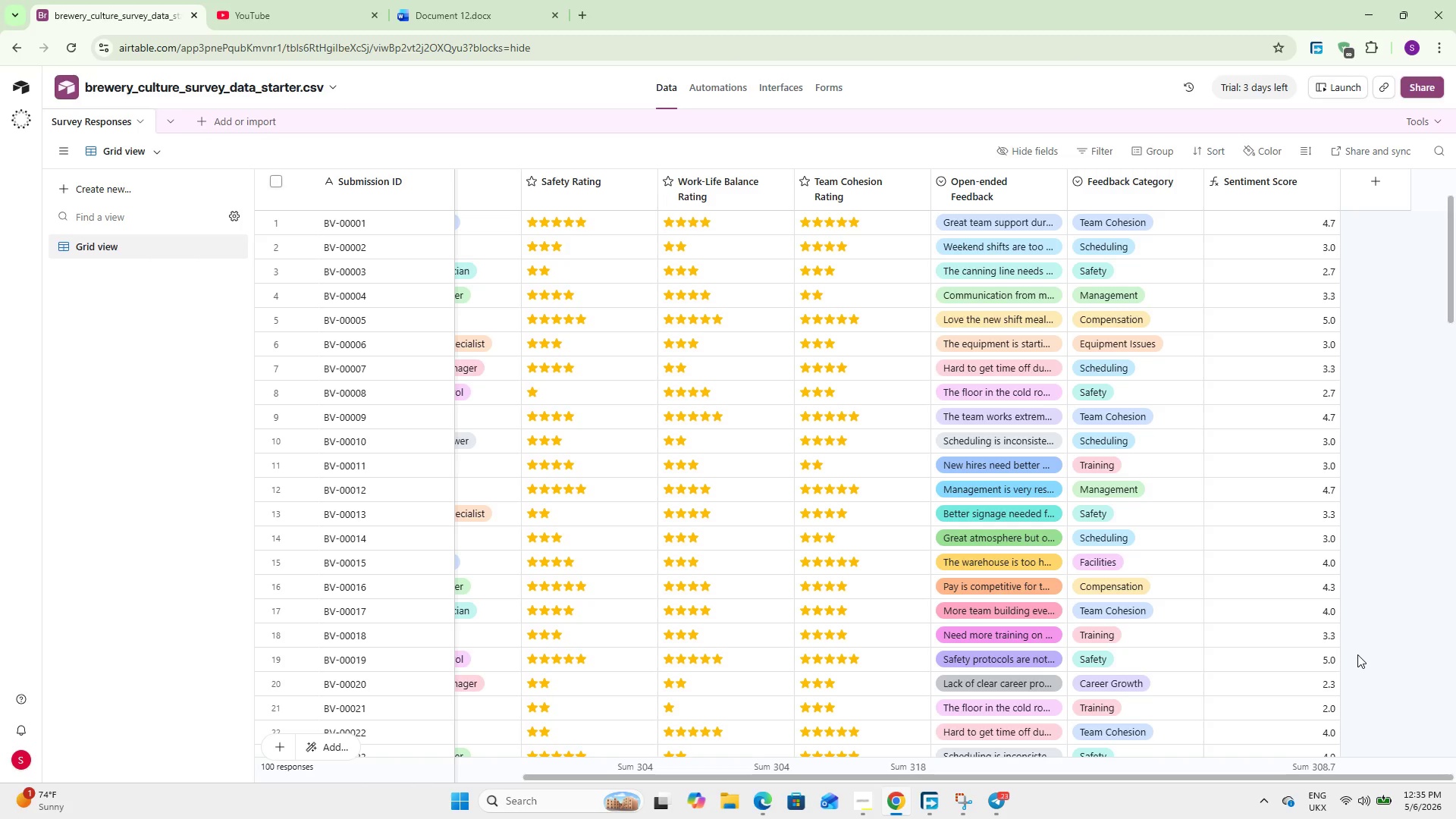 
wait(75.23)
 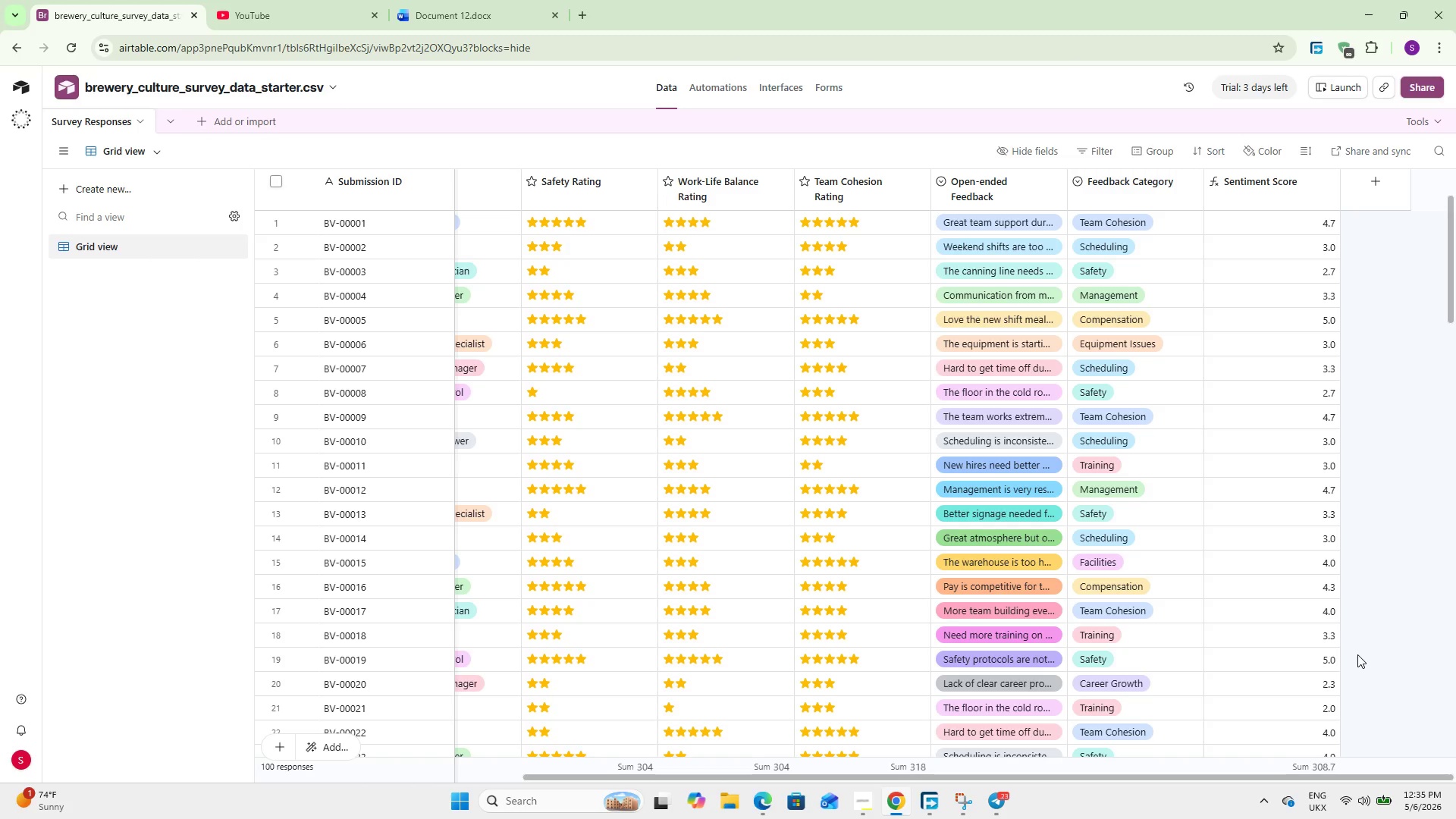 
left_click([1376, 187])
 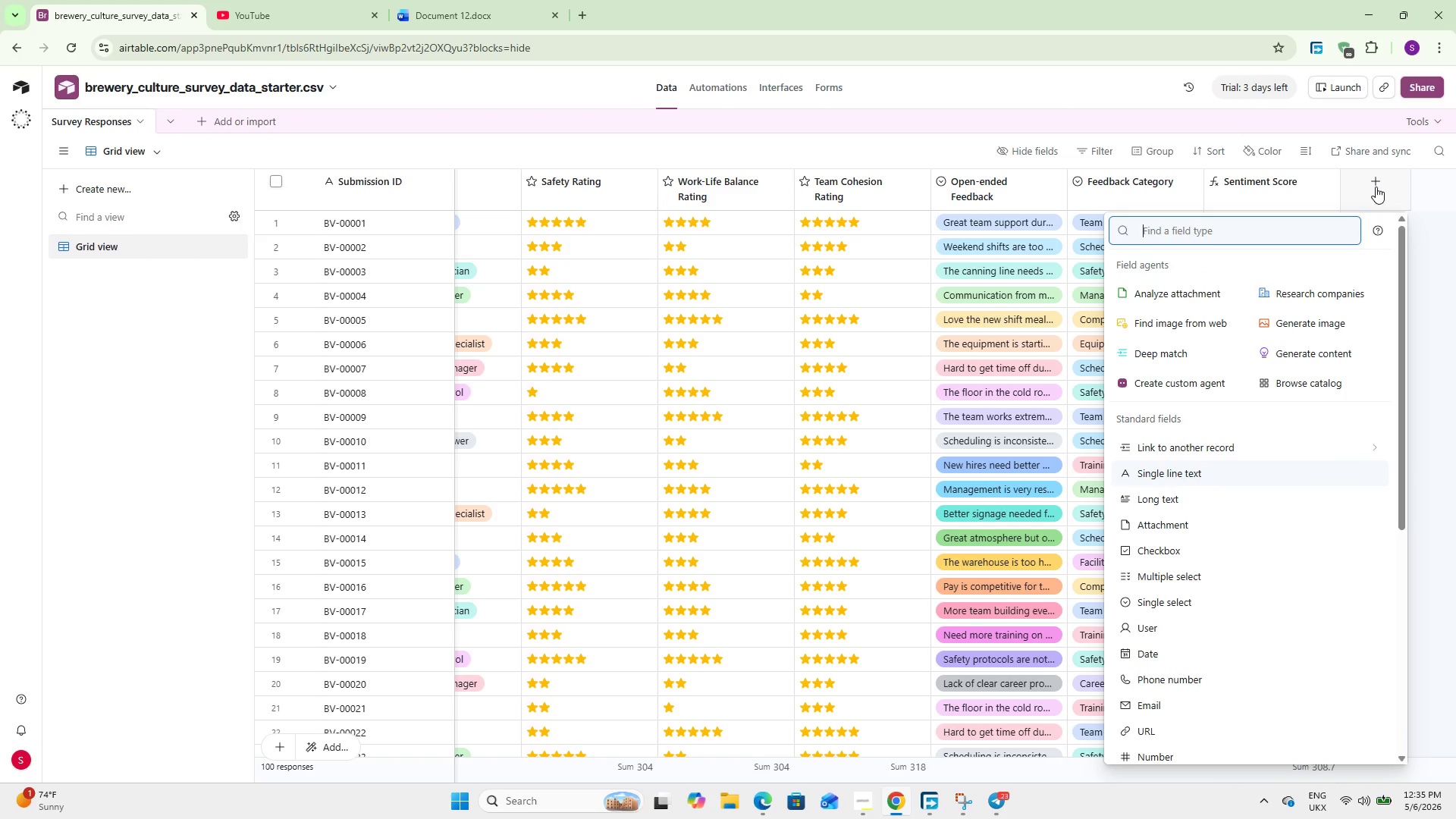 
type(for)
 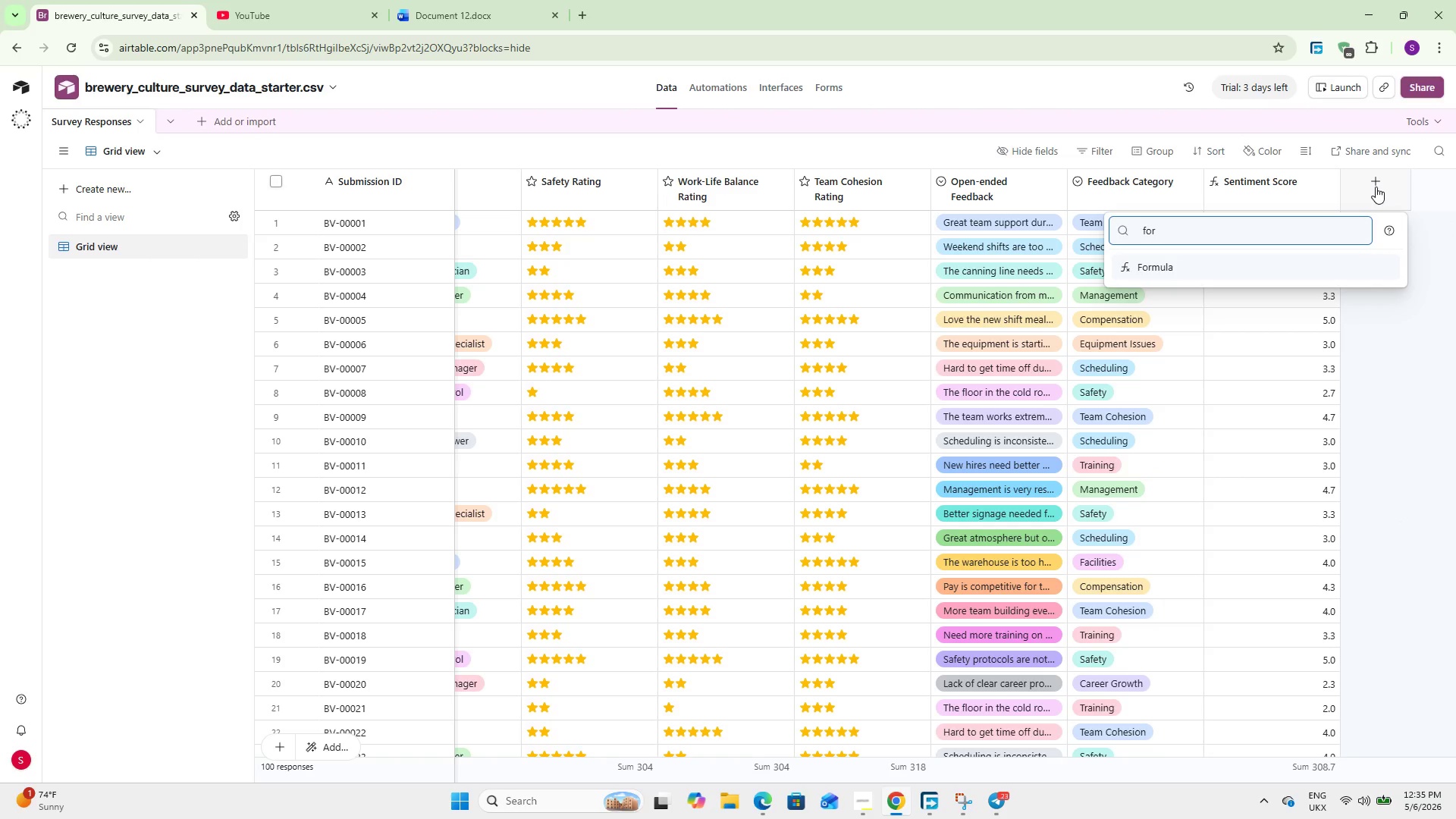 
key(Enter)
 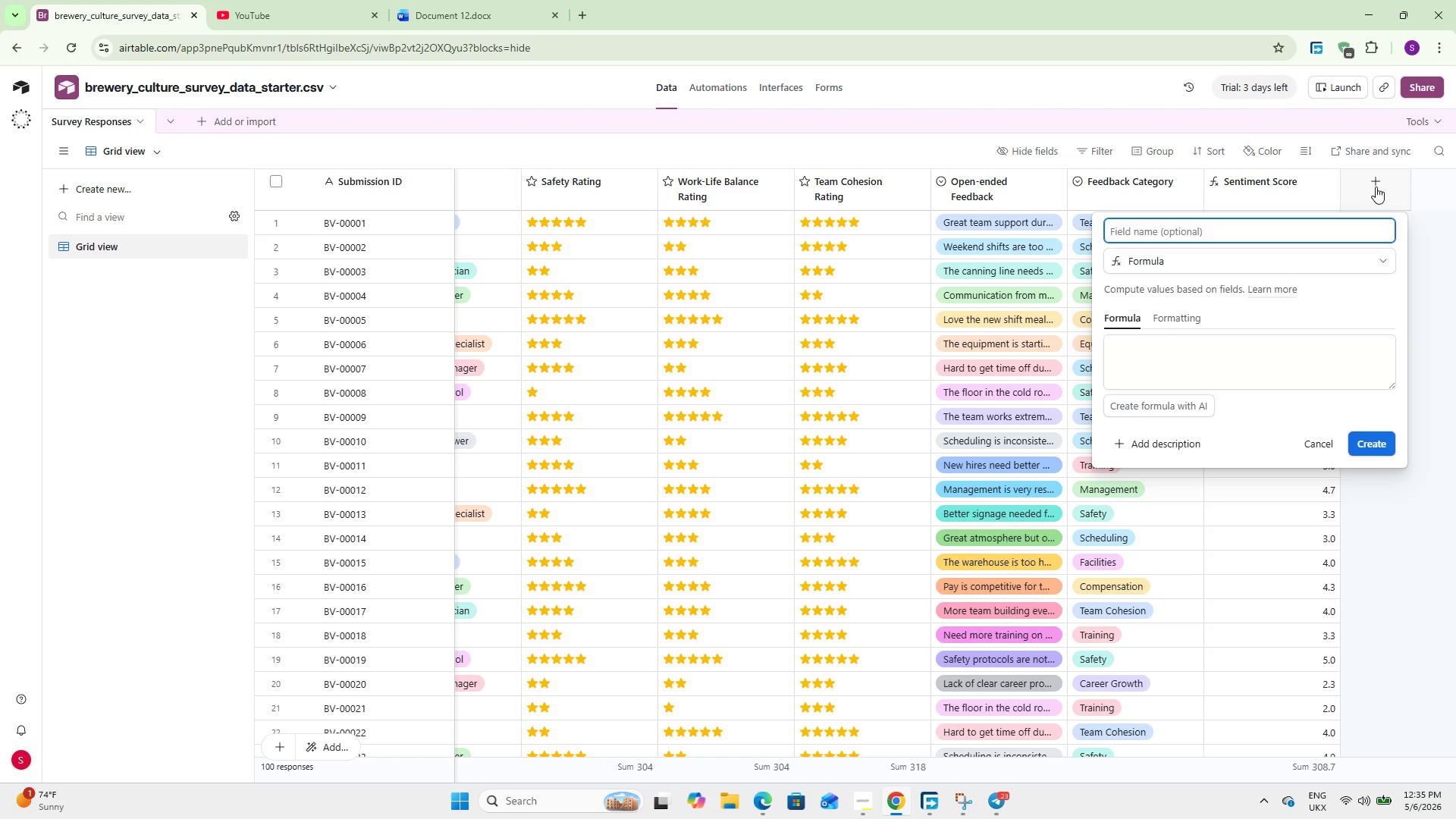 
type(Priority Fa)
key(Backspace)
type(lag)
 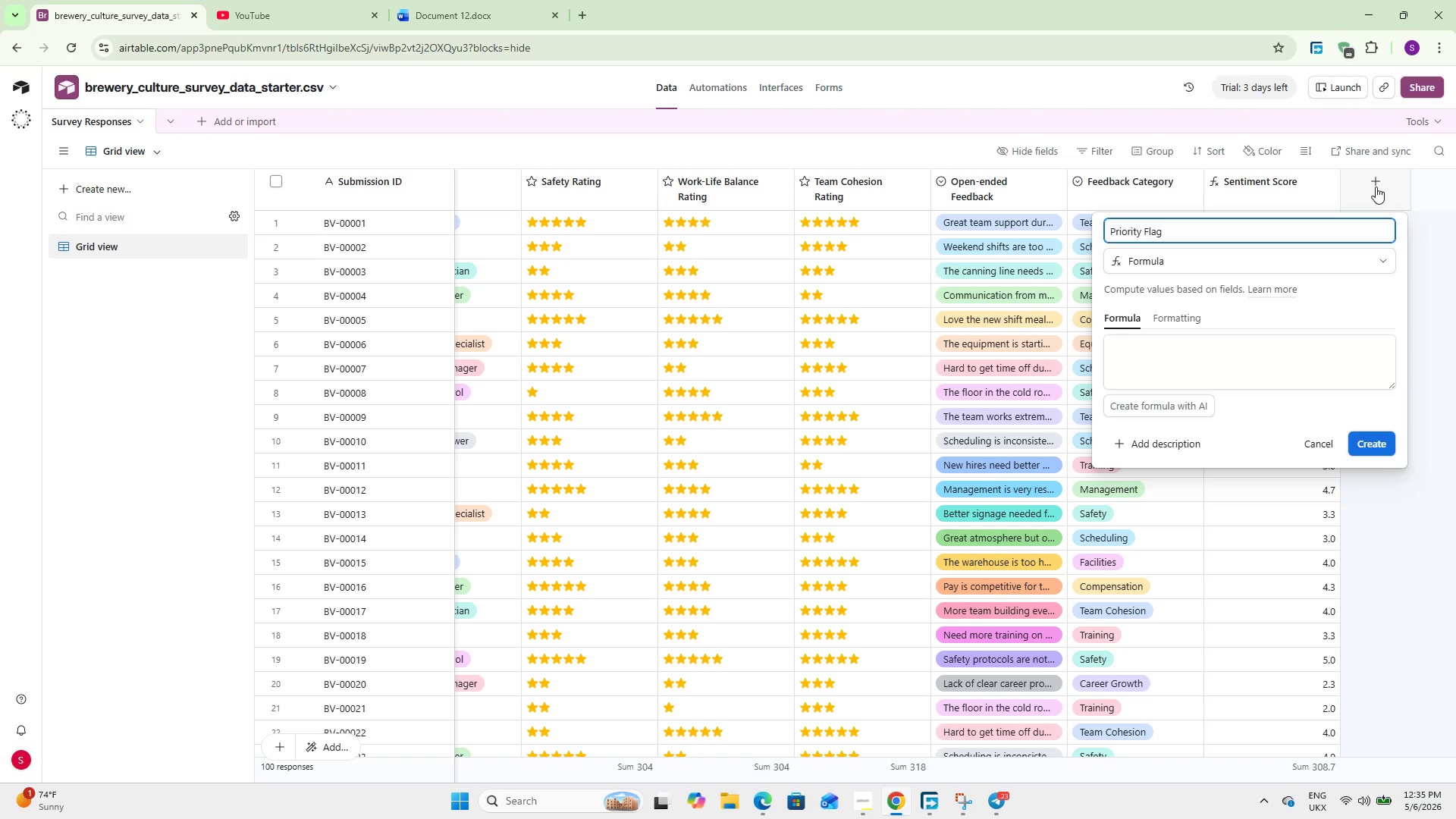 
left_click([1220, 339])
 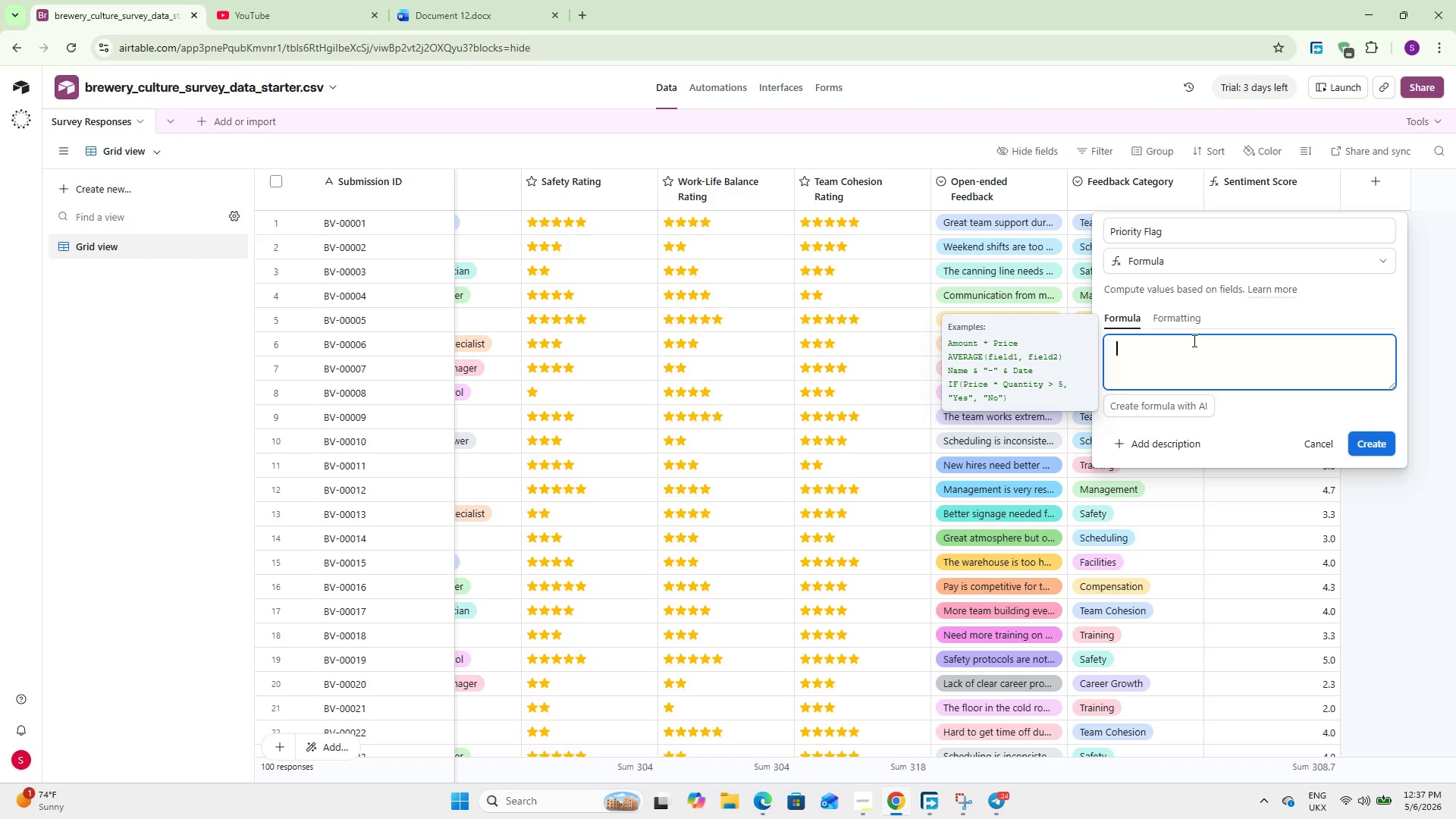 
wait(126.14)
 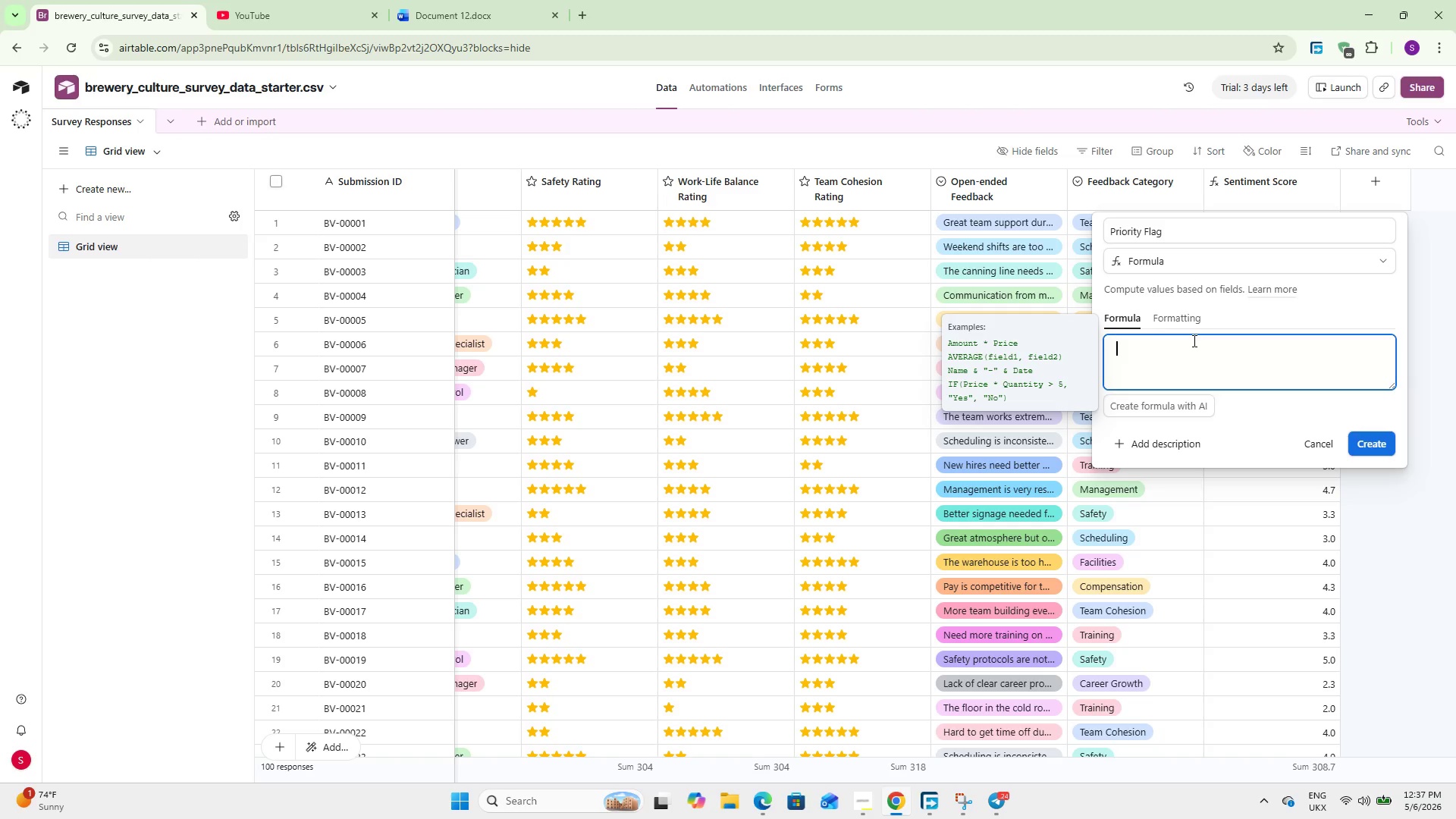 
type(IF)
 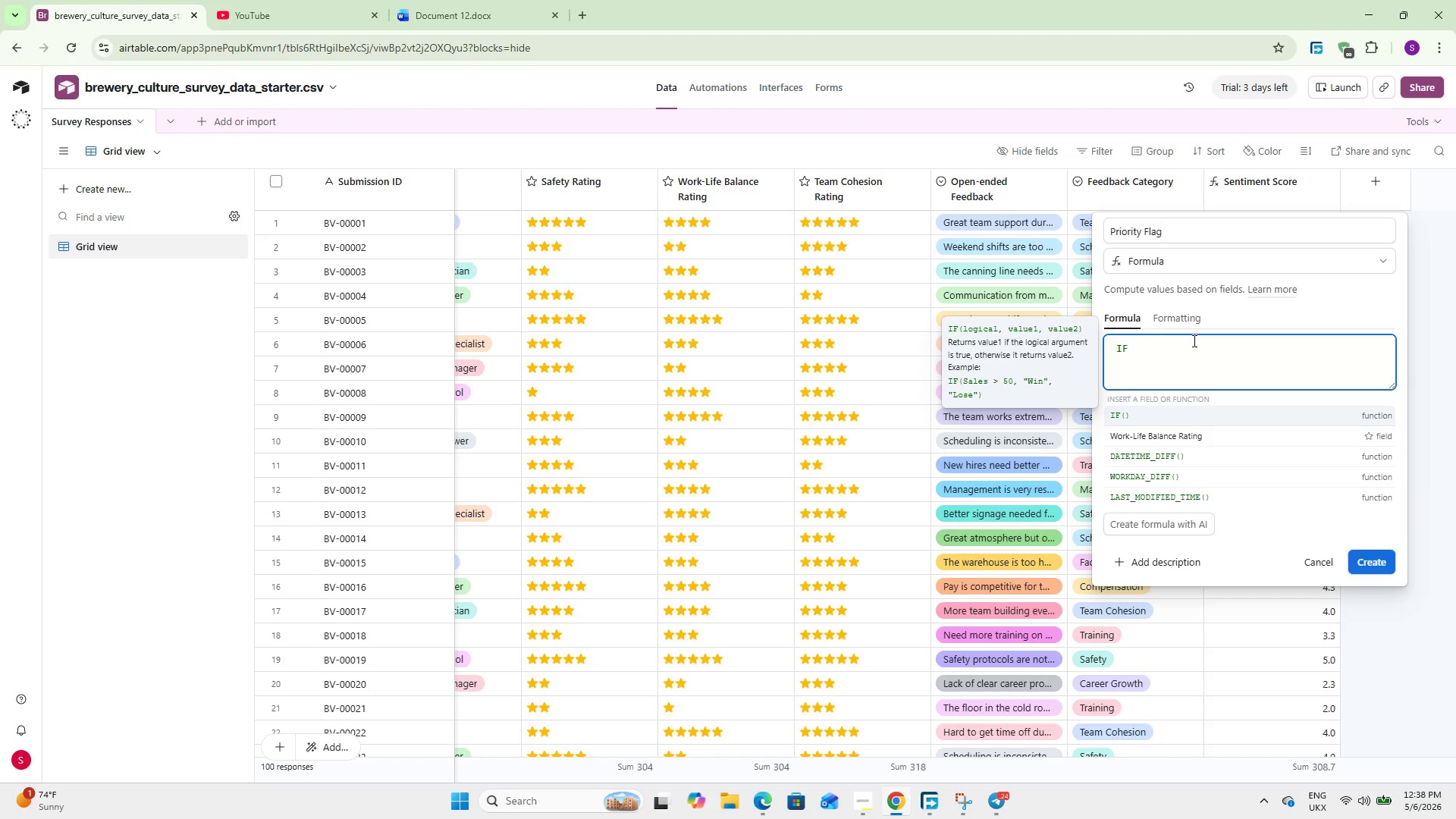 
key(Enter)
 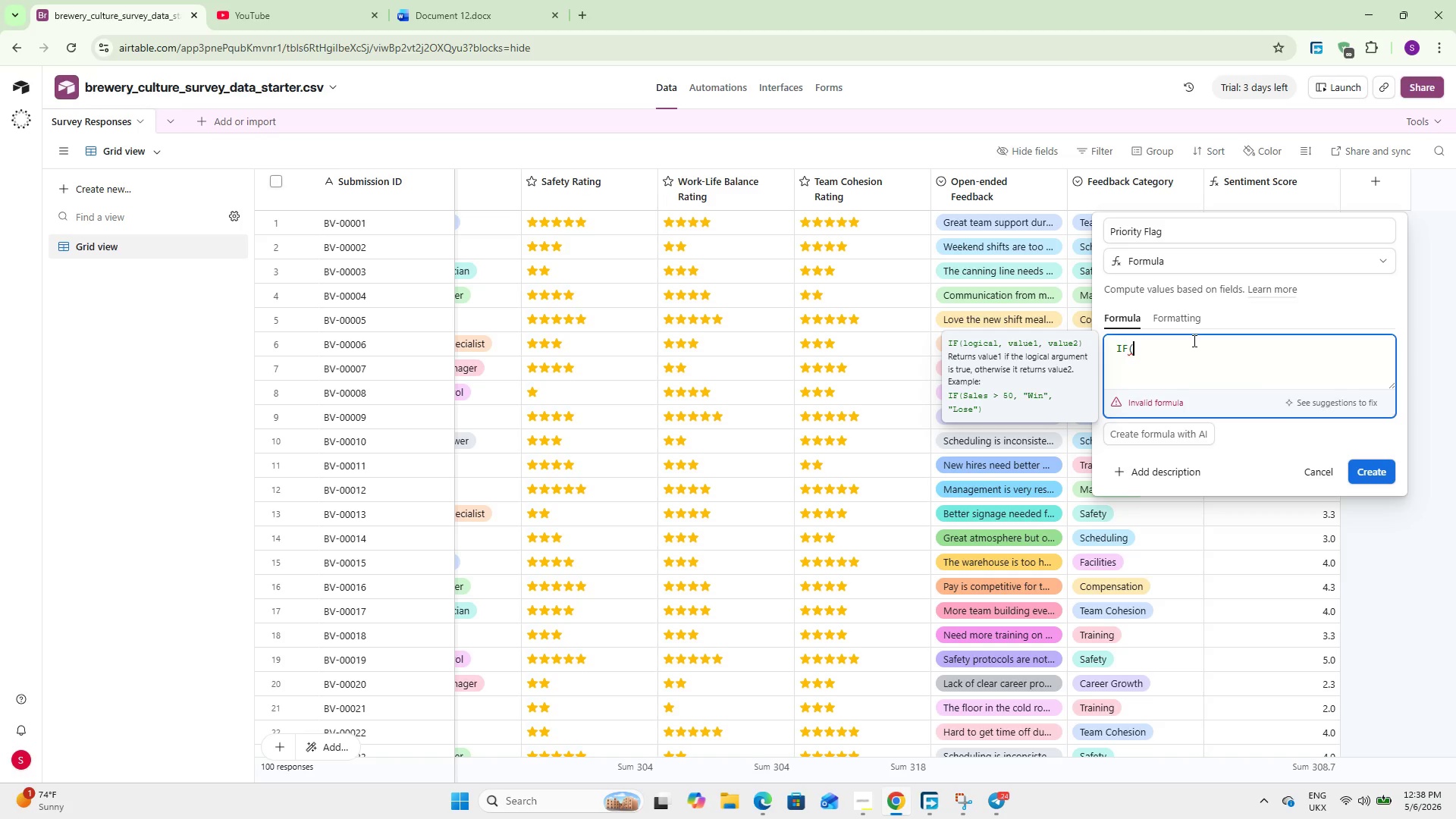 
type(sent)
 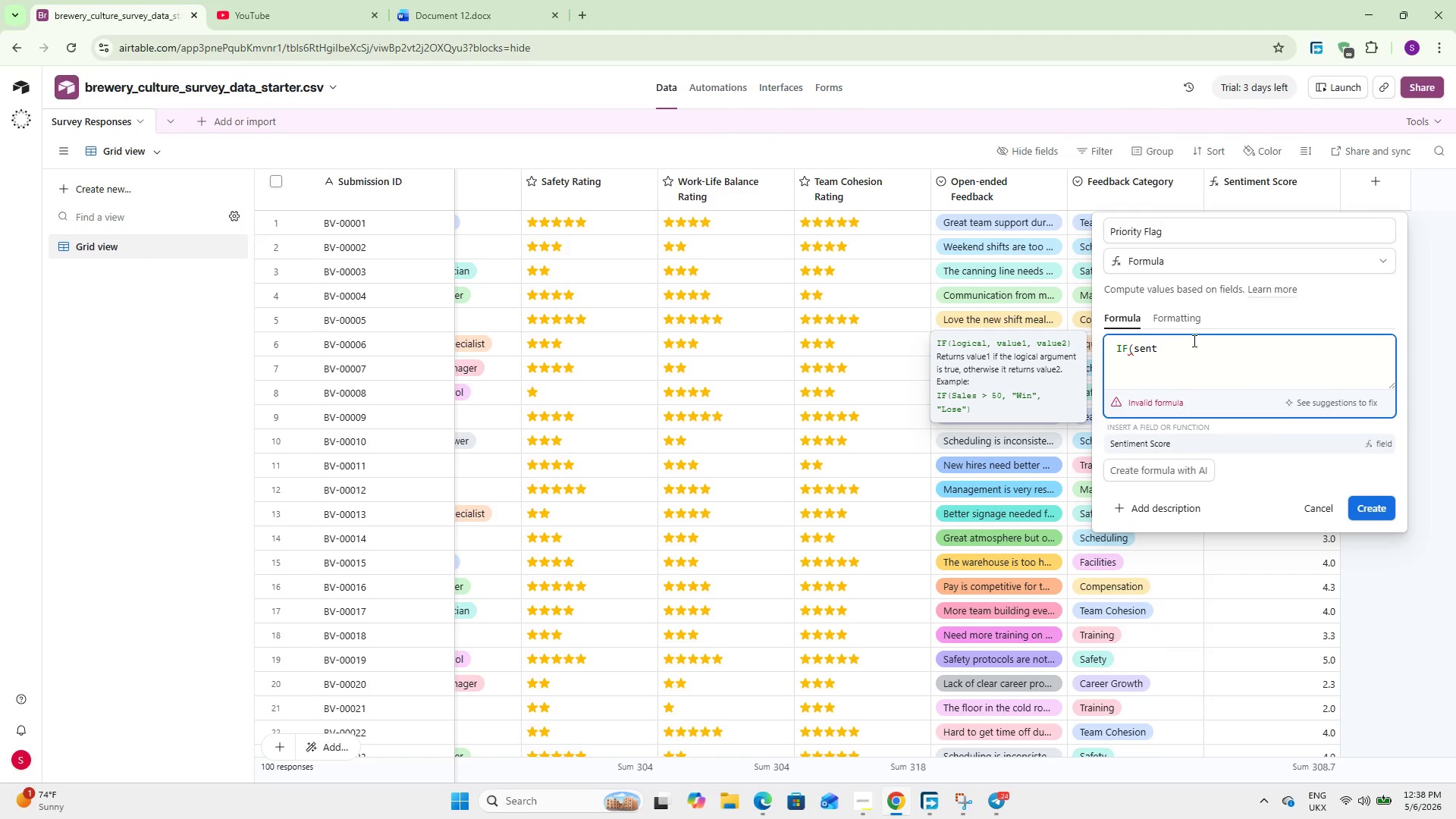 
key(Enter)
 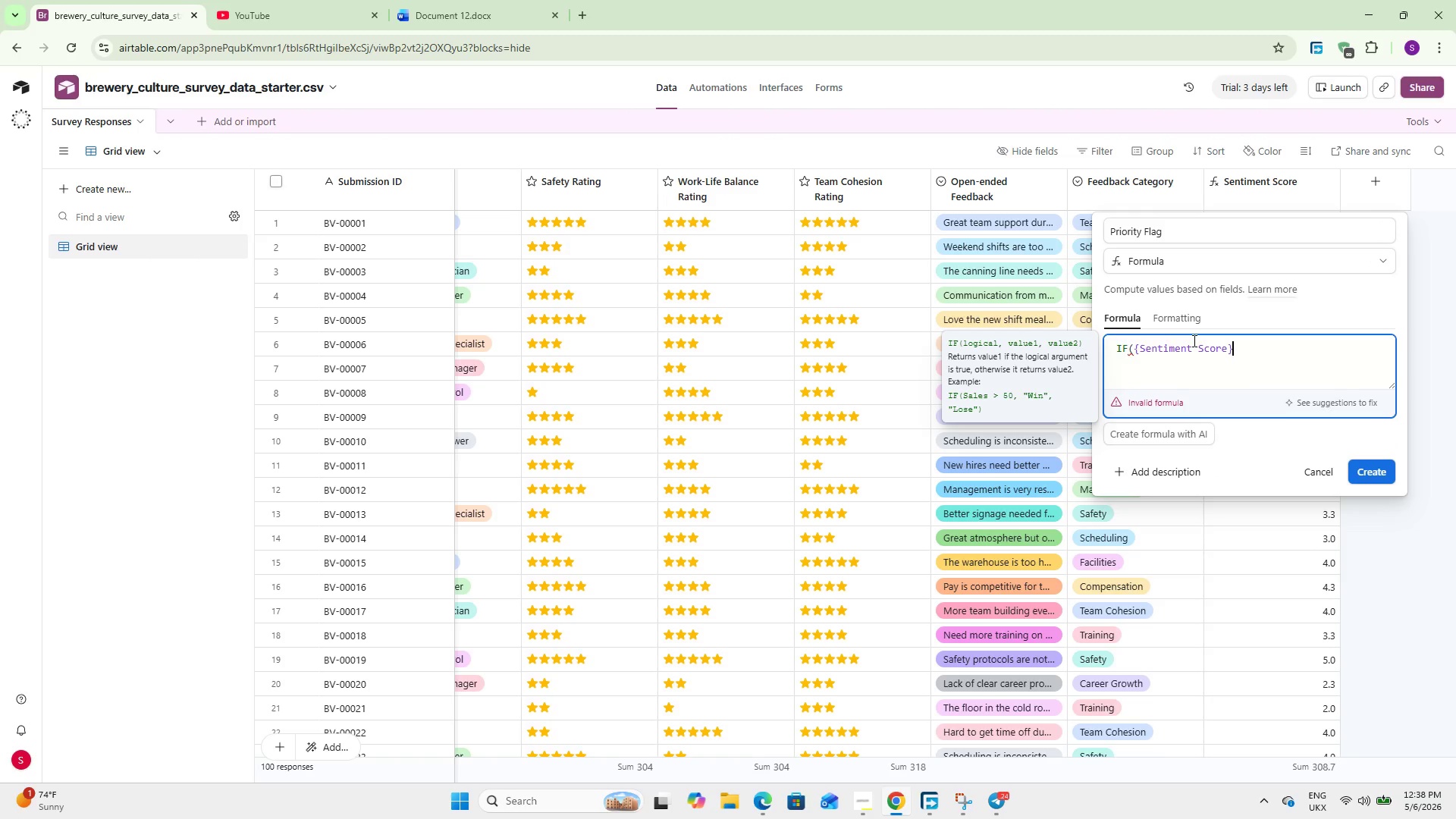 
key(Space)
 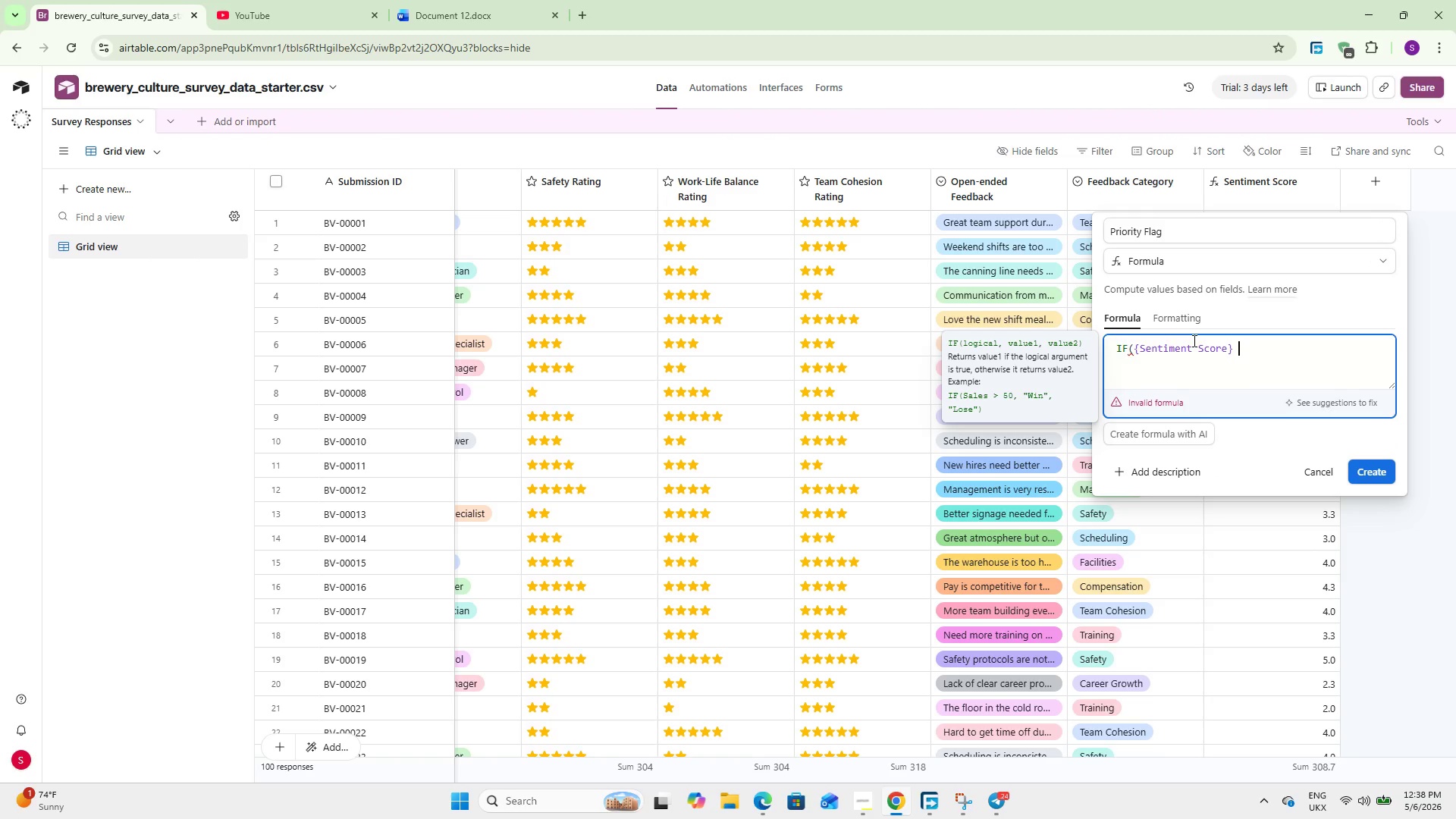 
key(Shift+Comma)
 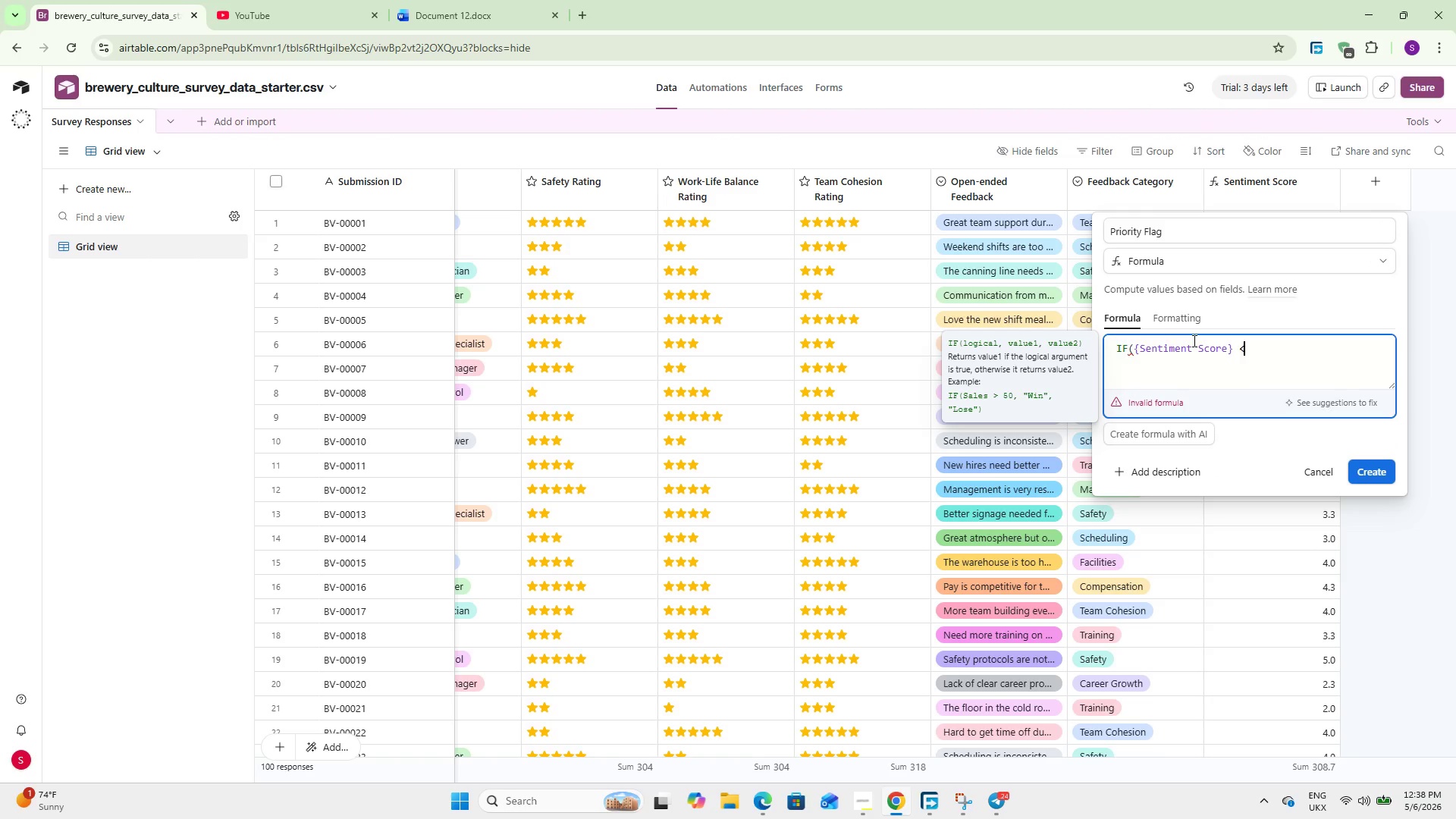 
key(Space)
 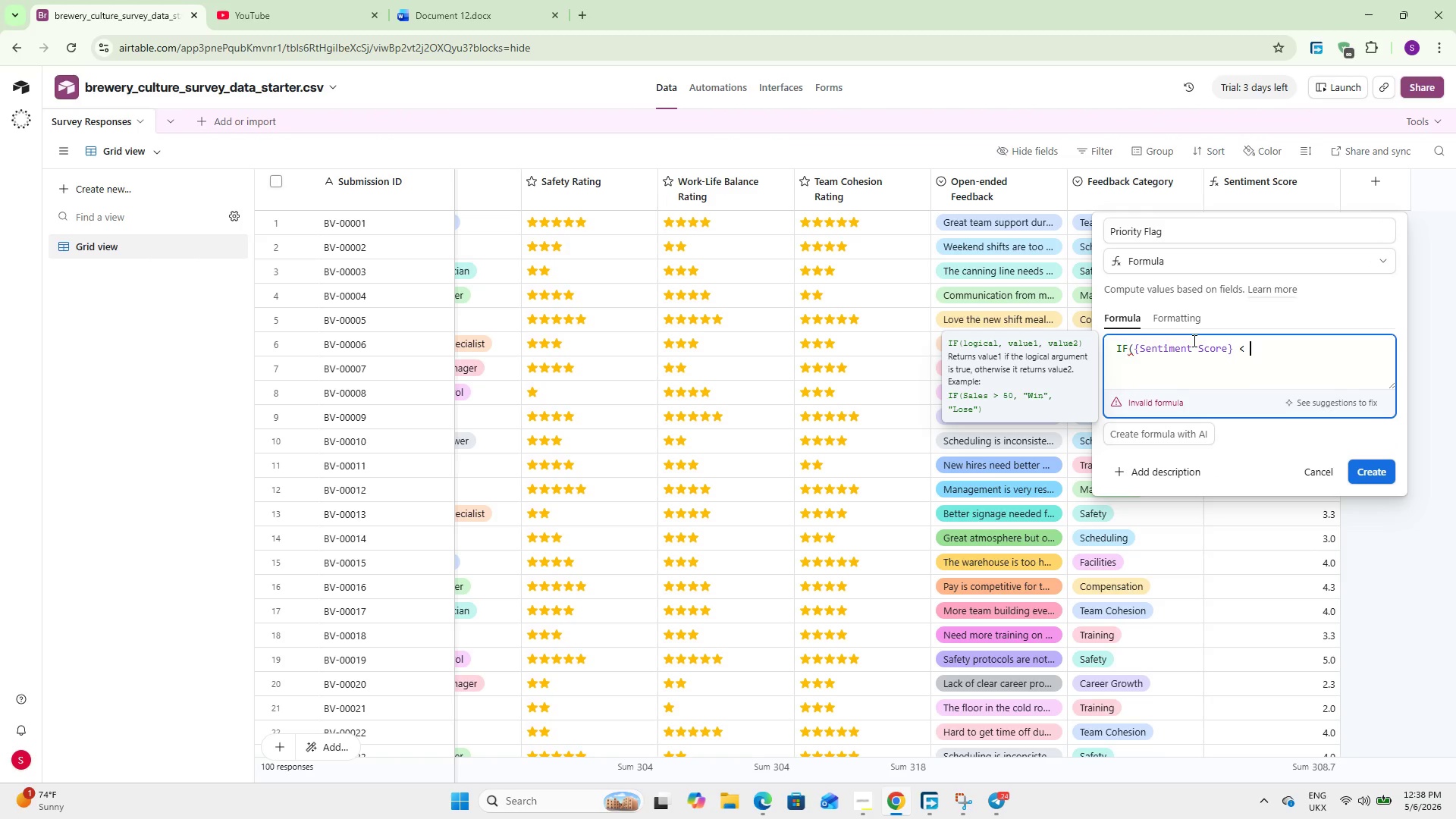 
key(3)
 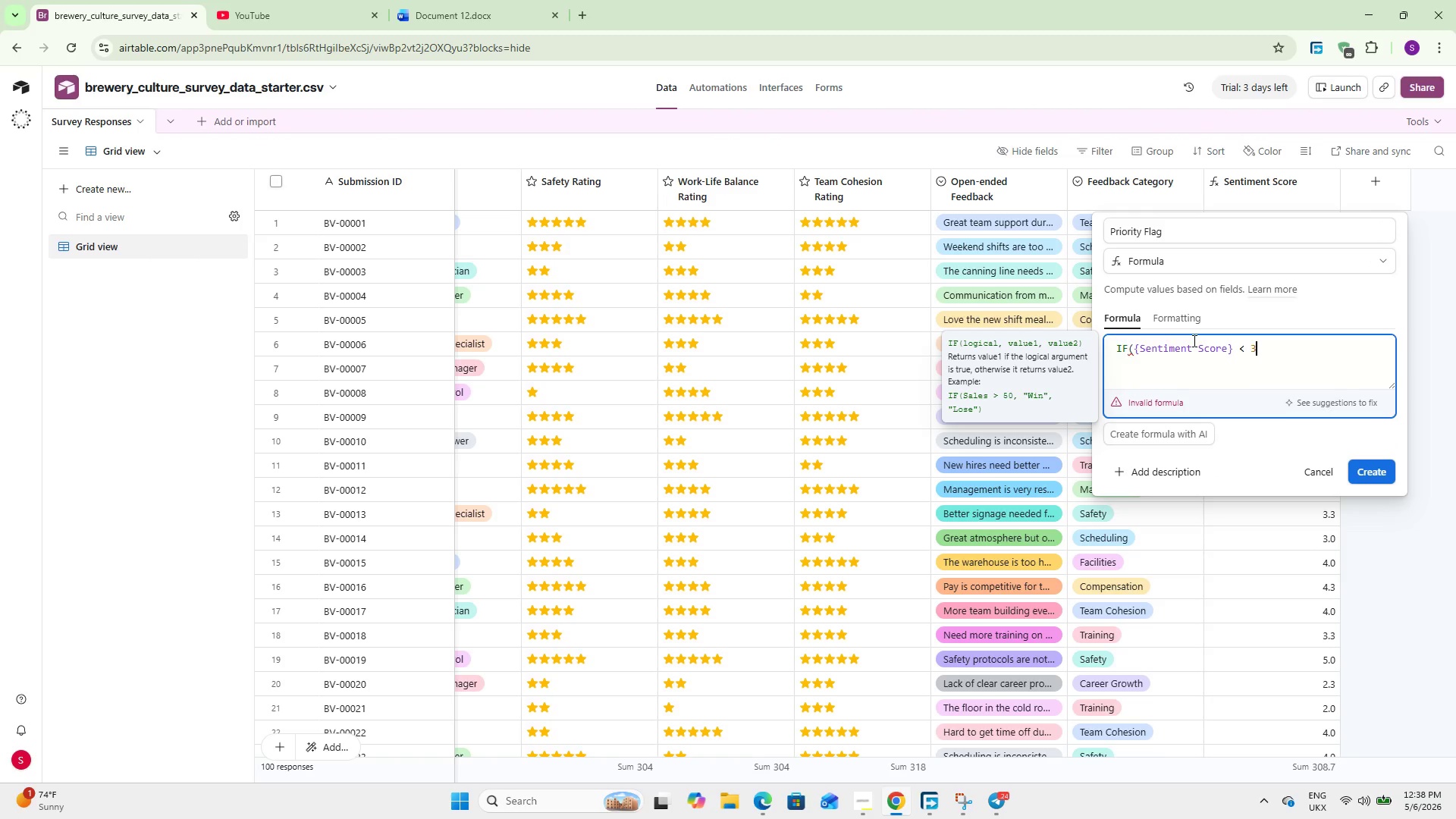 
key(Period)
 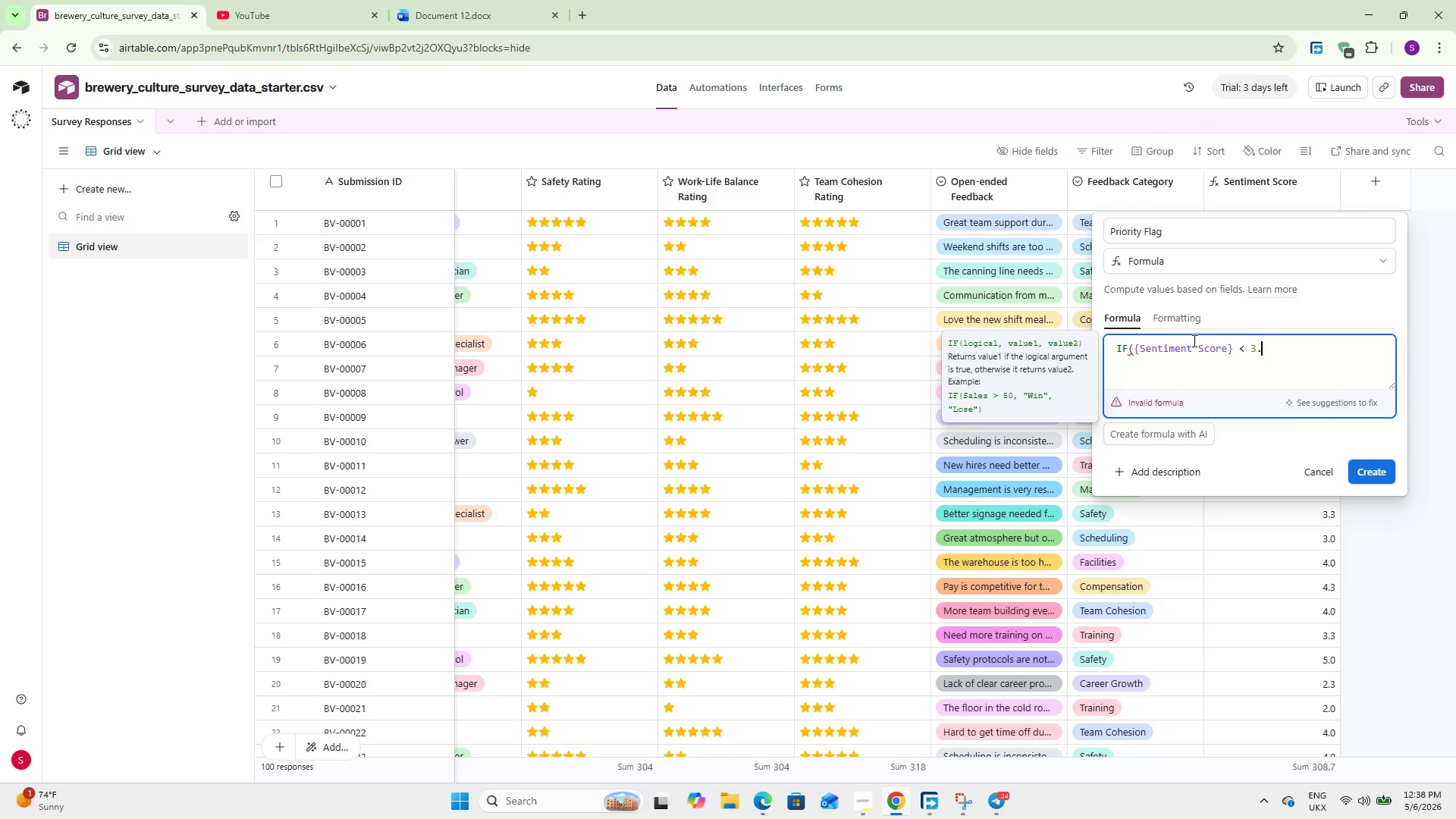 
key(5)
 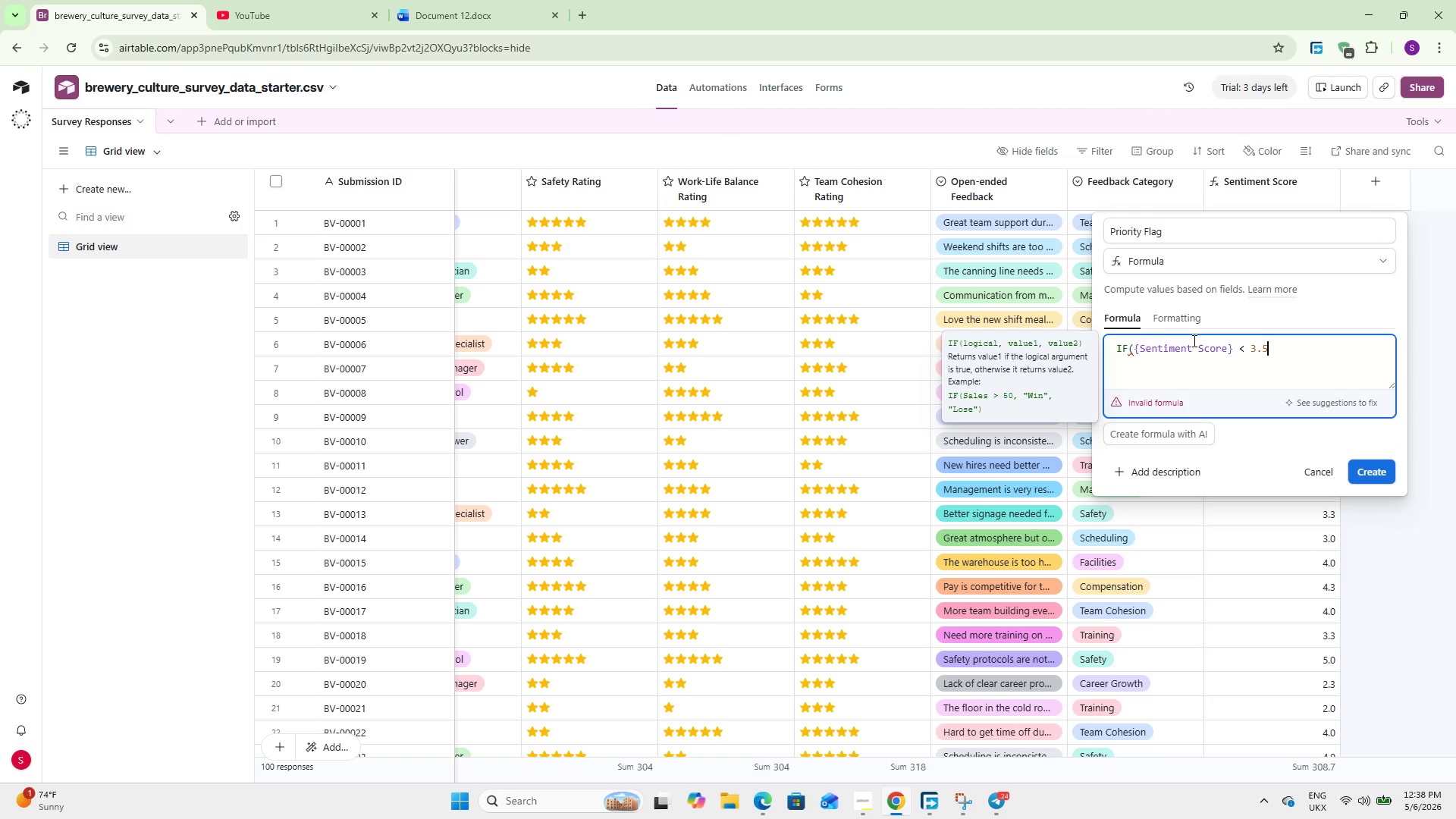 
key(Comma)
 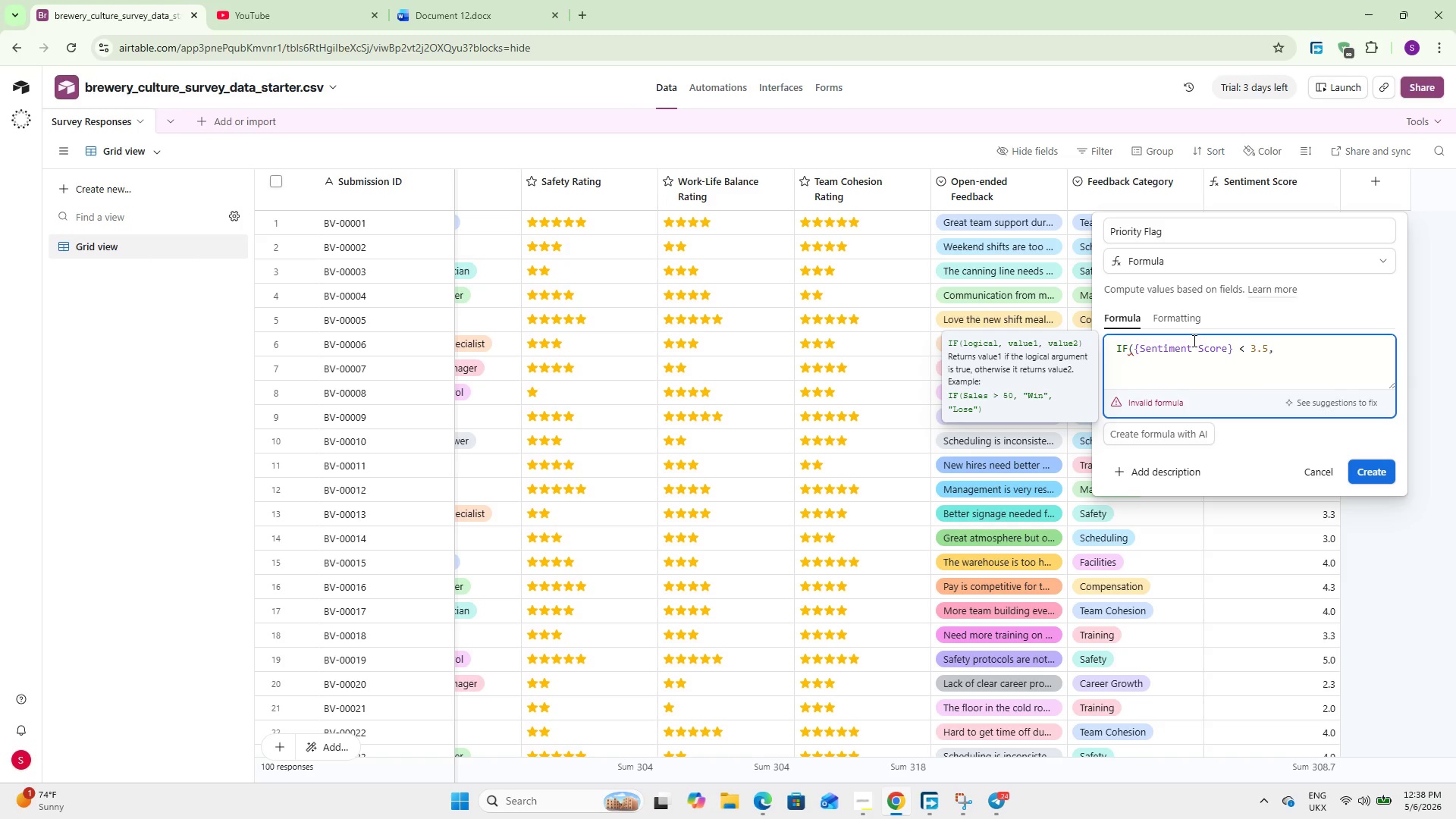 
key(Space)
 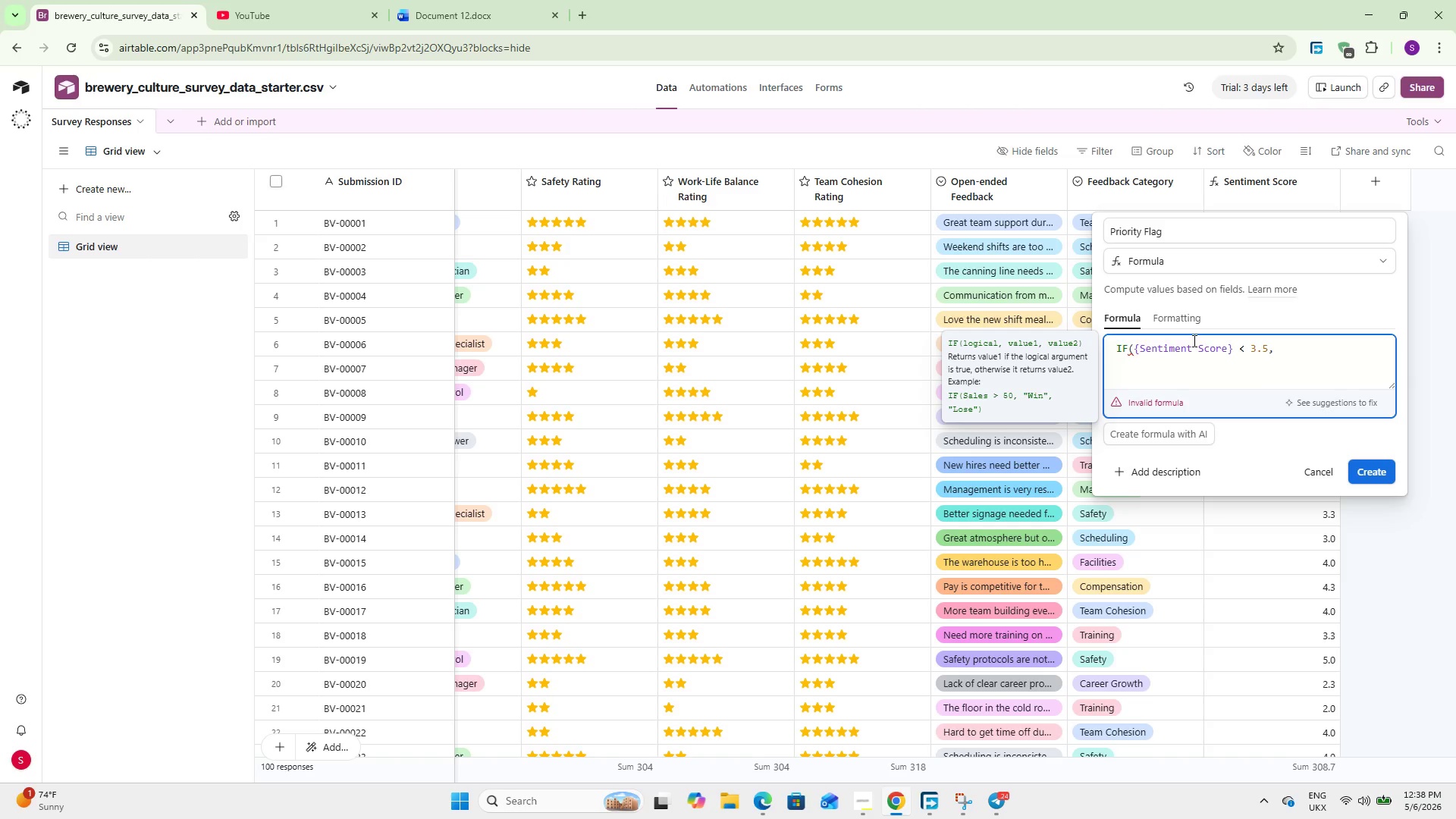 
key(Shift+2)
 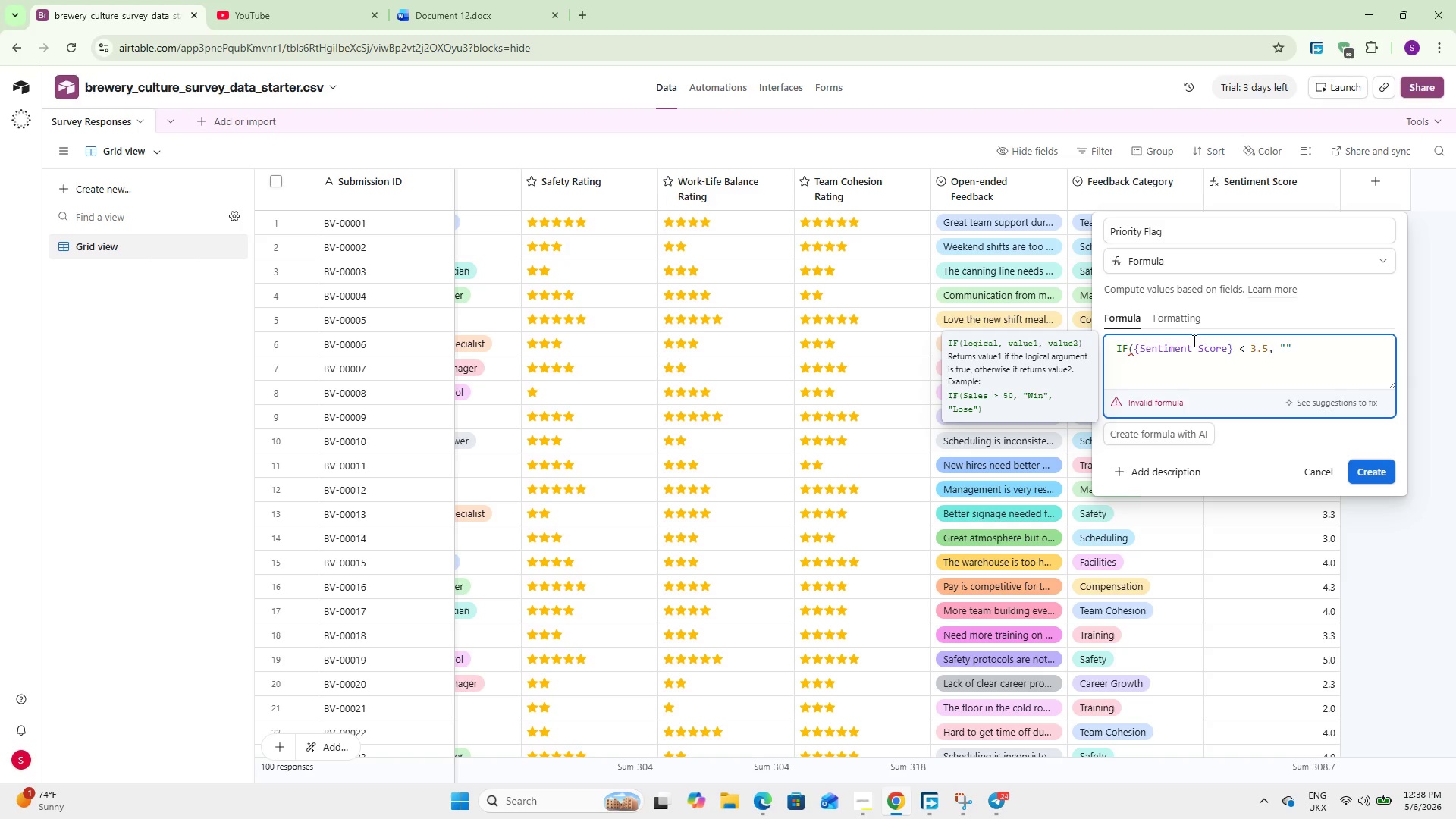 
key(Meta+Period)
 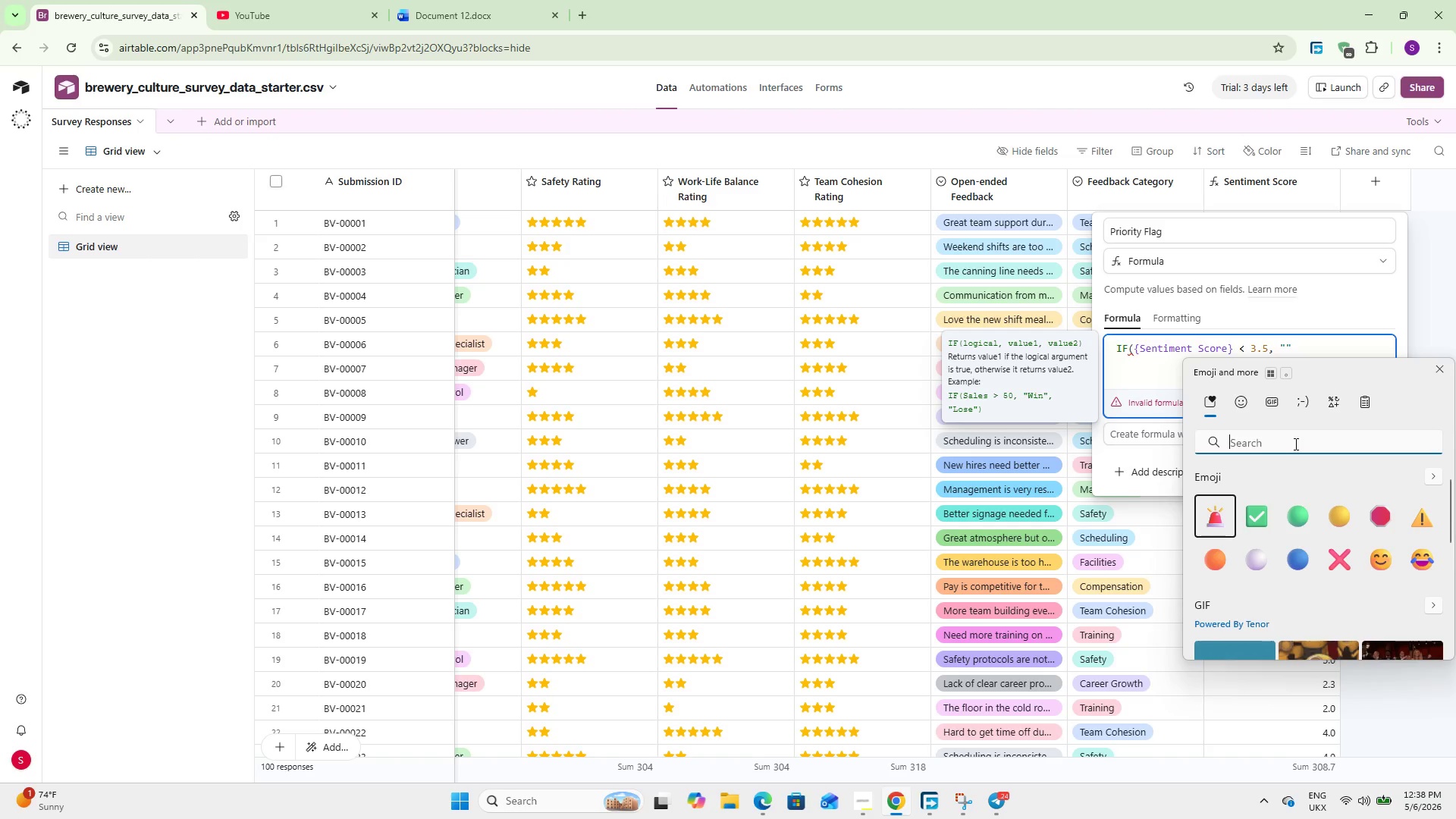 
type(red)
key(Backspace)
key(Backspace)
key(Backspace)
key(Backspace)
type(flag)
 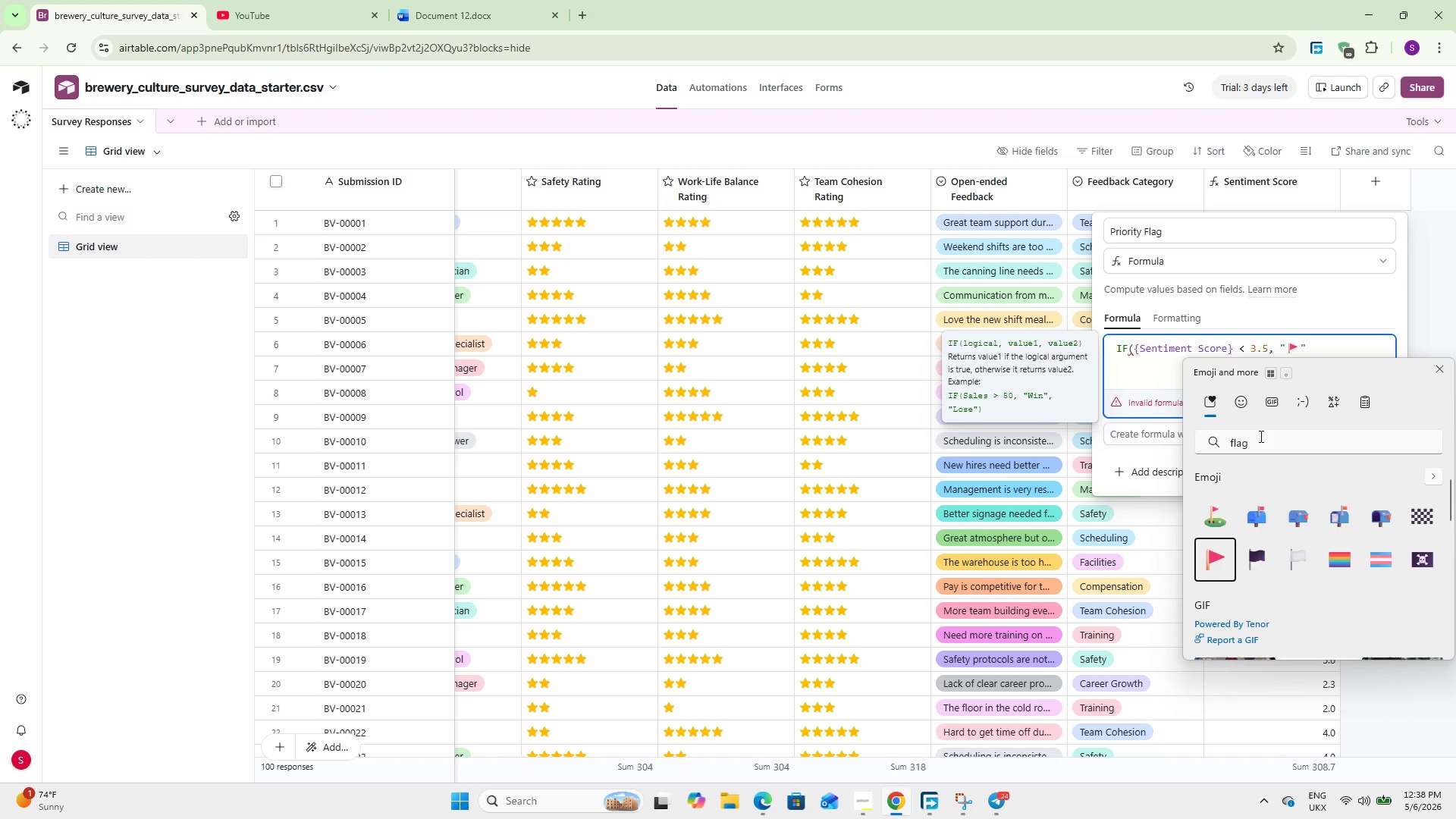 
type( Hi)
key(Backspace)
type(IGH PRIORITY)
 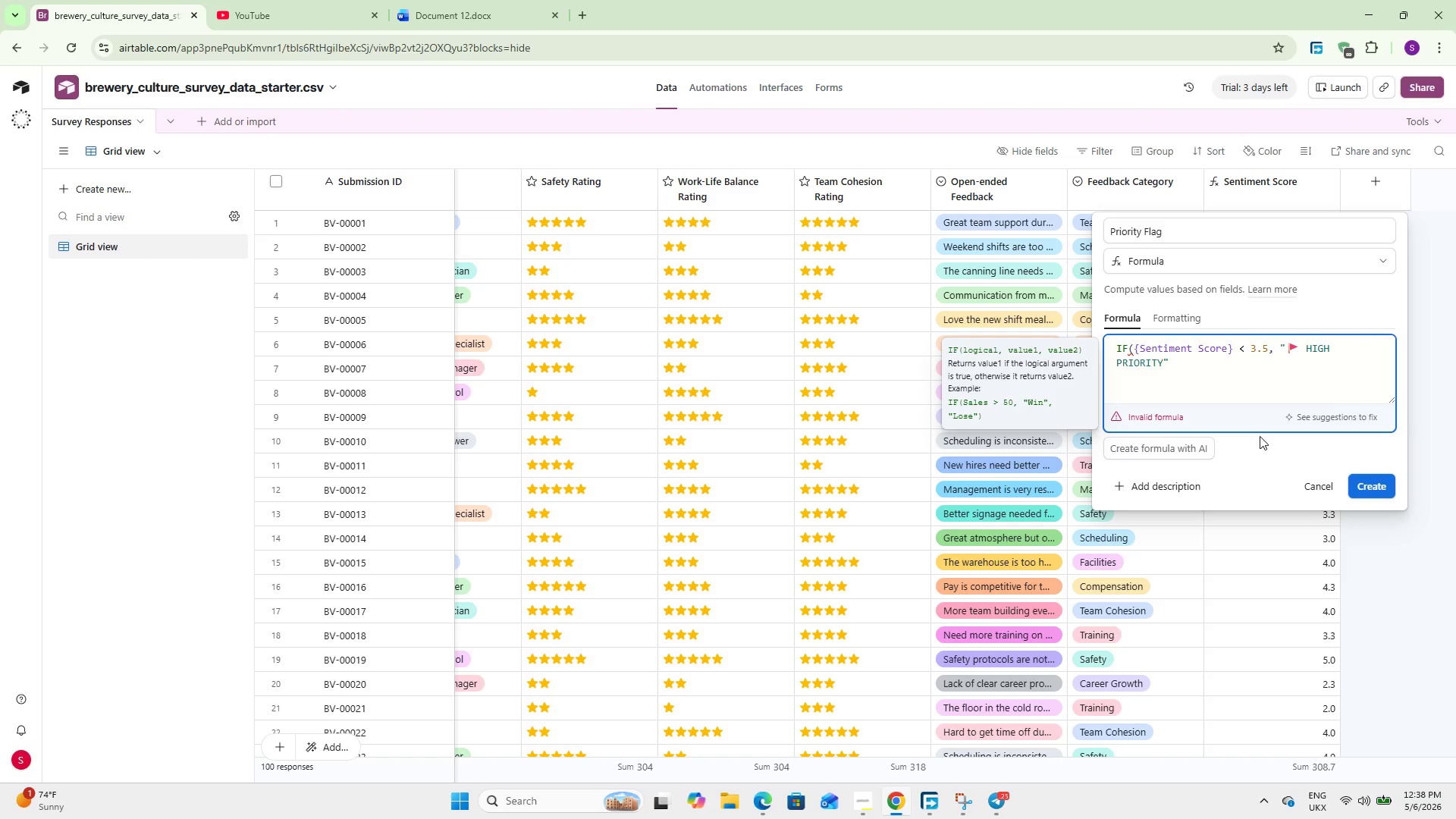 
key(ArrowRight)
 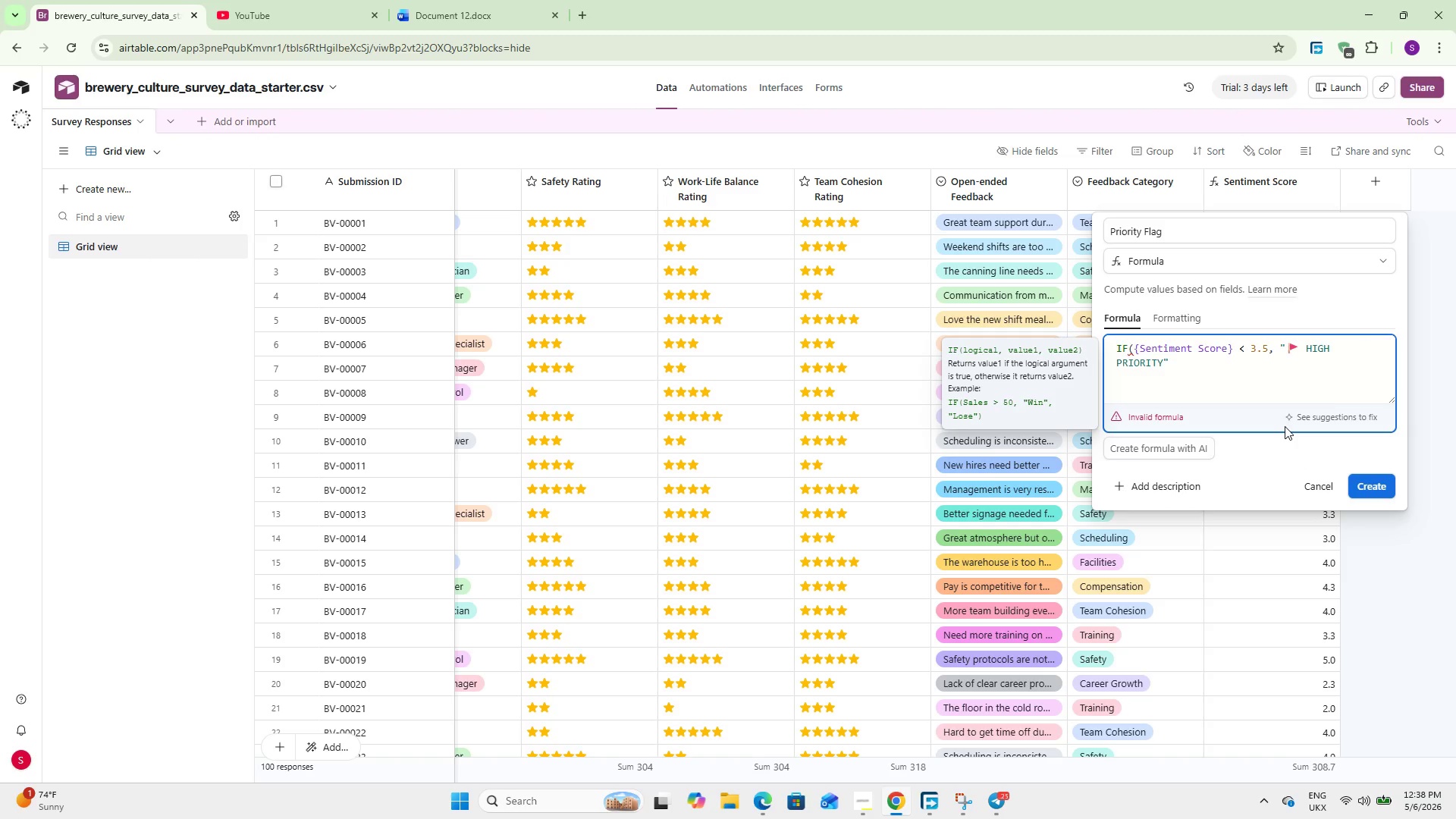 
key(Comma)
 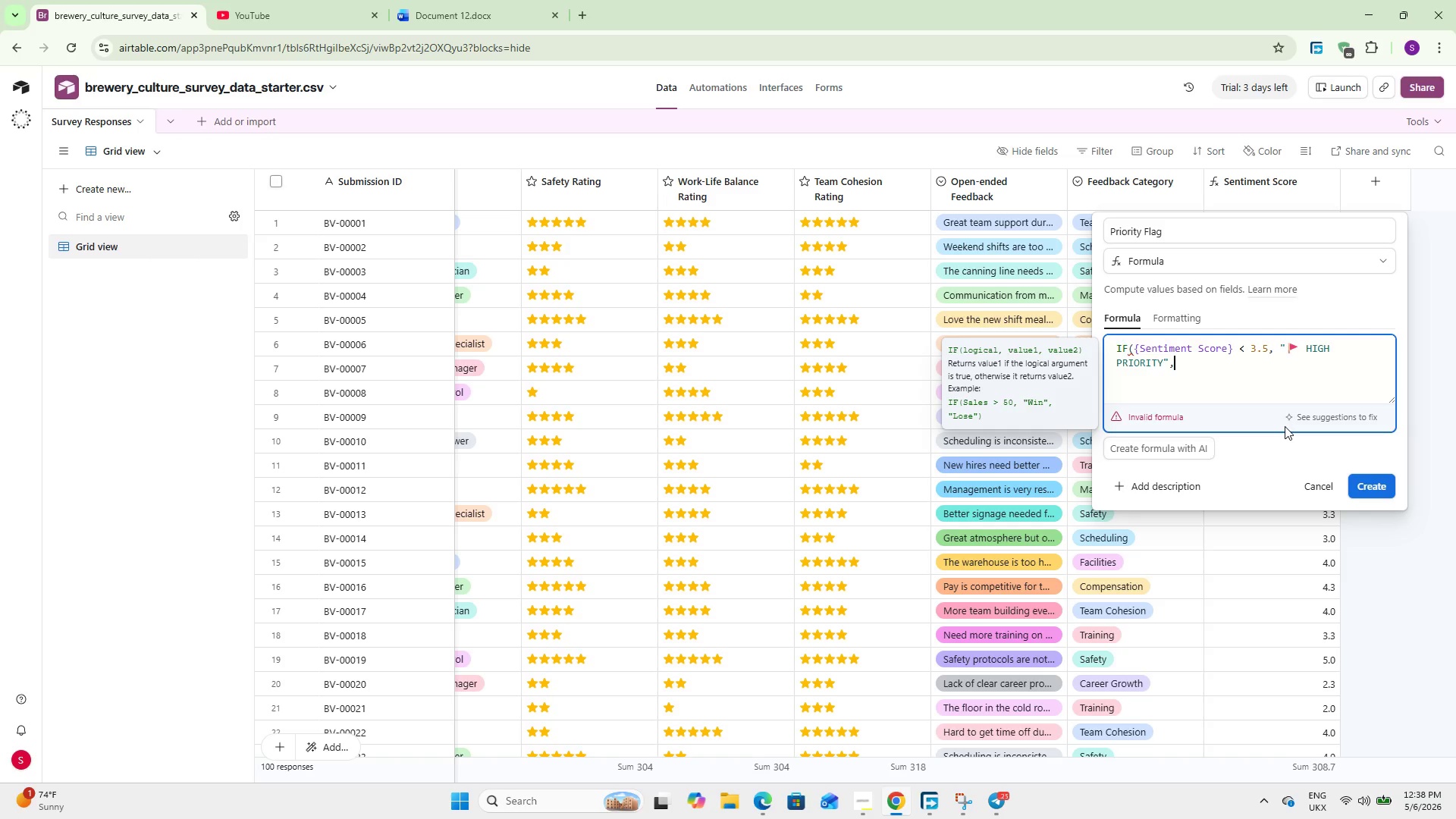 
key(Space)
 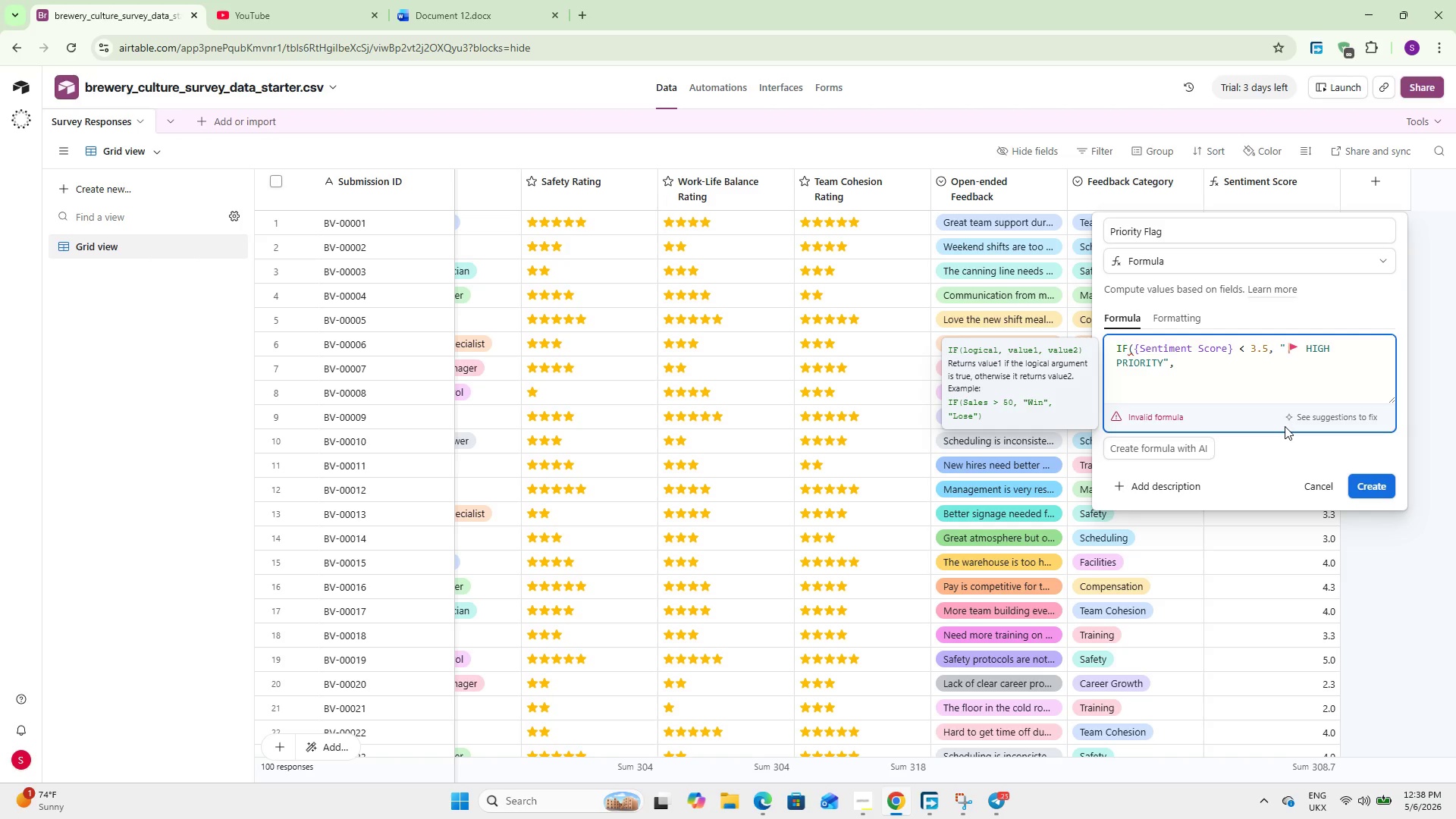 
key(Shift+2)
 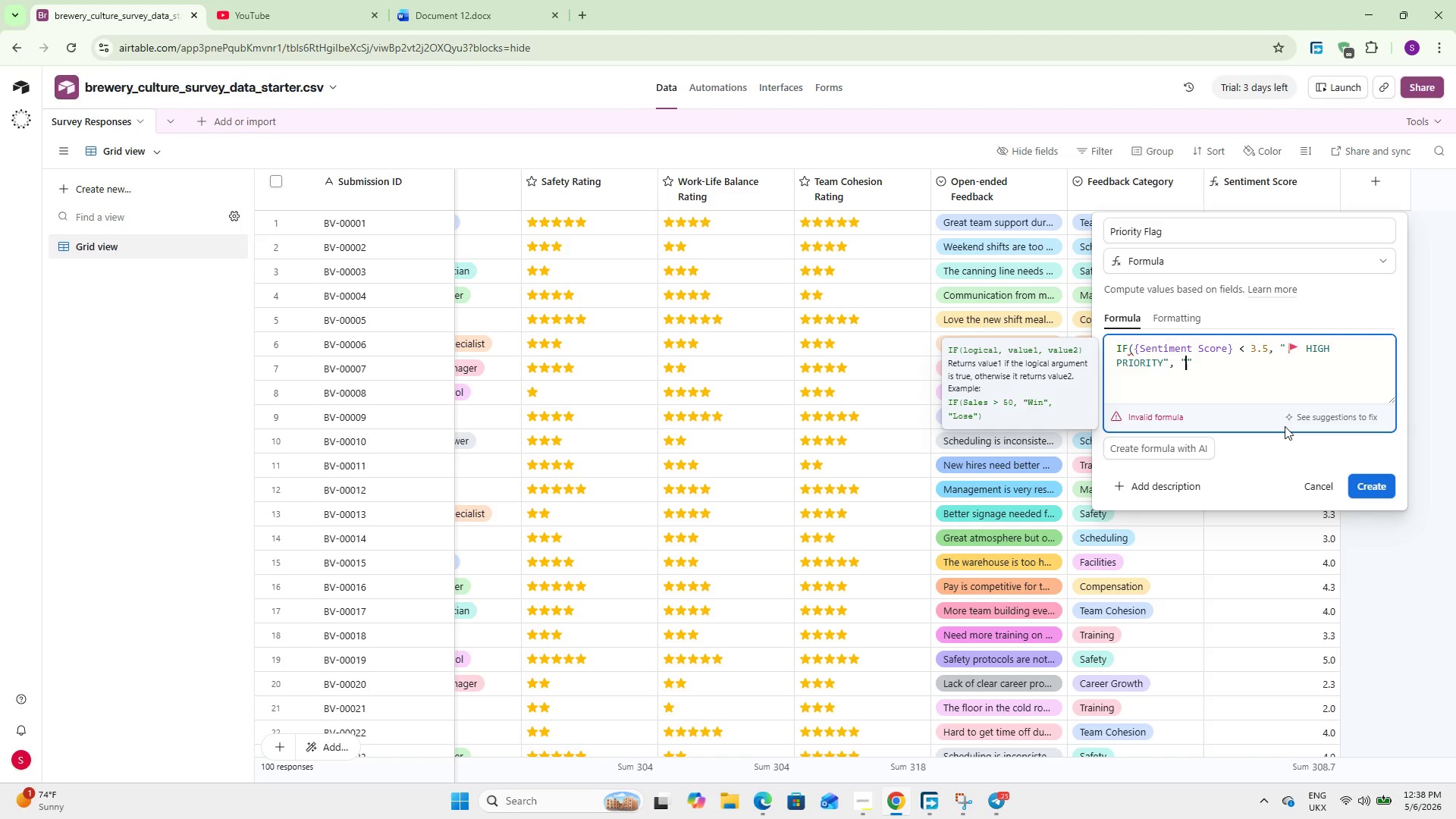 
key(Meta+Period)
 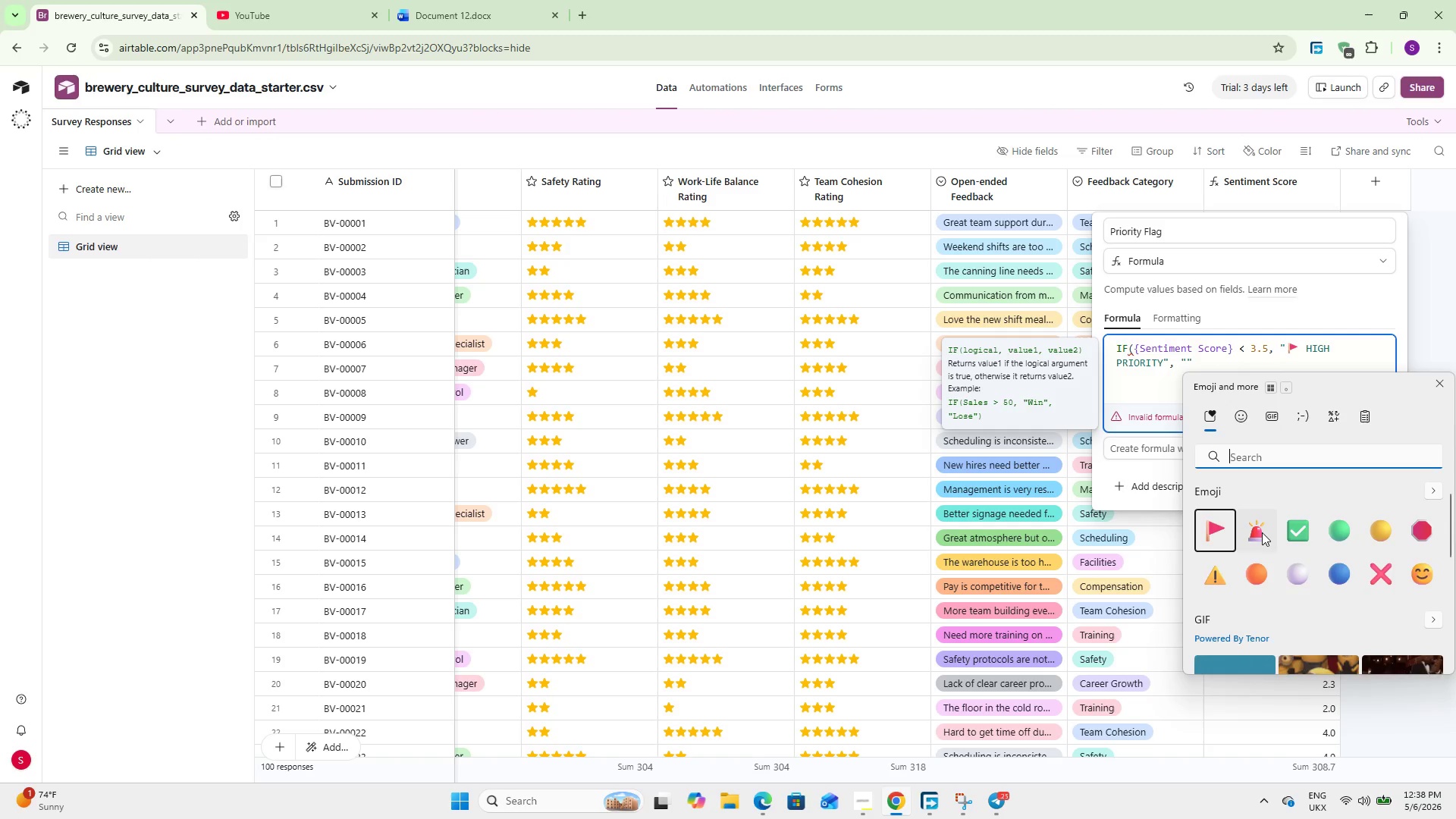 
left_click([1282, 534])
 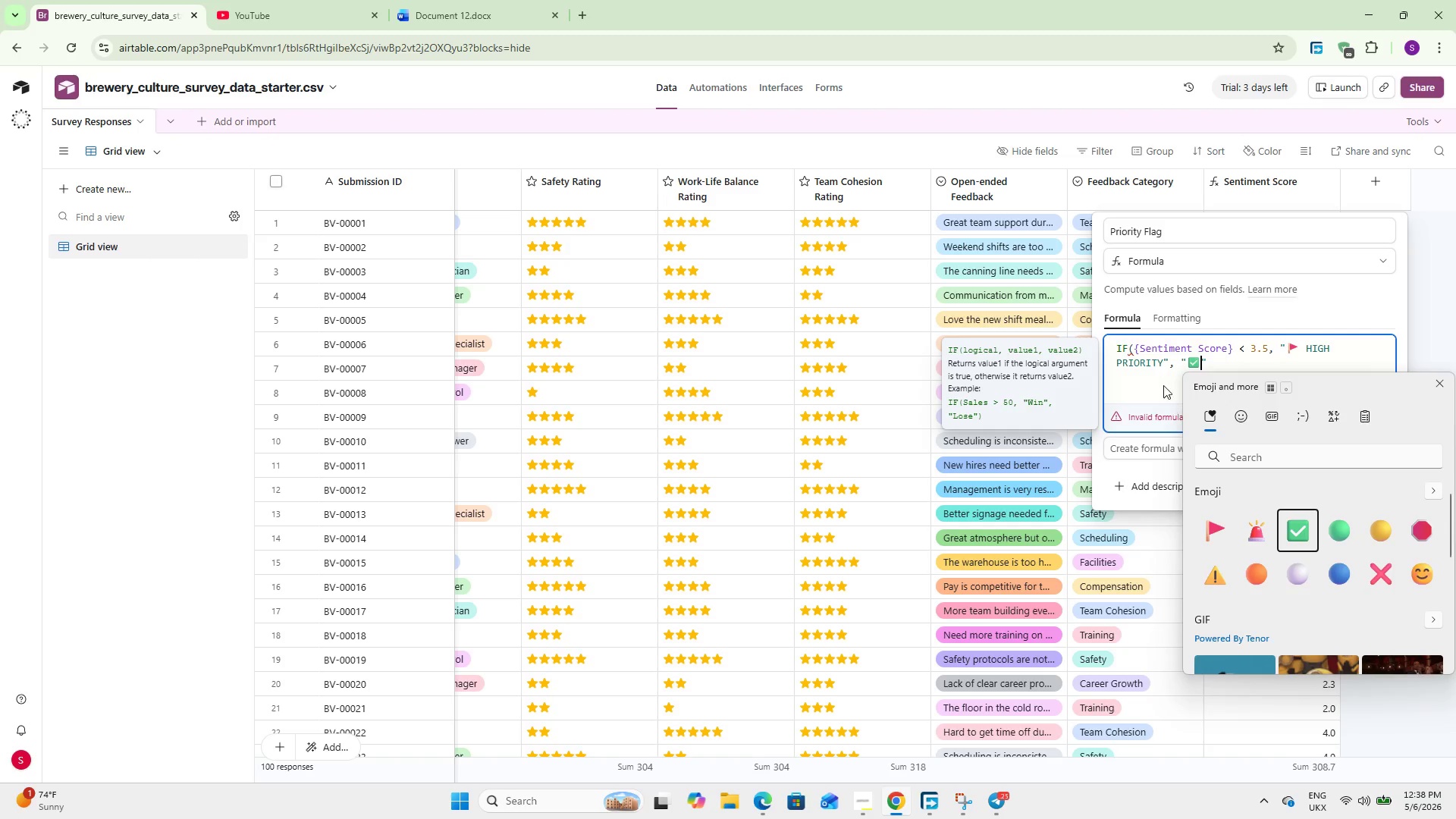 
left_click([1161, 375])
 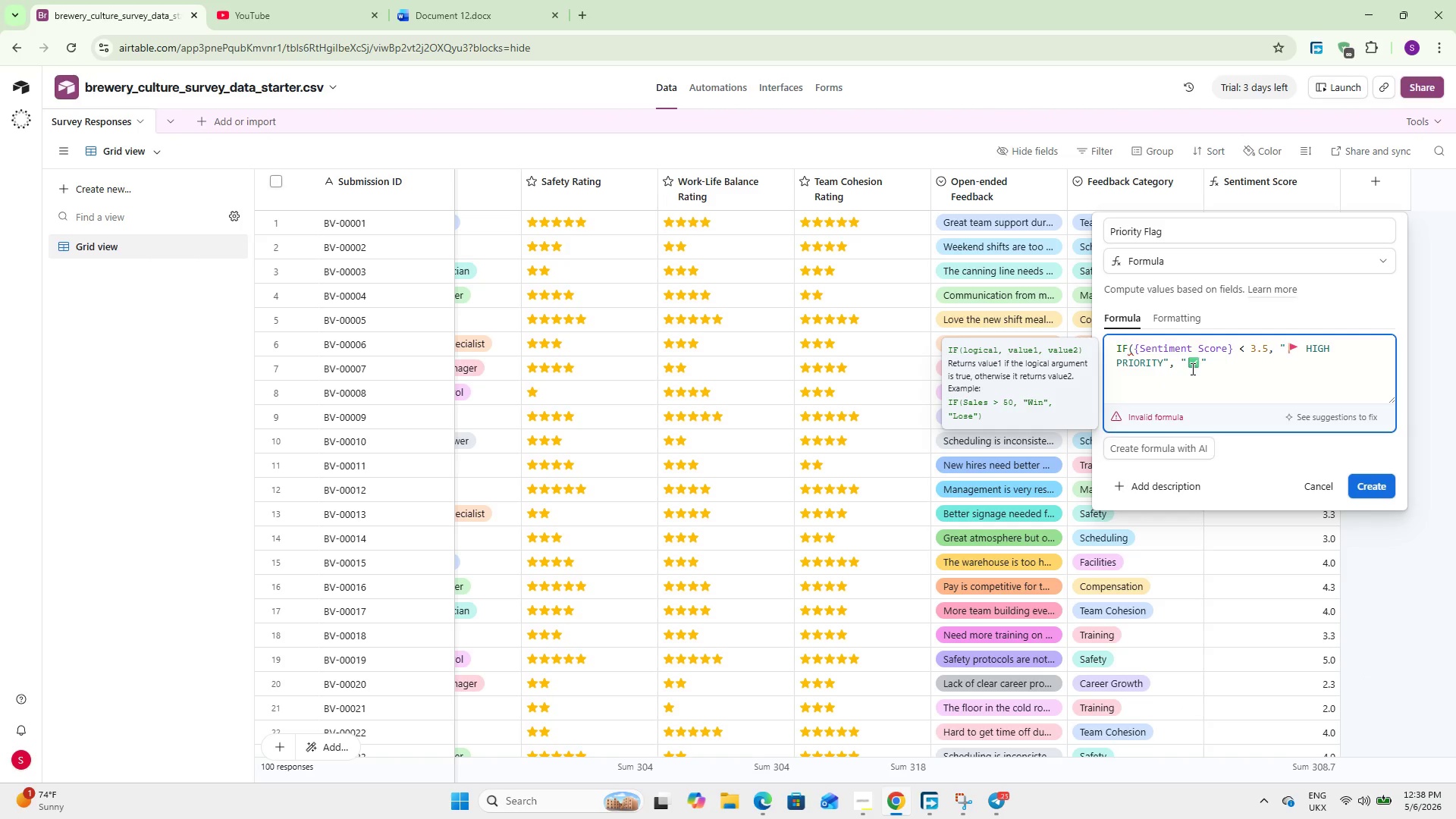 
key(Space)
 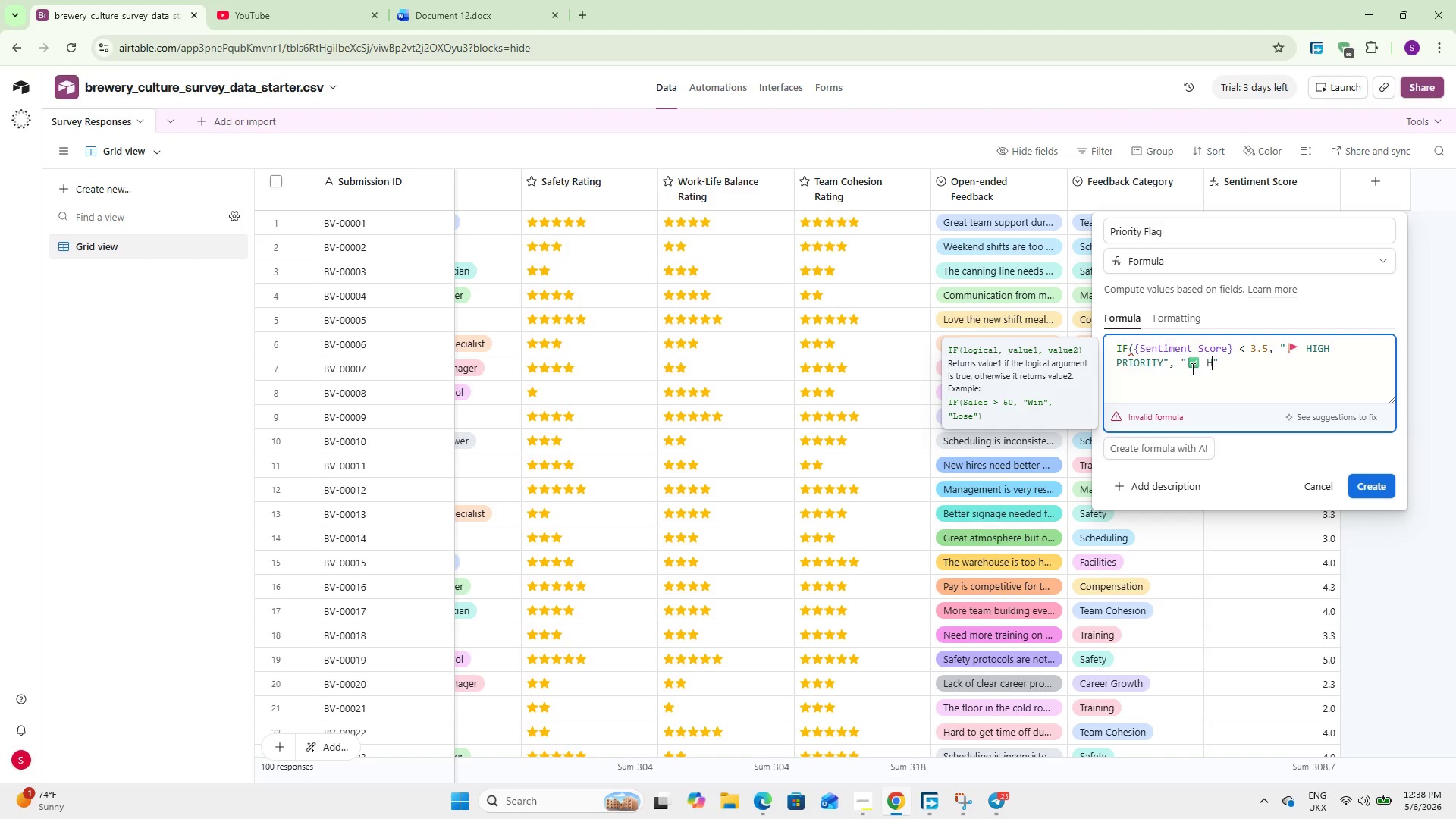 
key(H)
 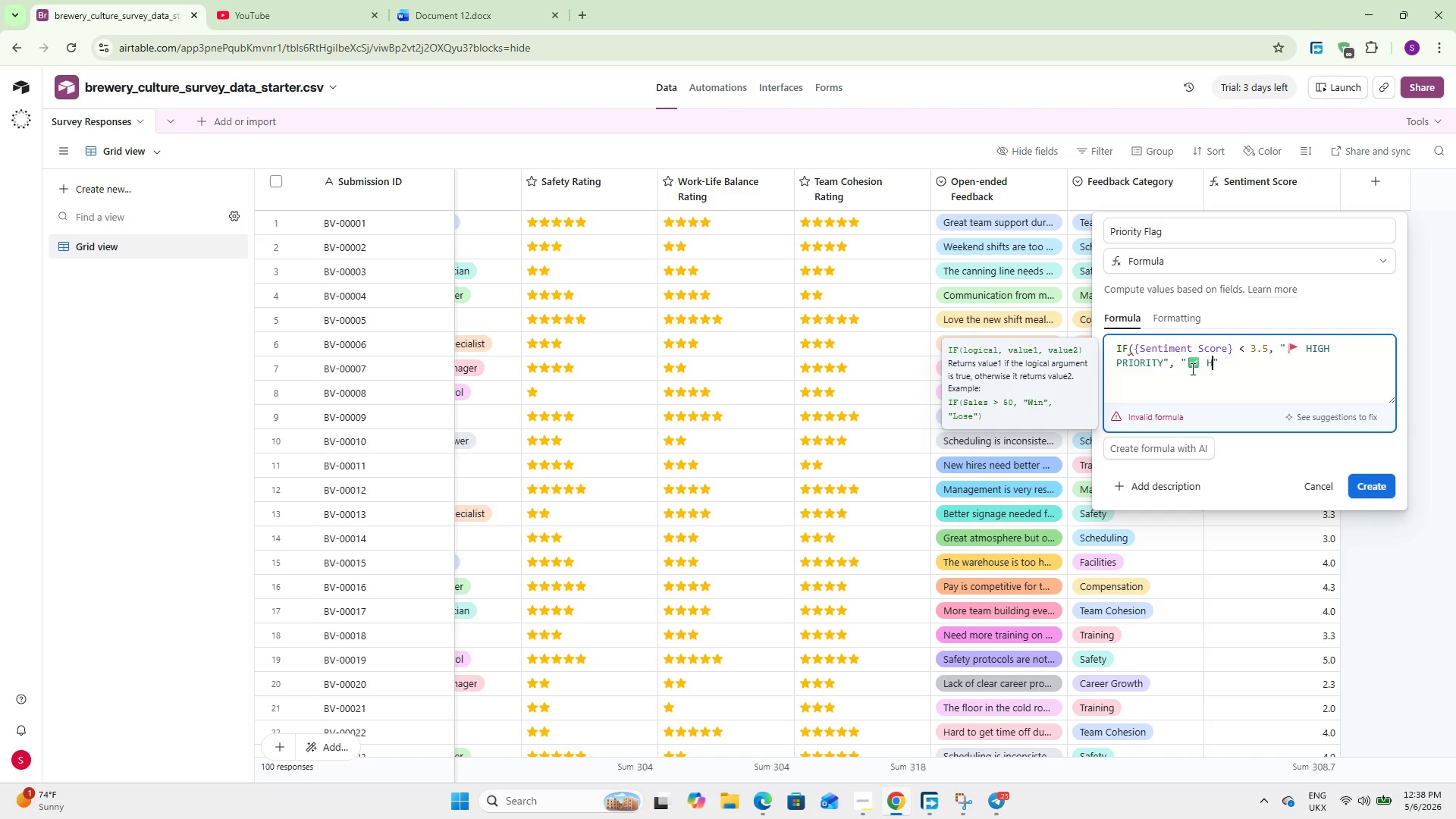 
key(CapsLock)
 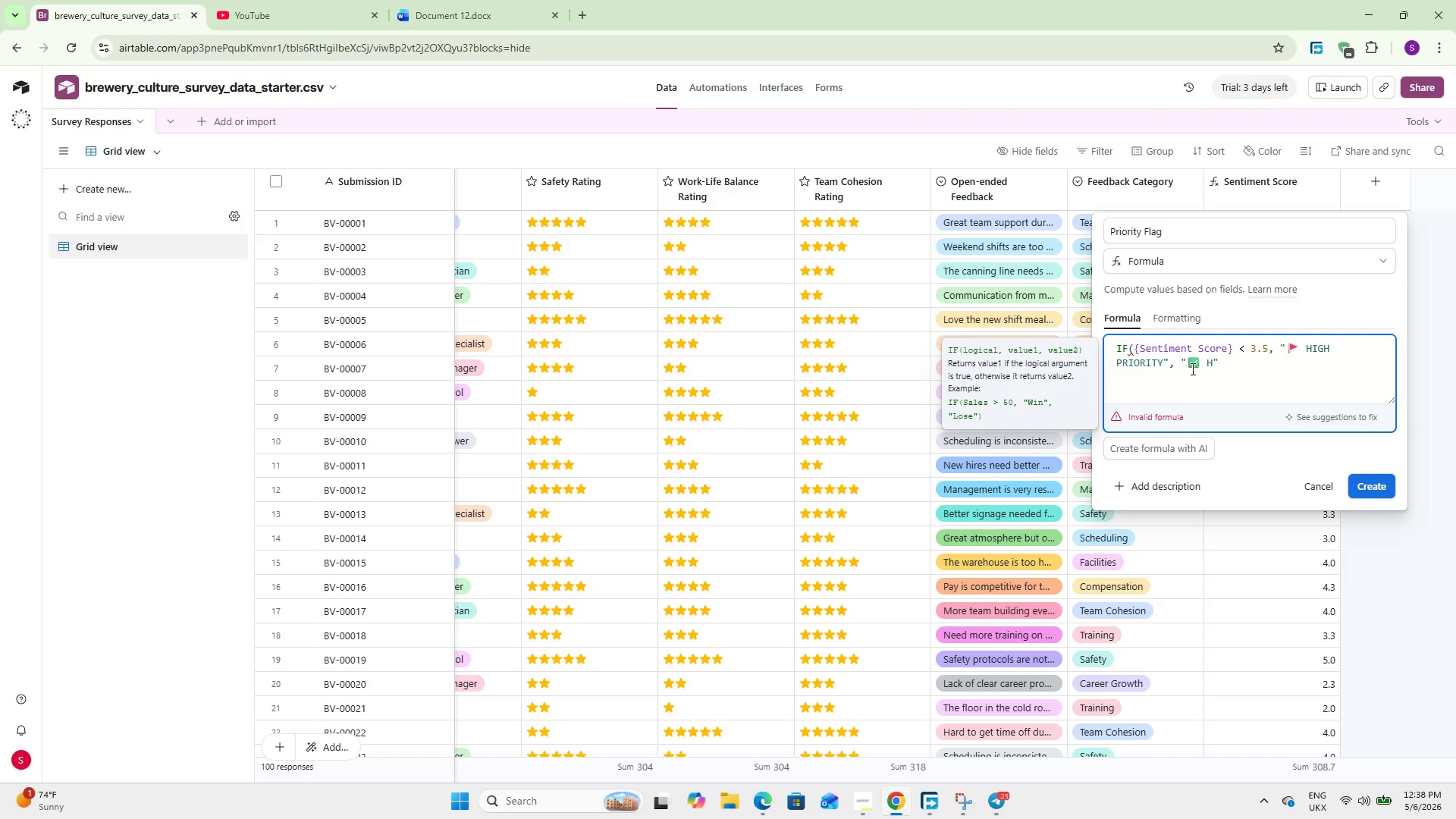 
type(EALTHY)
 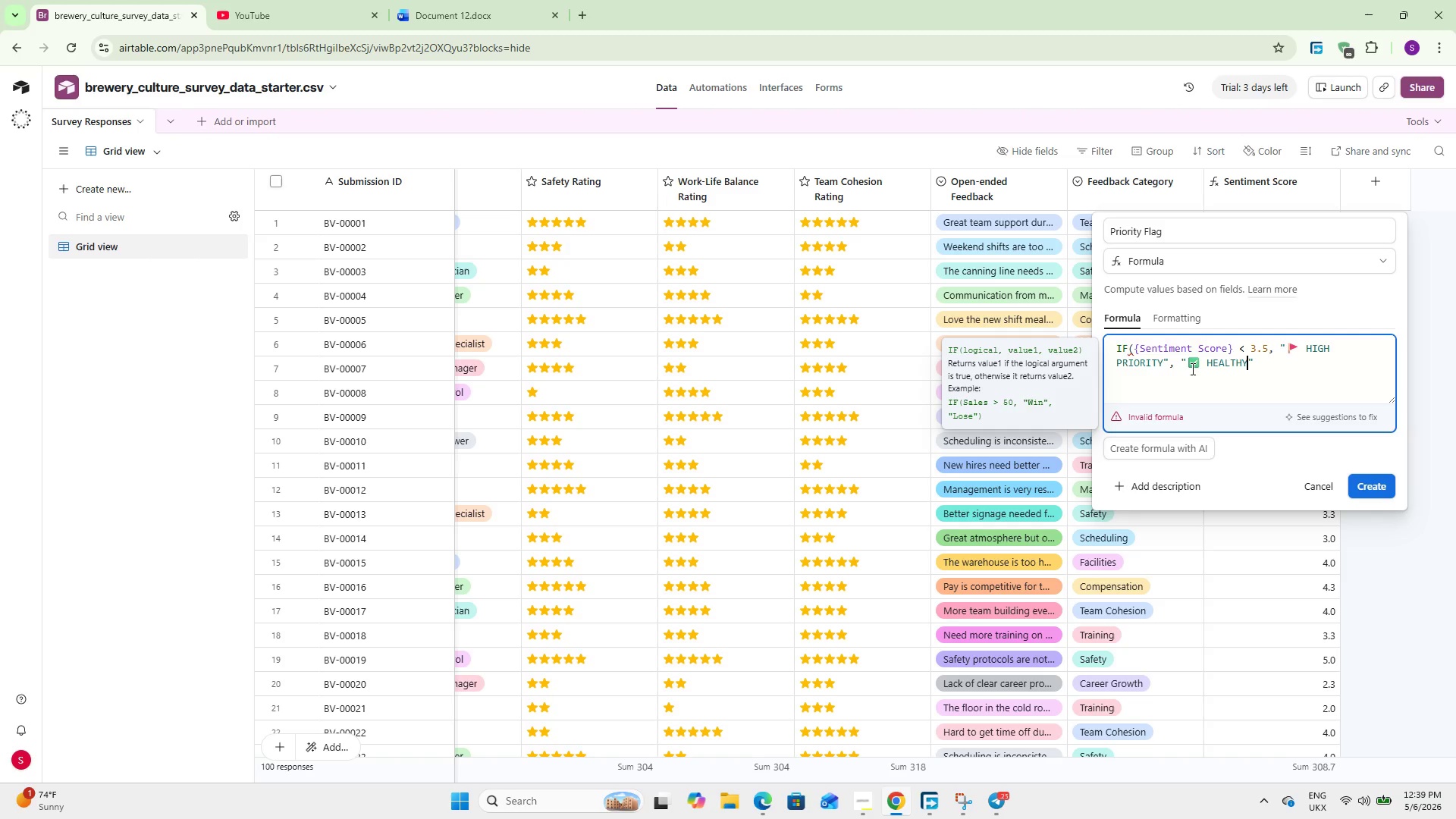 
wait(8.91)
 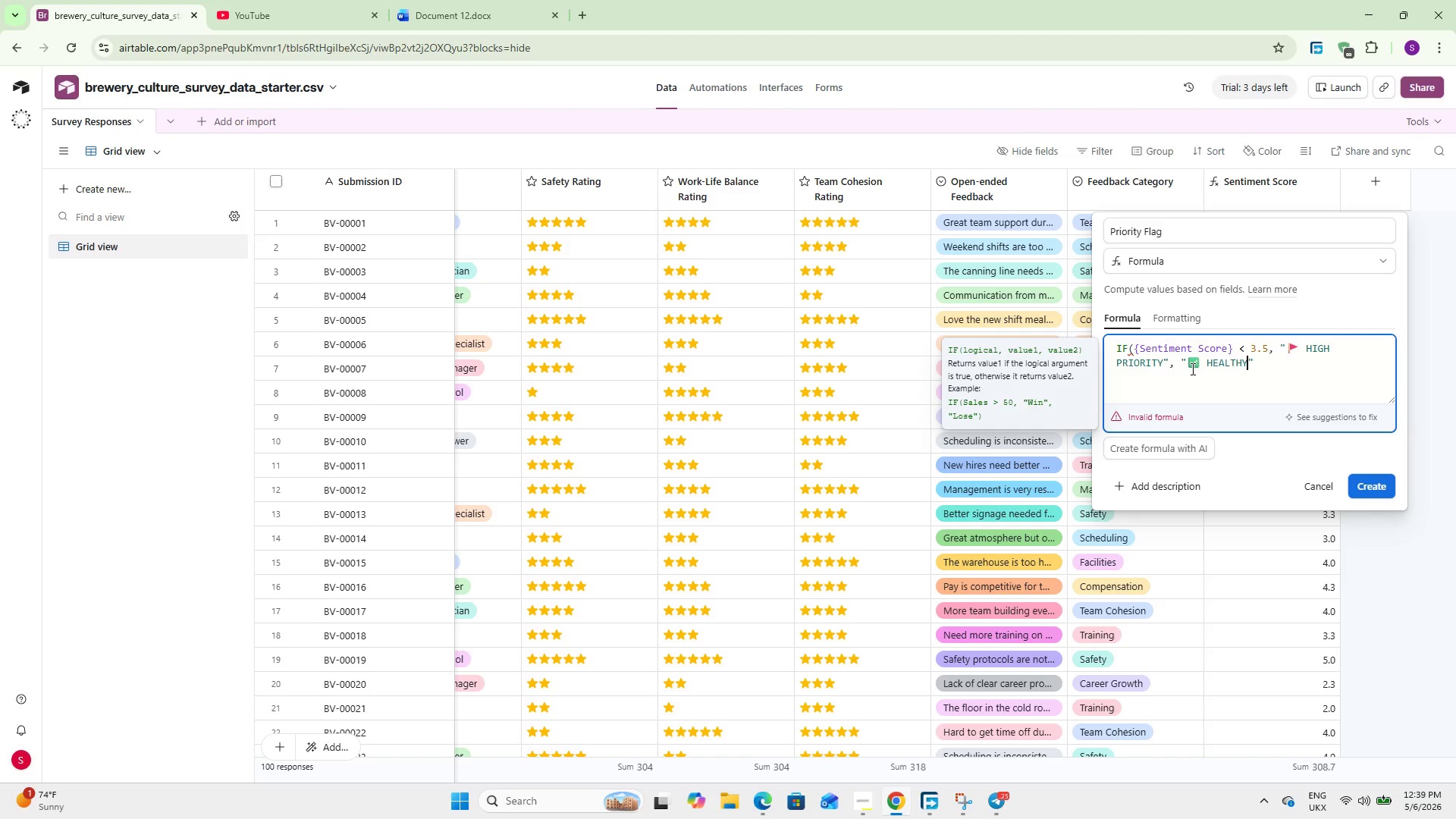 
left_click([1277, 361])
 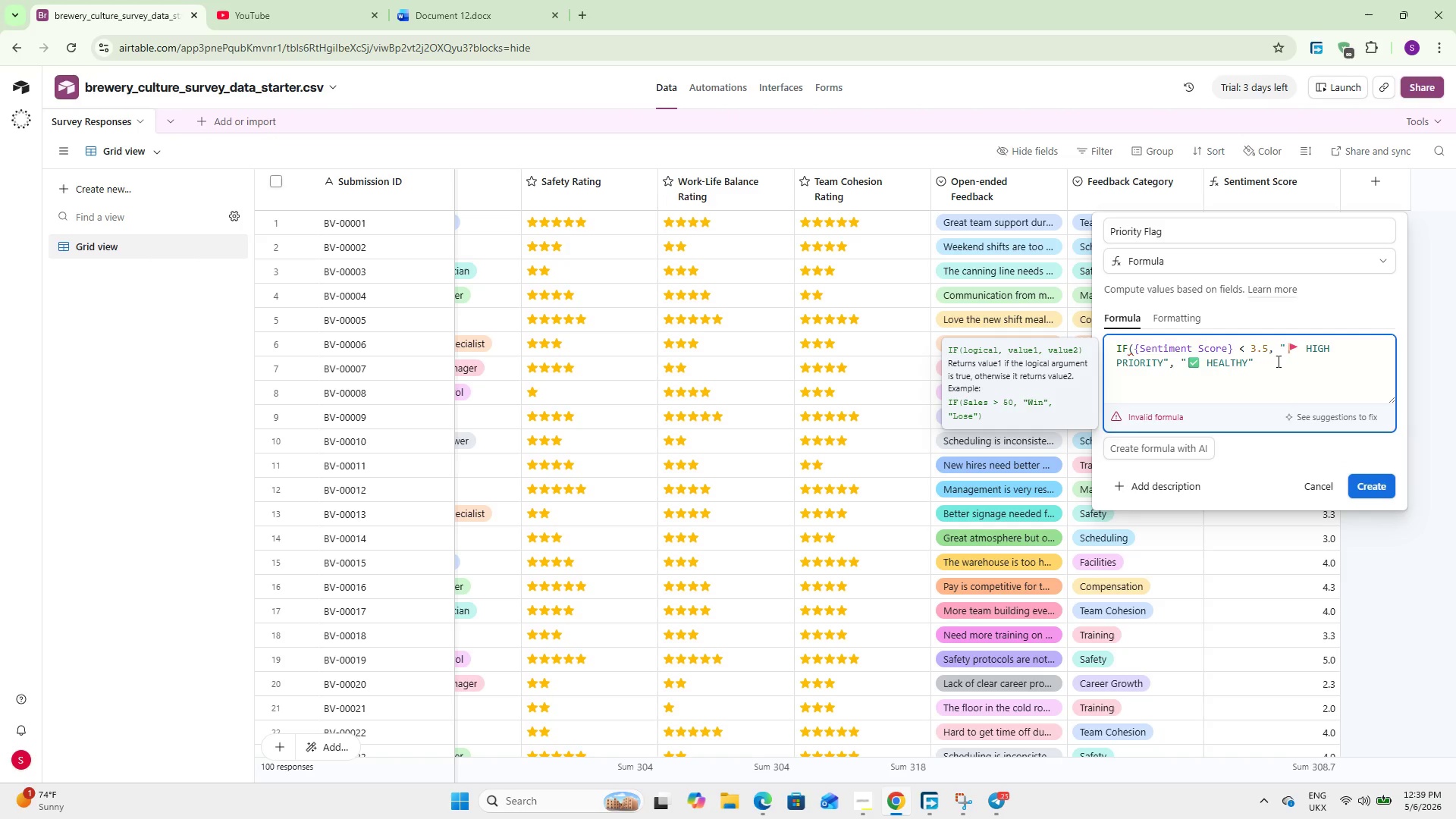 
key(Shift+0)
 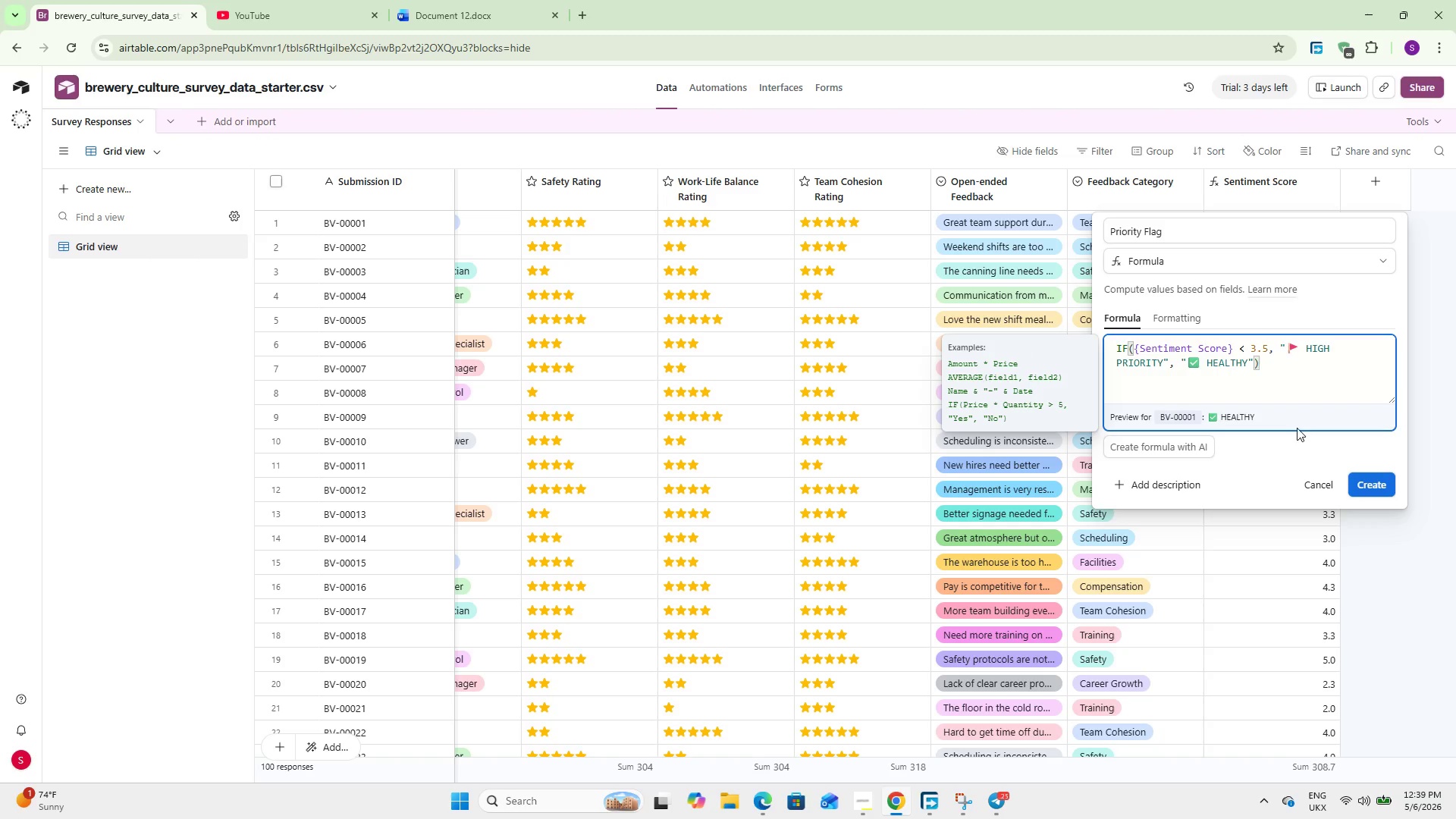 
left_click([1371, 482])
 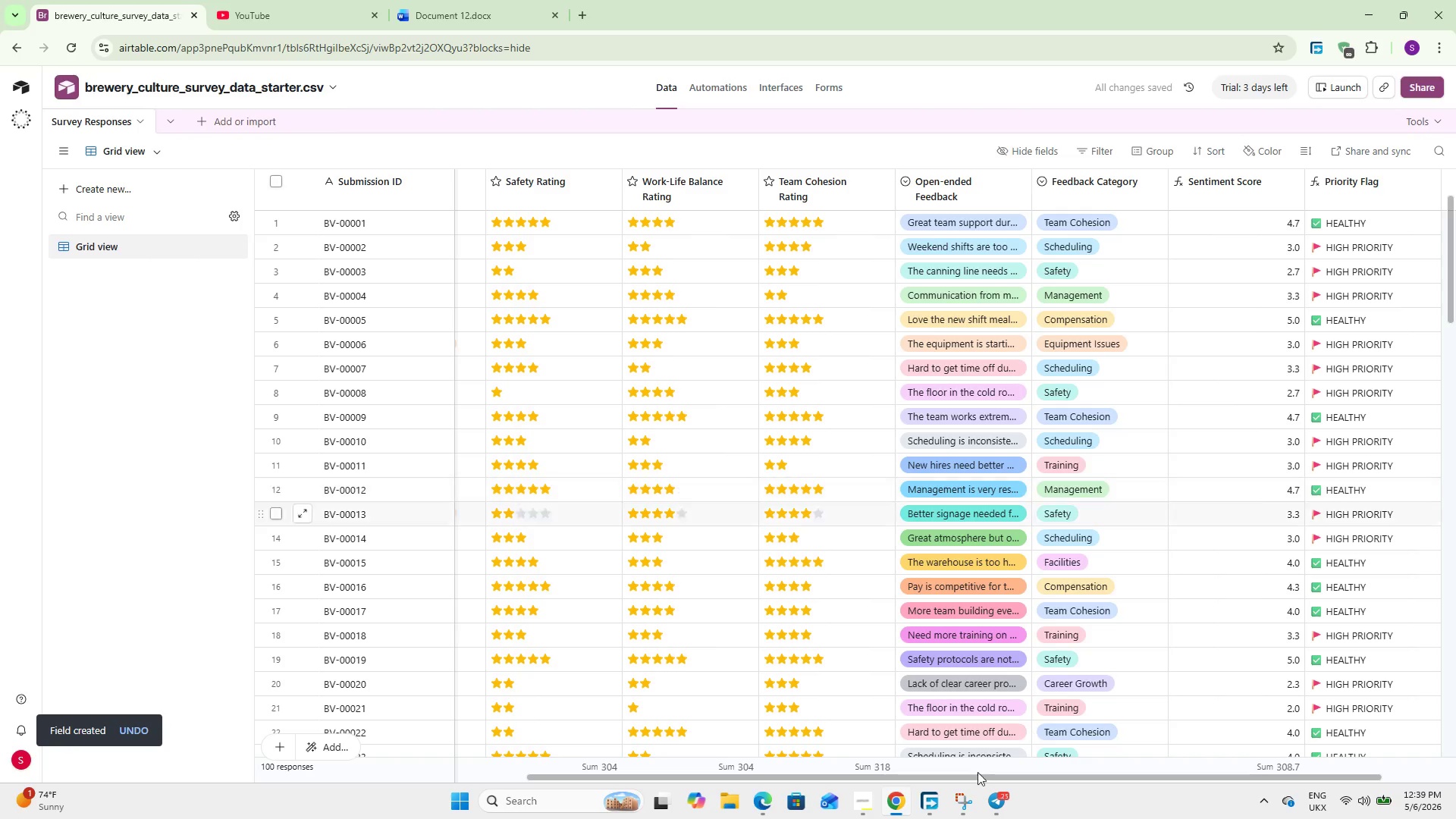 
wait(5.34)
 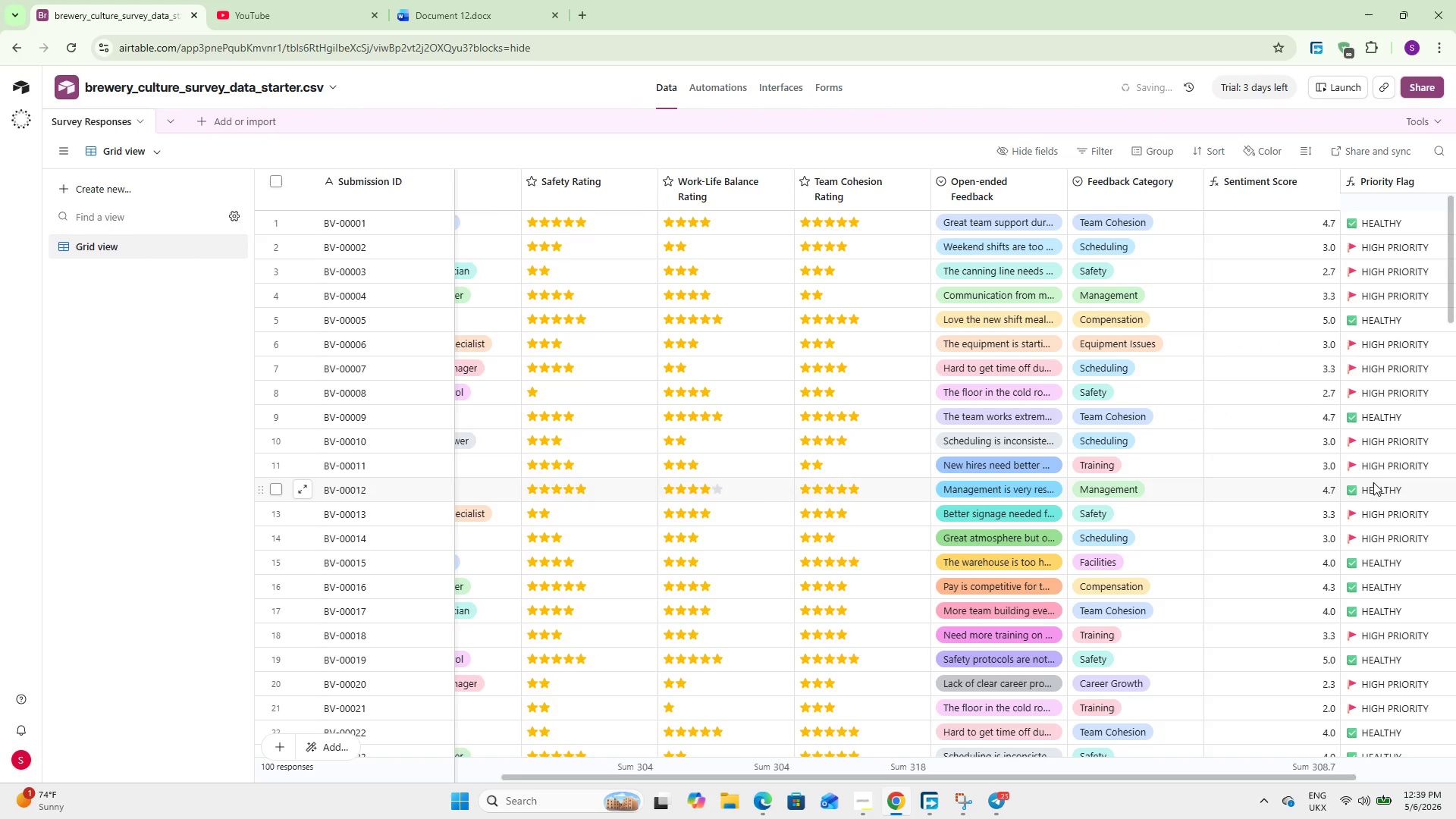 
left_click_drag(start_coordinate=[999, 777], to_coordinate=[1143, 757])
 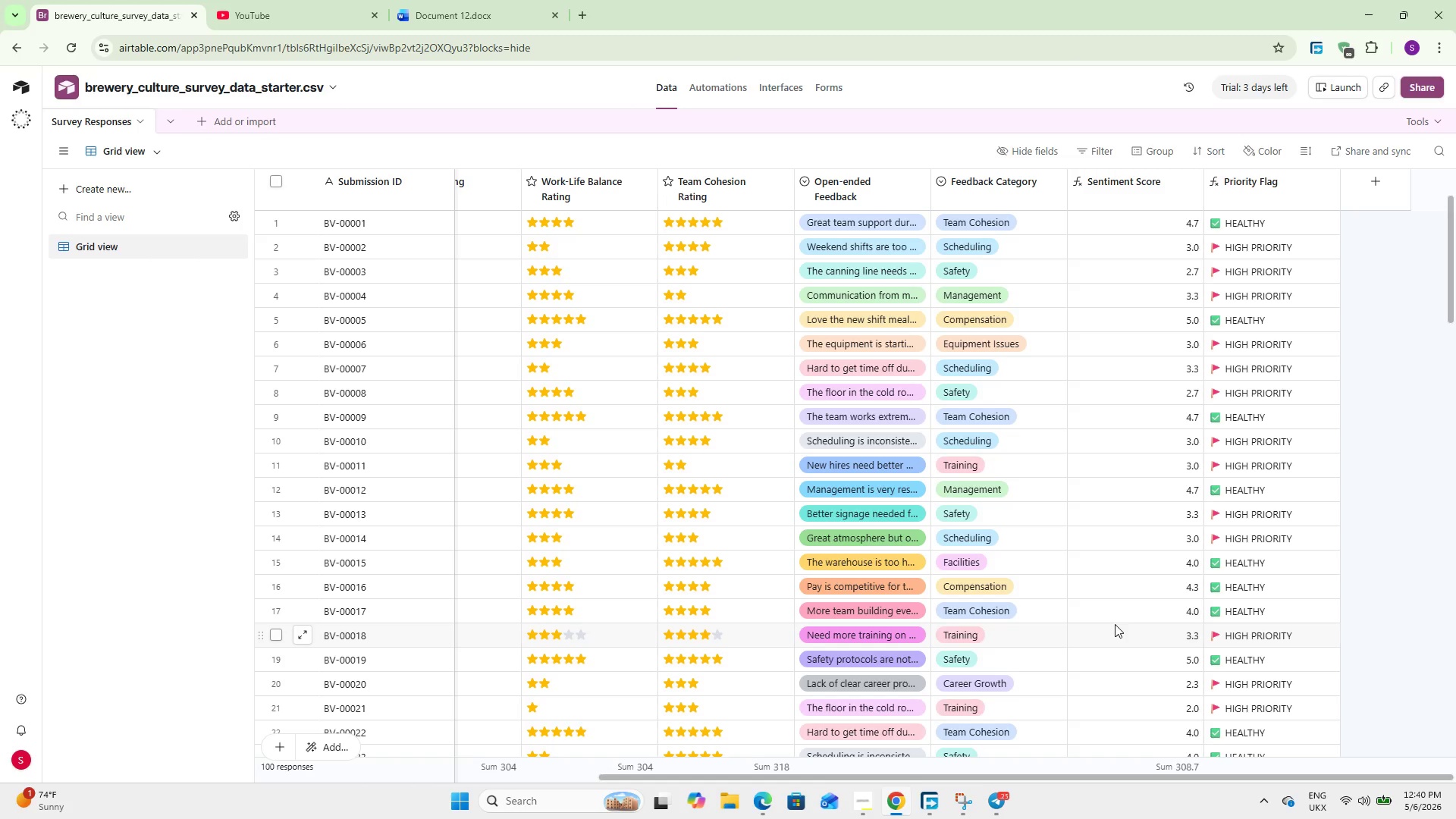 
wait(69.3)
 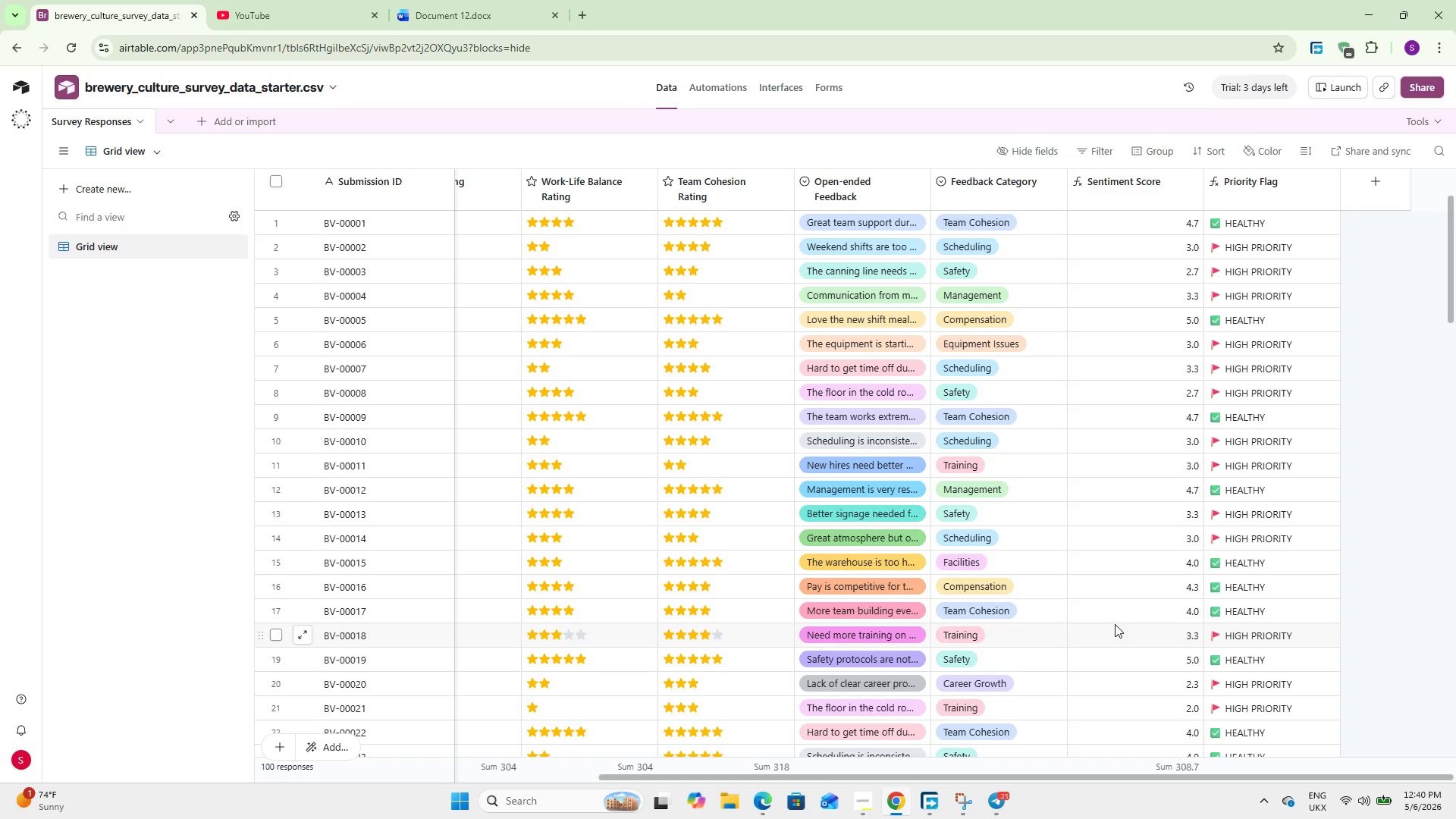 
scroll: coordinate [1022, 399], scroll_direction: up, amount: 3.0
 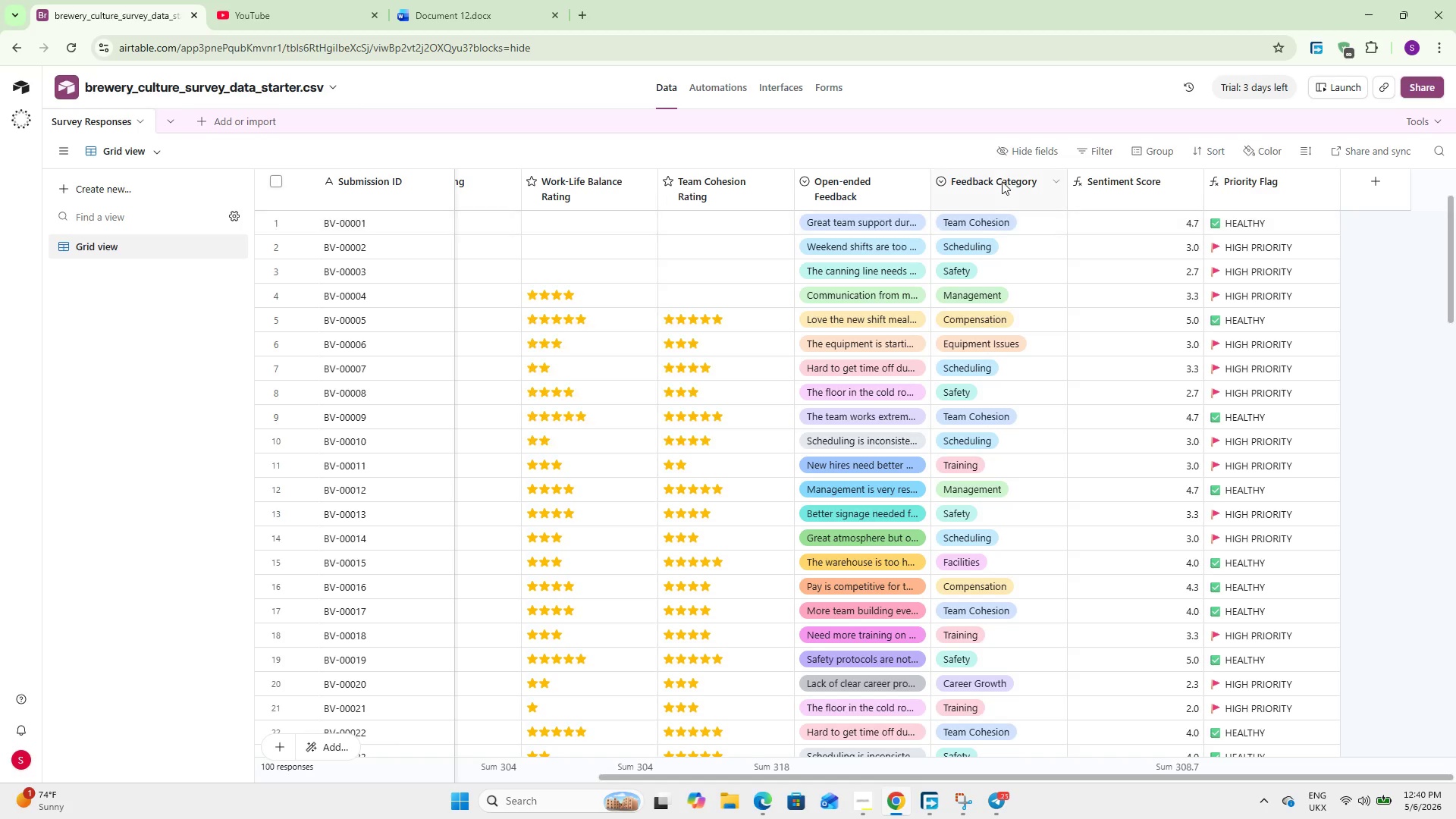 
double_click([1002, 181])
 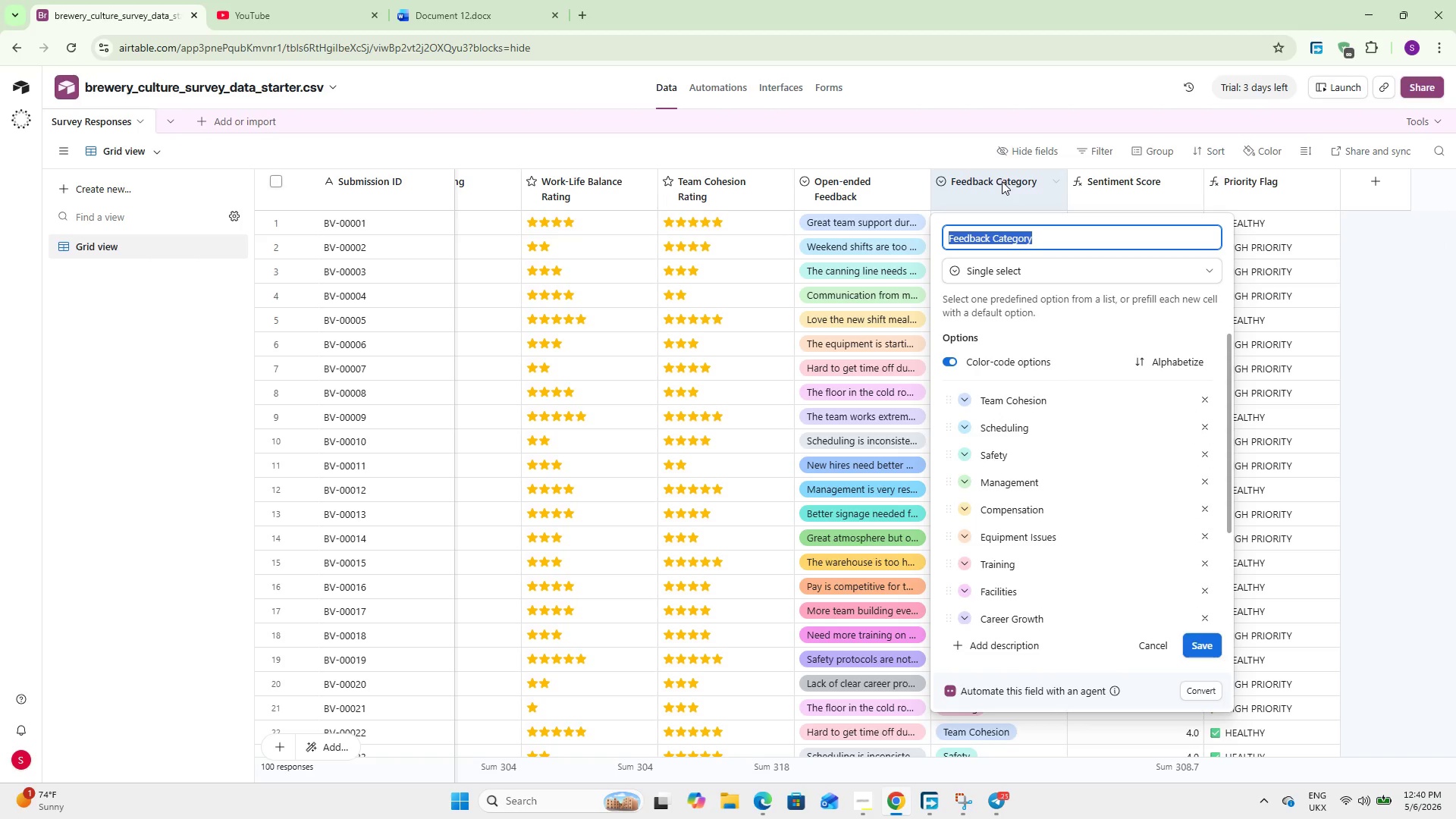 
scroll: coordinate [1009, 463], scroll_direction: down, amount: 6.0
 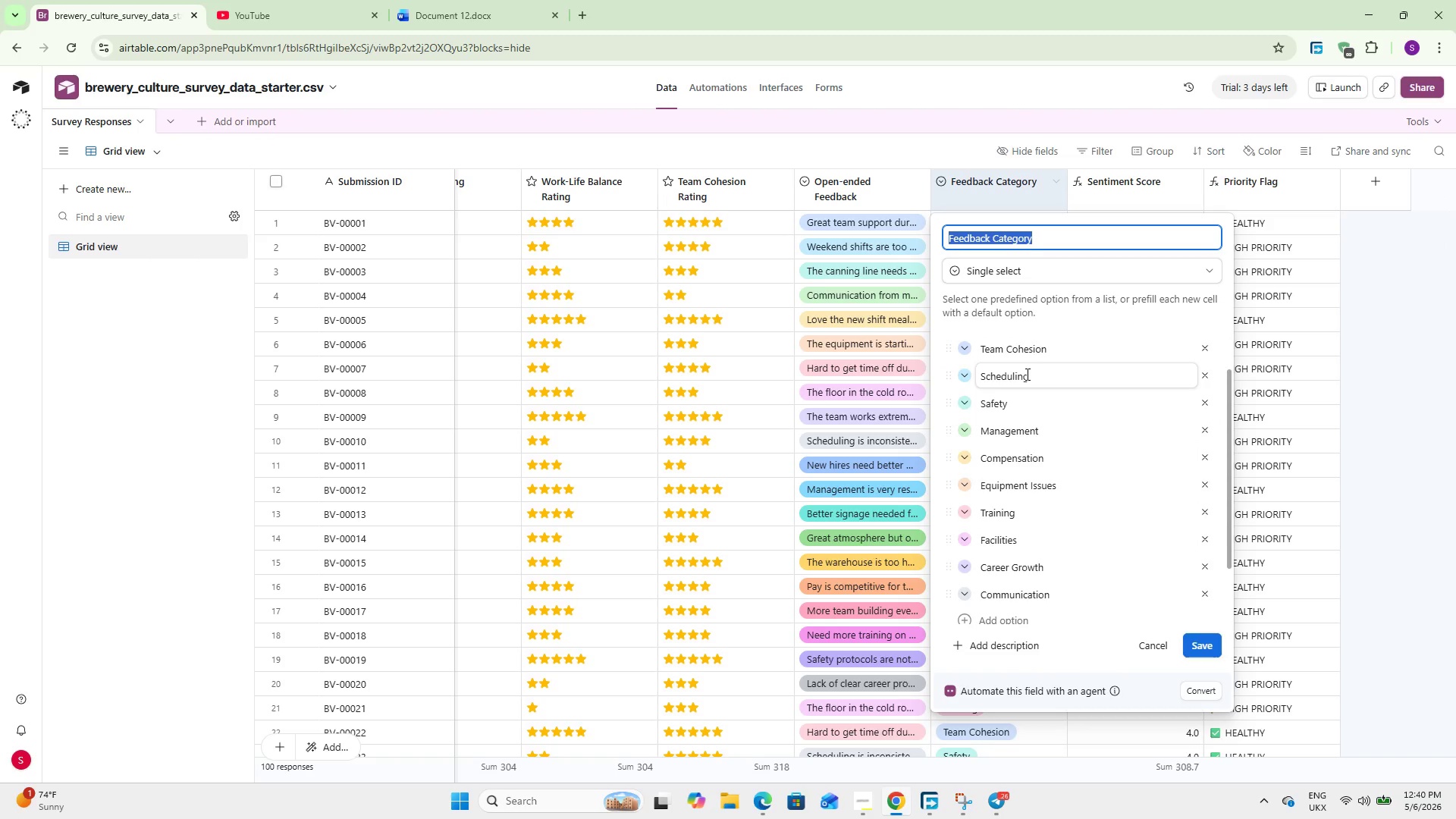 
wait(16.53)
 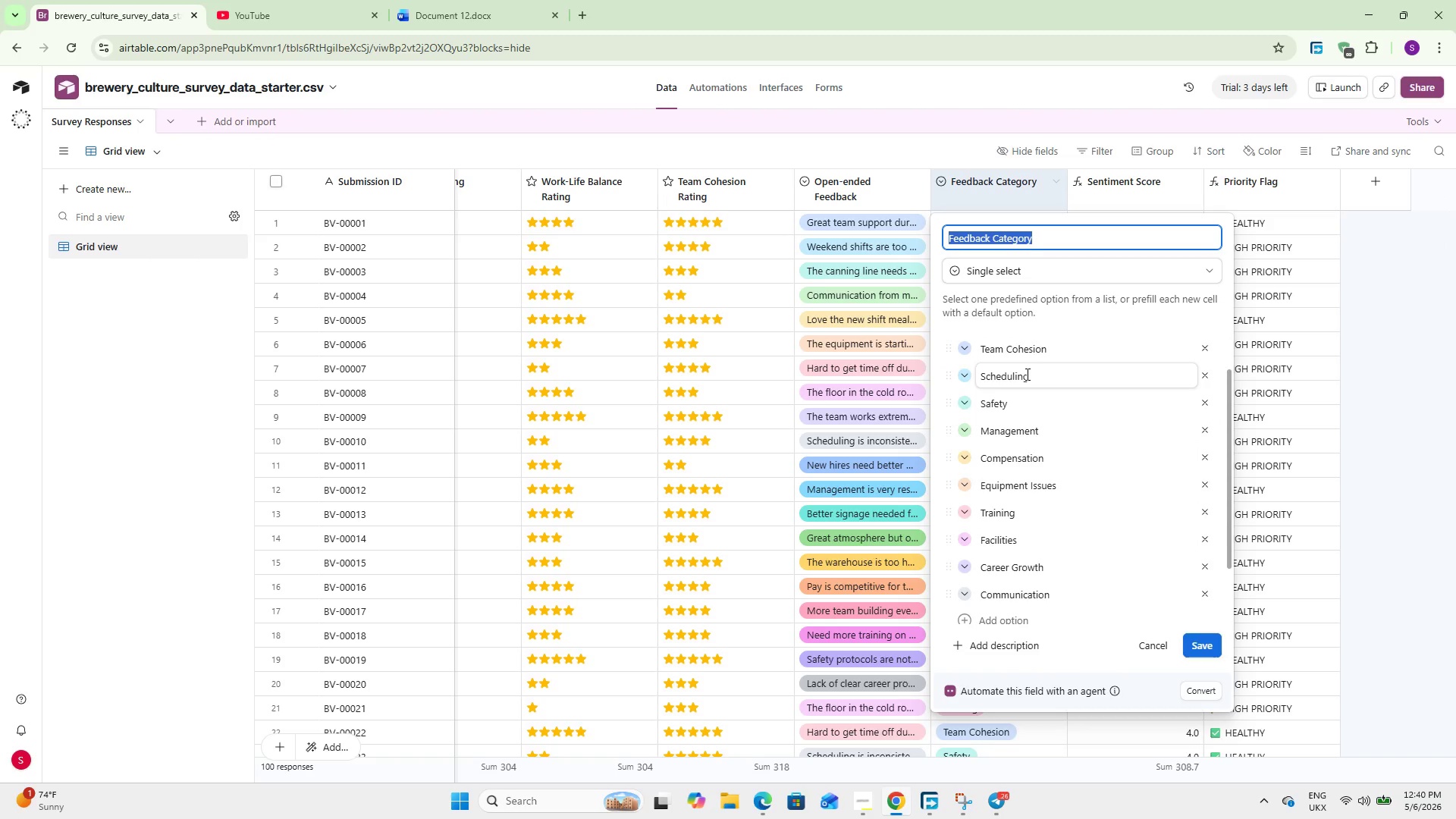 
scroll: coordinate [1031, 380], scroll_direction: down, amount: 5.0
 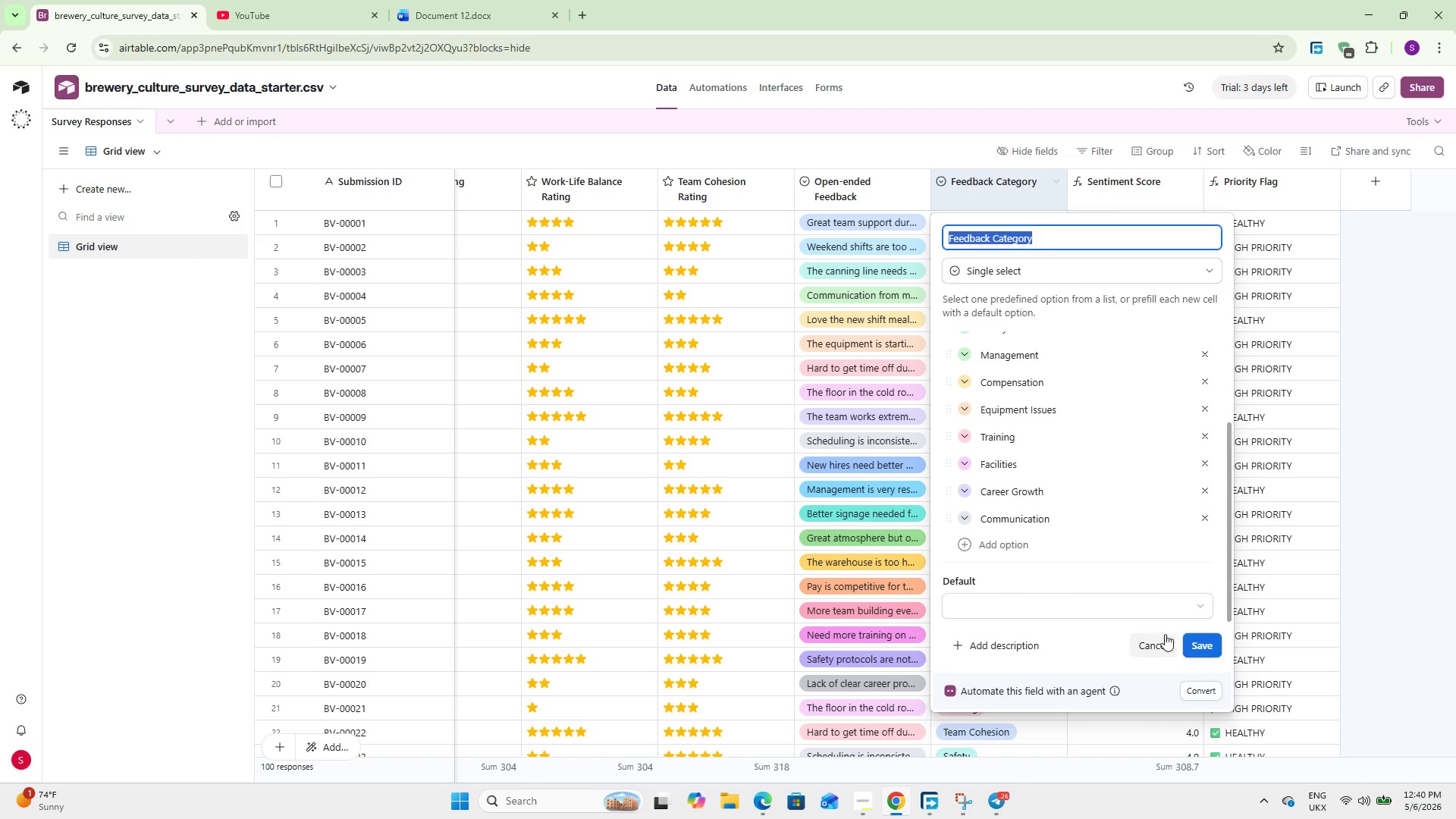 
left_click([1155, 645])
 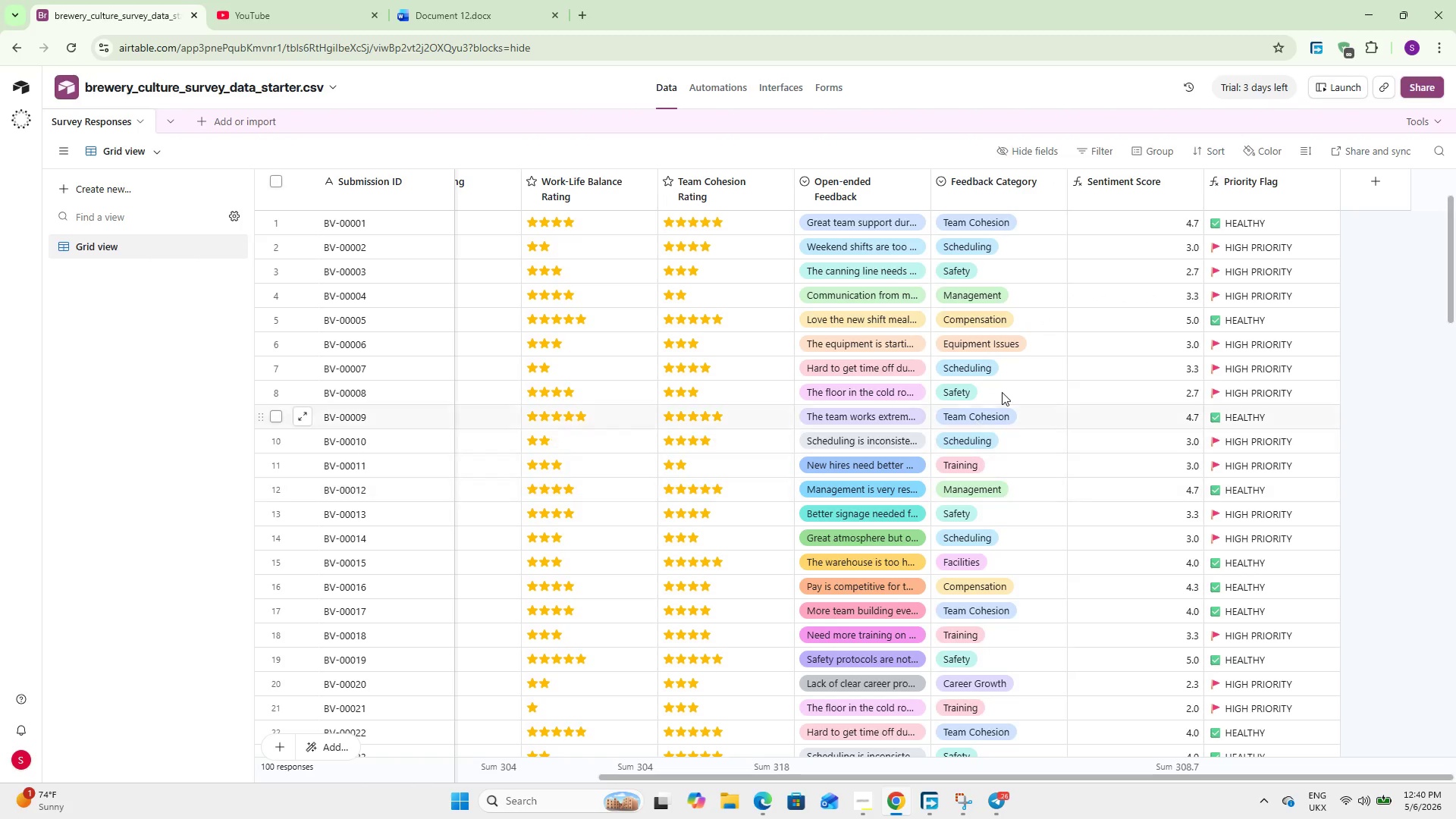 
scroll: coordinate [1002, 391], scroll_direction: down, amount: 5.0
 